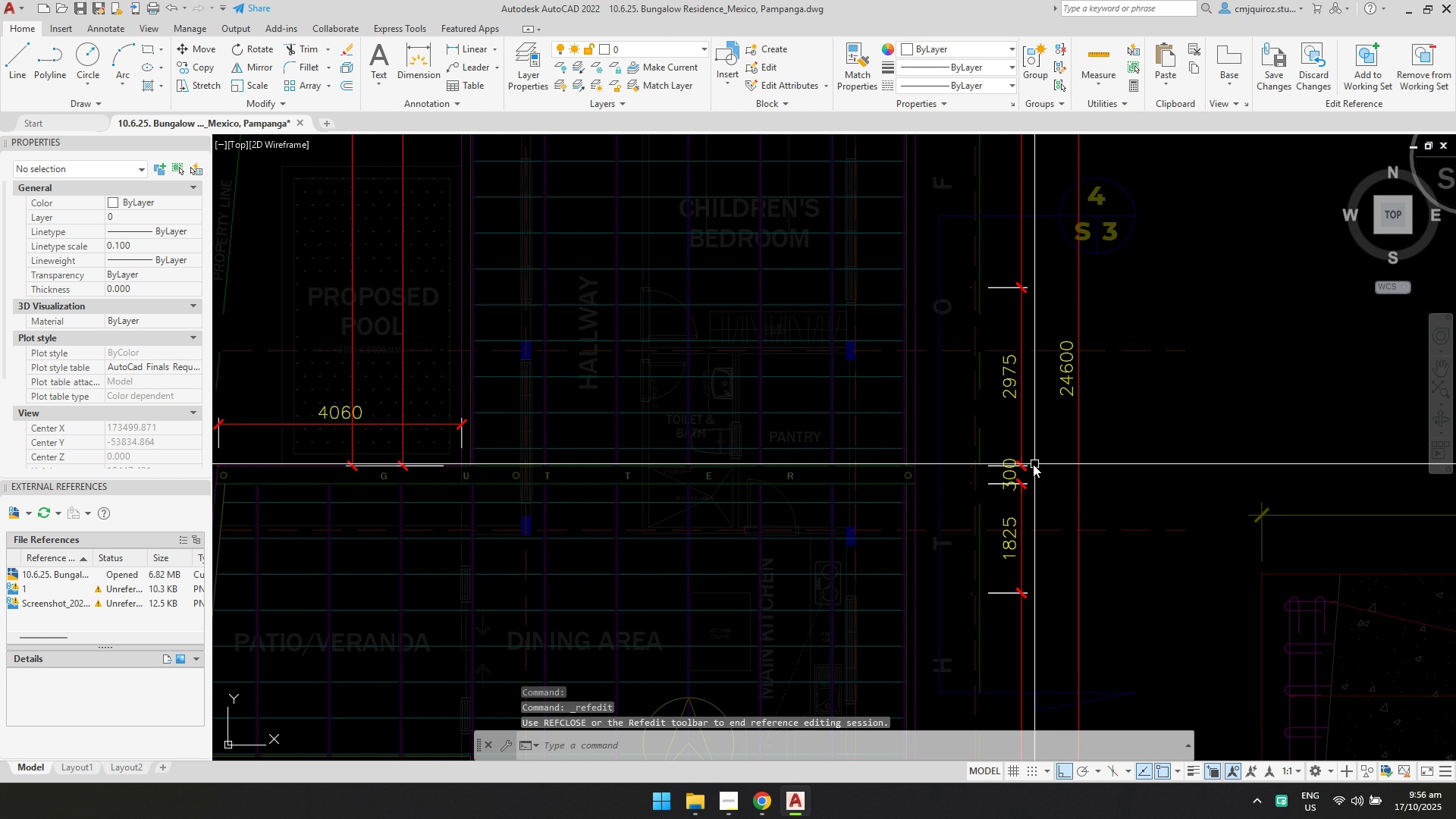 
left_click([1032, 482])
 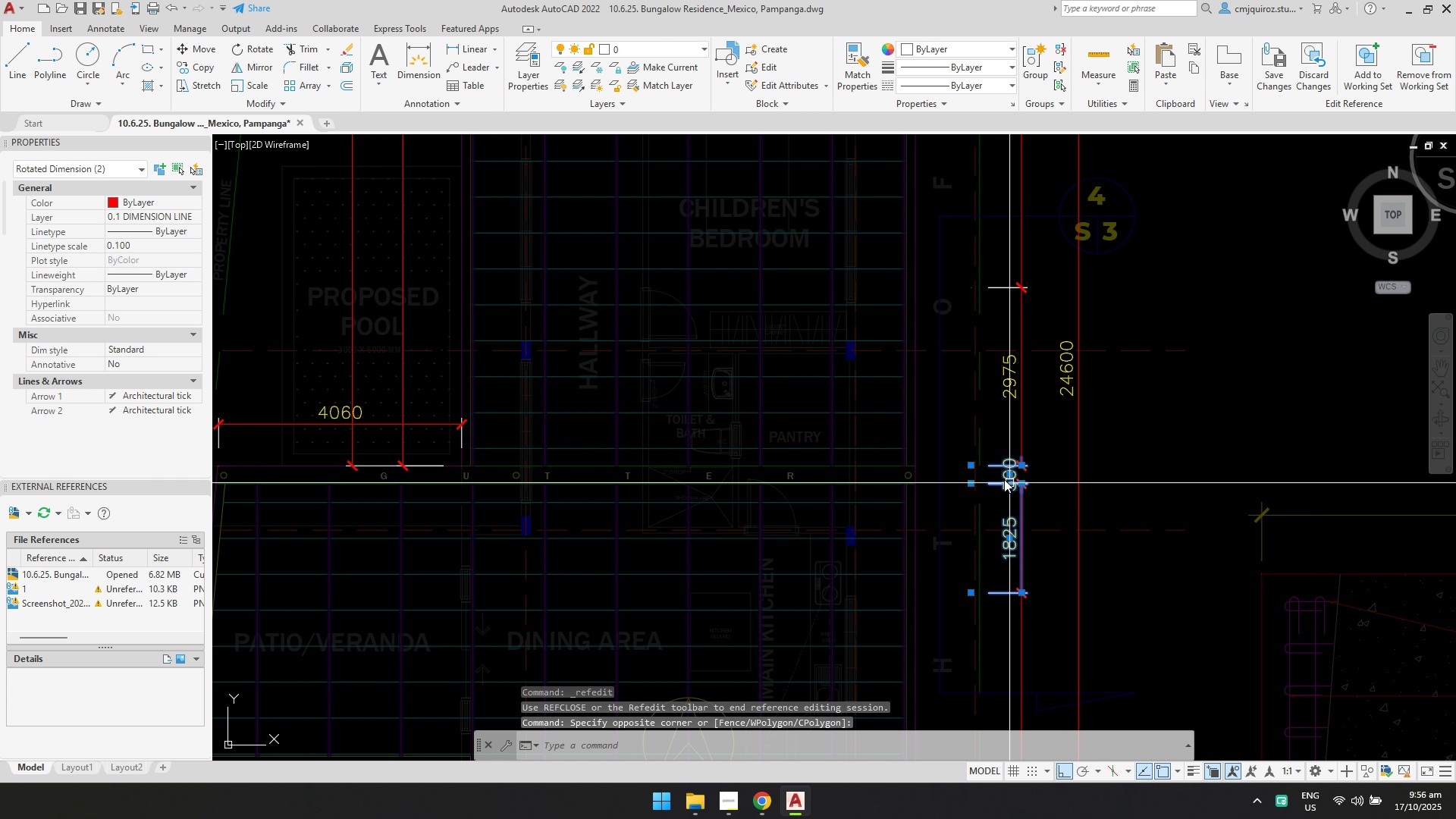 
key(Delete)
 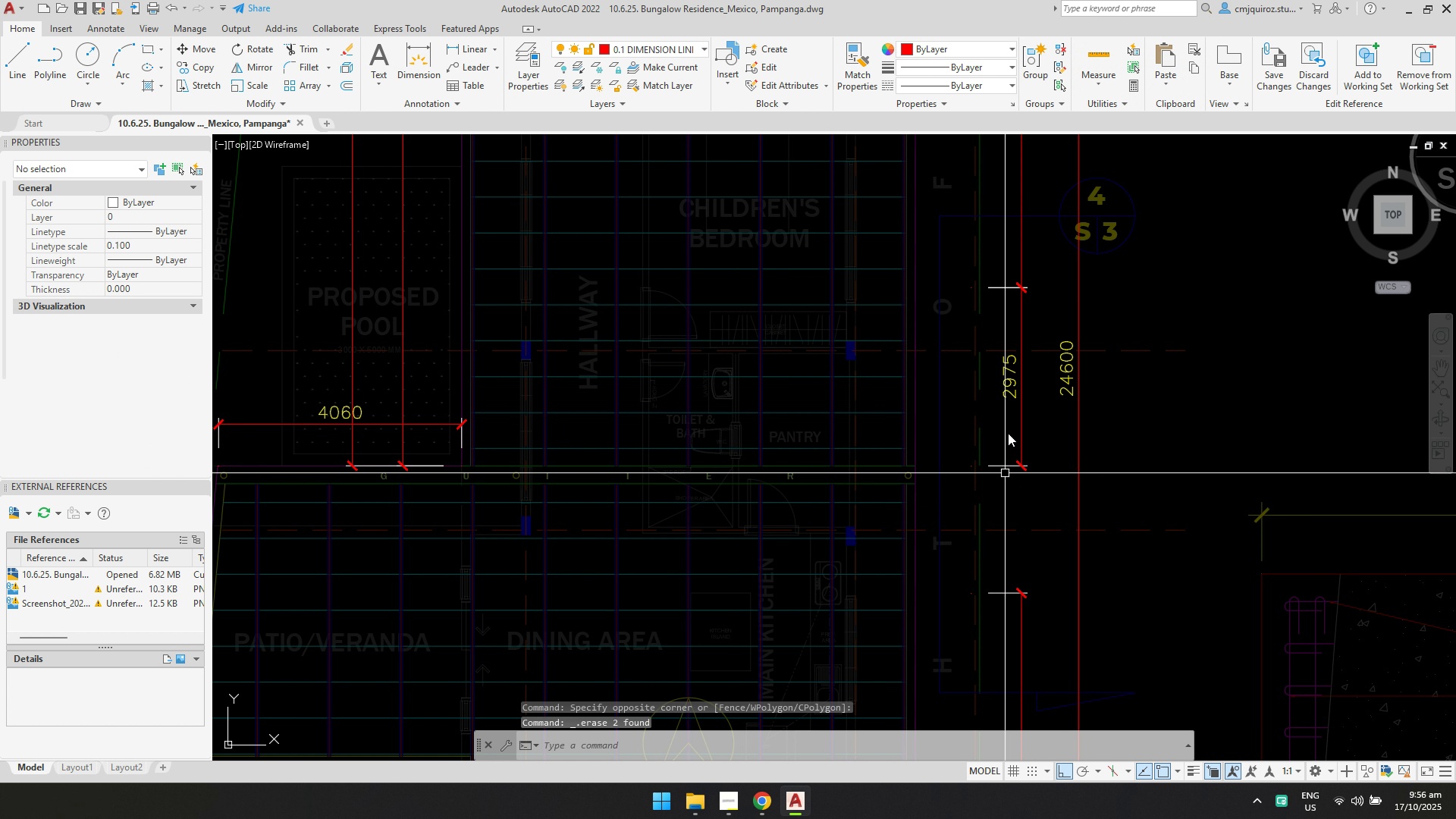 
scroll: coordinate [1008, 433], scroll_direction: down, amount: 1.0
 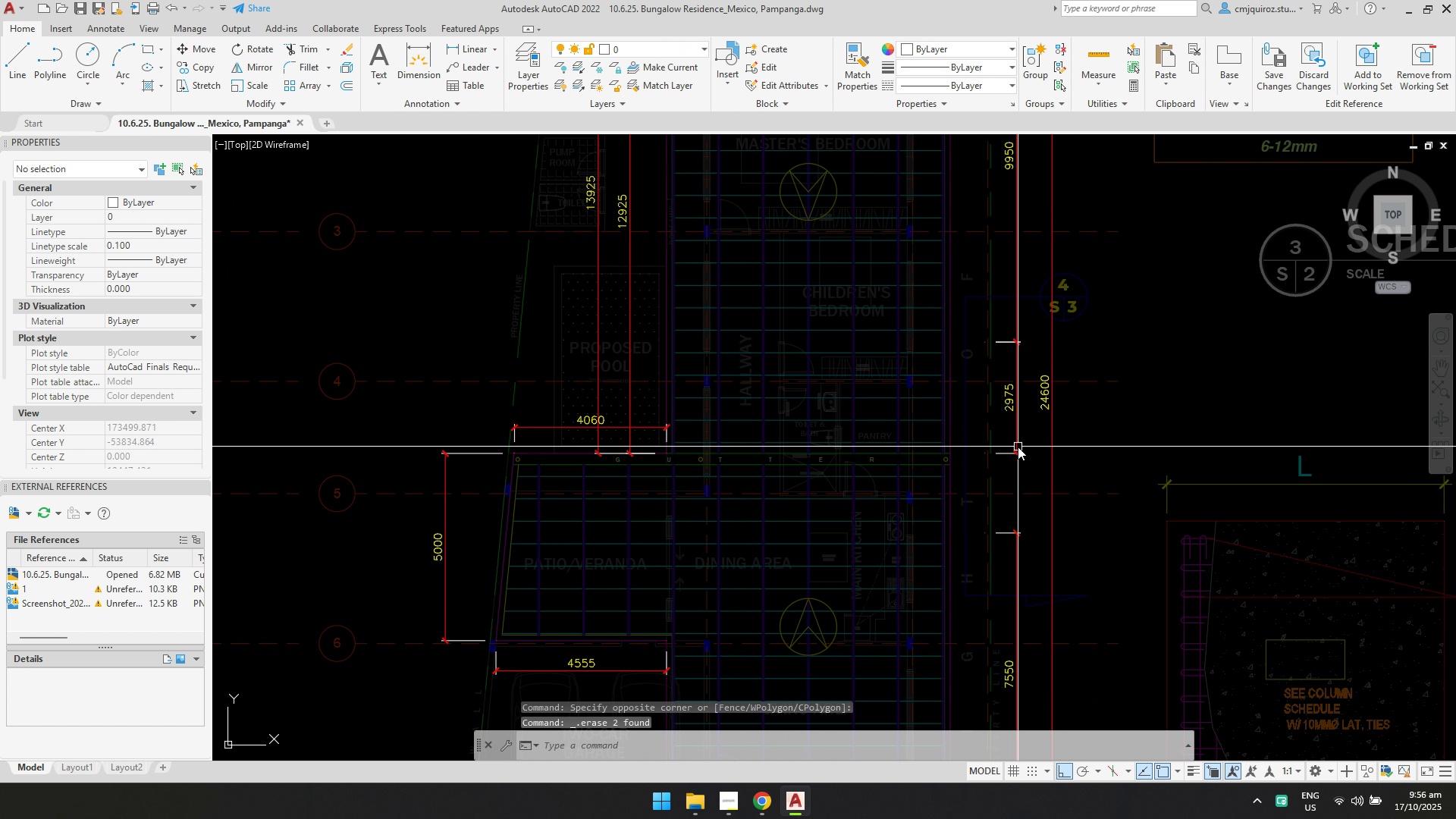 
left_click([1018, 447])
 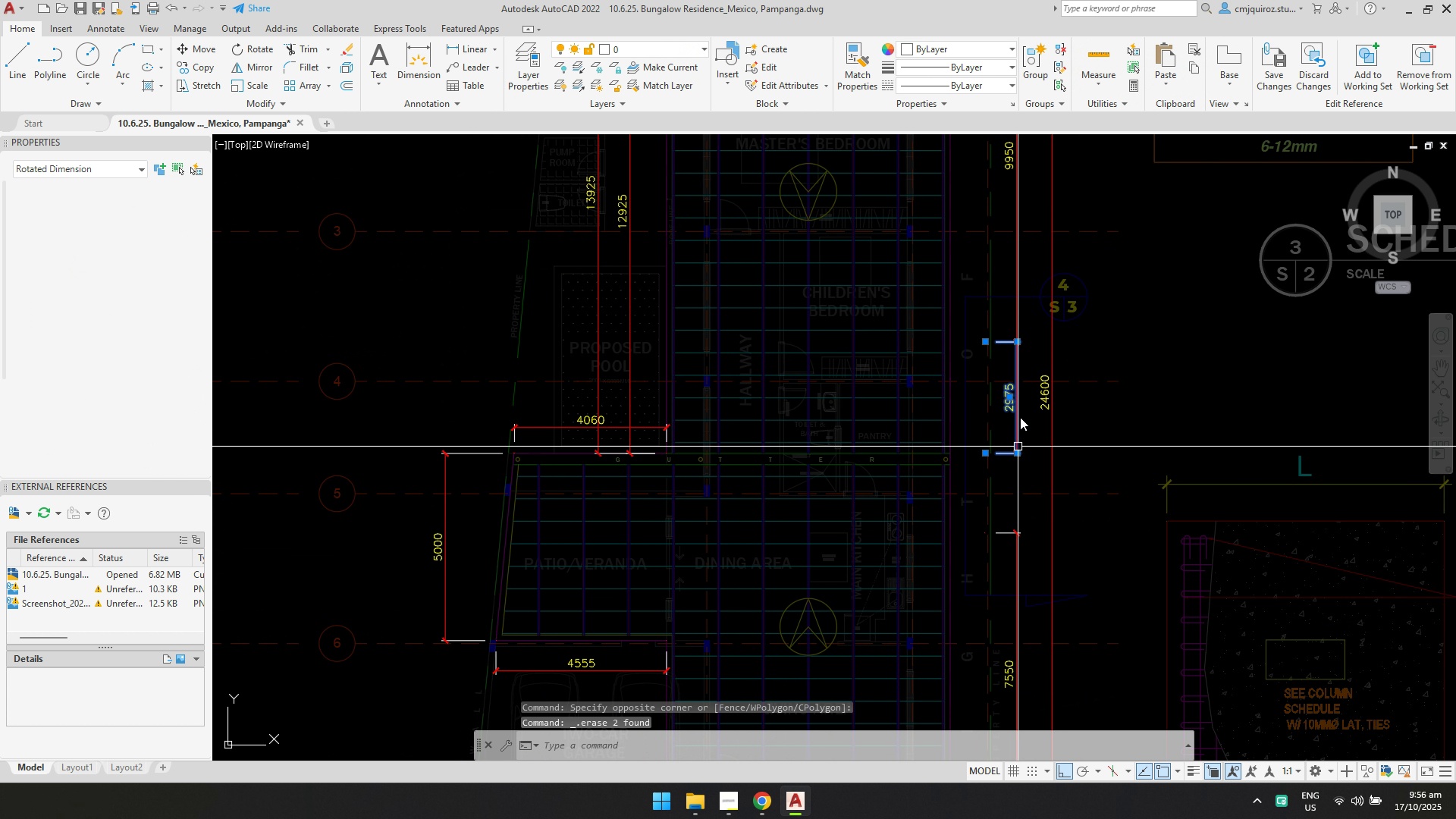 
key(Delete)
 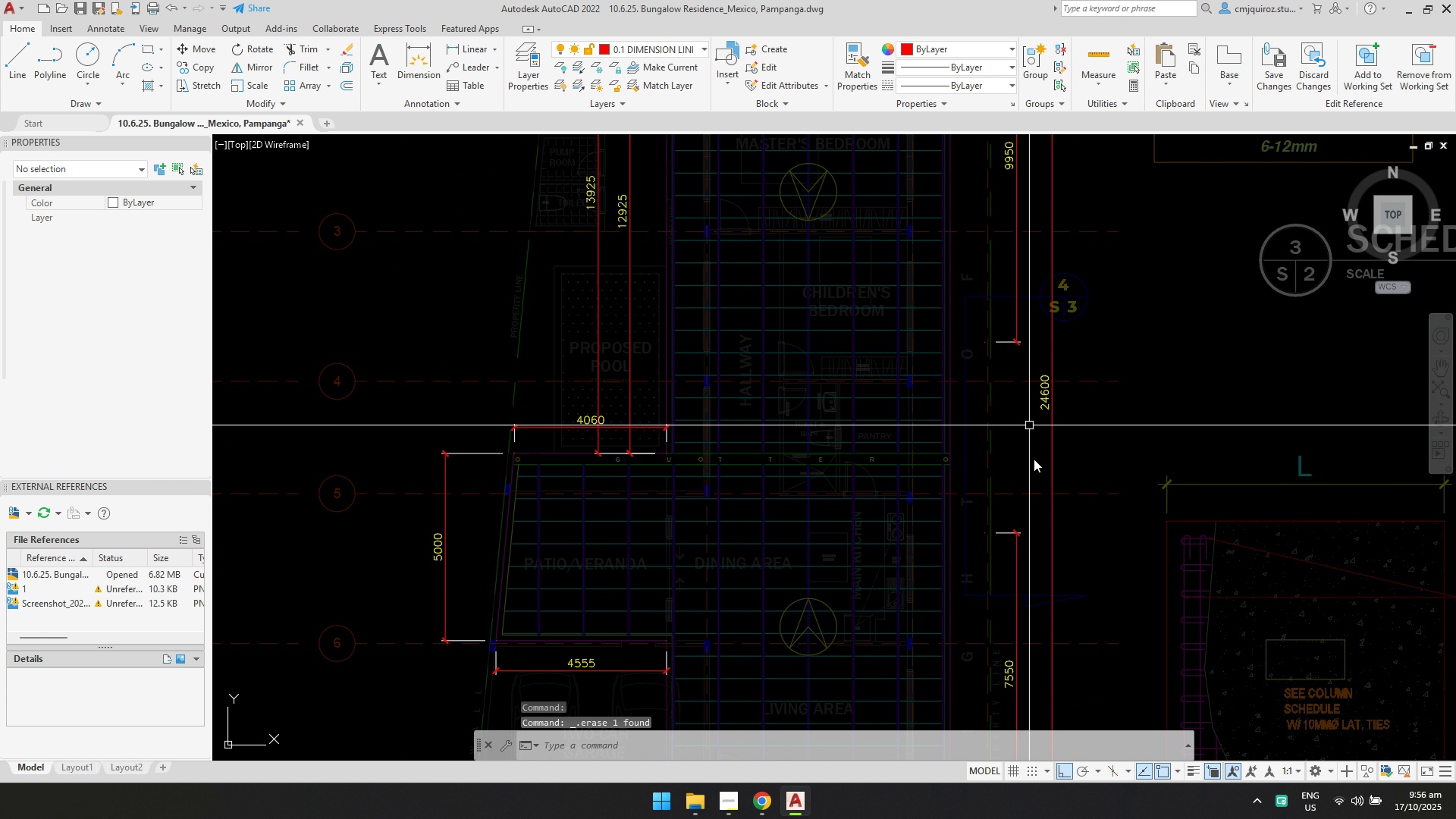 
scroll: coordinate [1033, 480], scroll_direction: down, amount: 2.0
 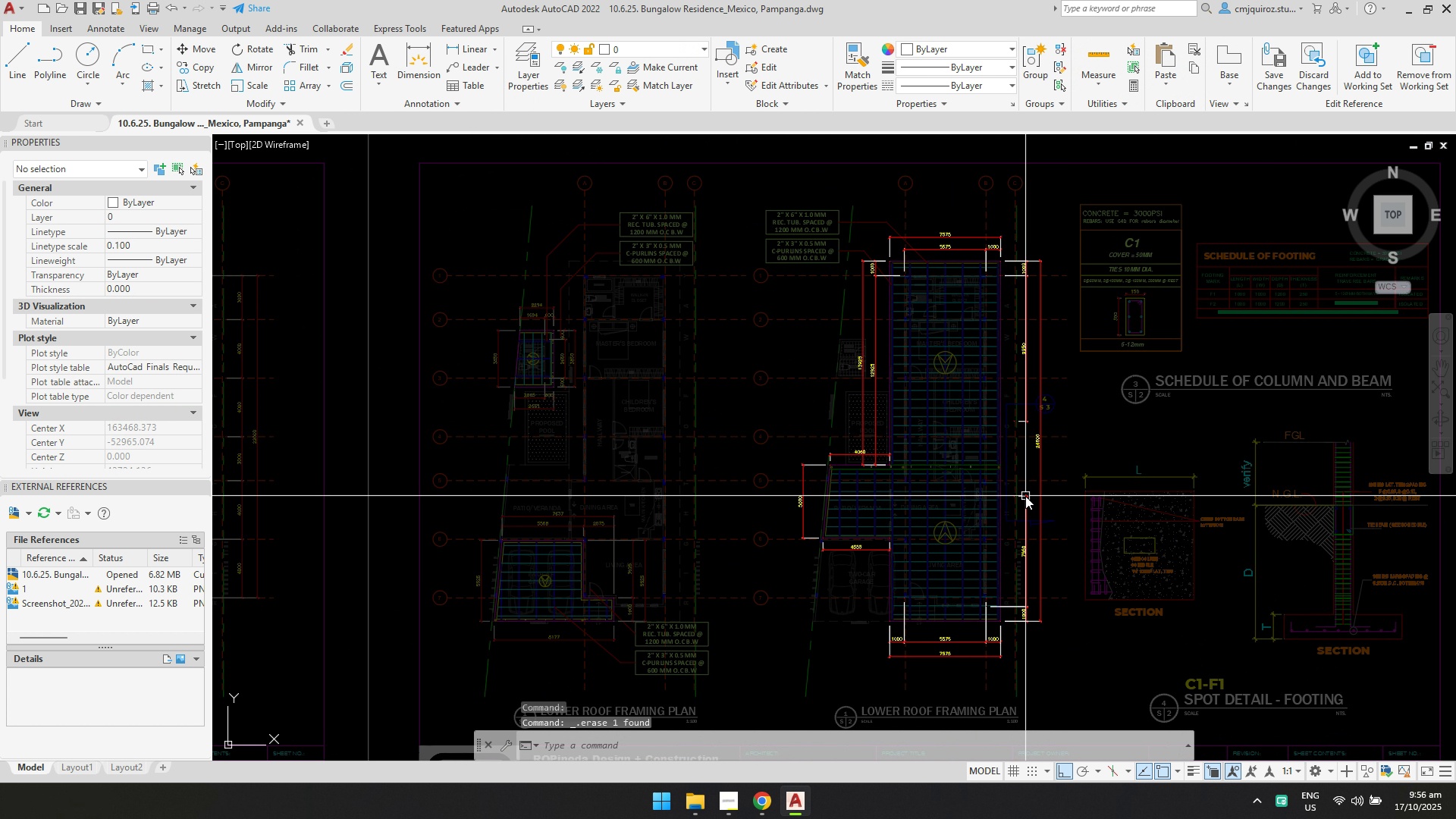 
scroll: coordinate [1024, 498], scroll_direction: up, amount: 2.0
 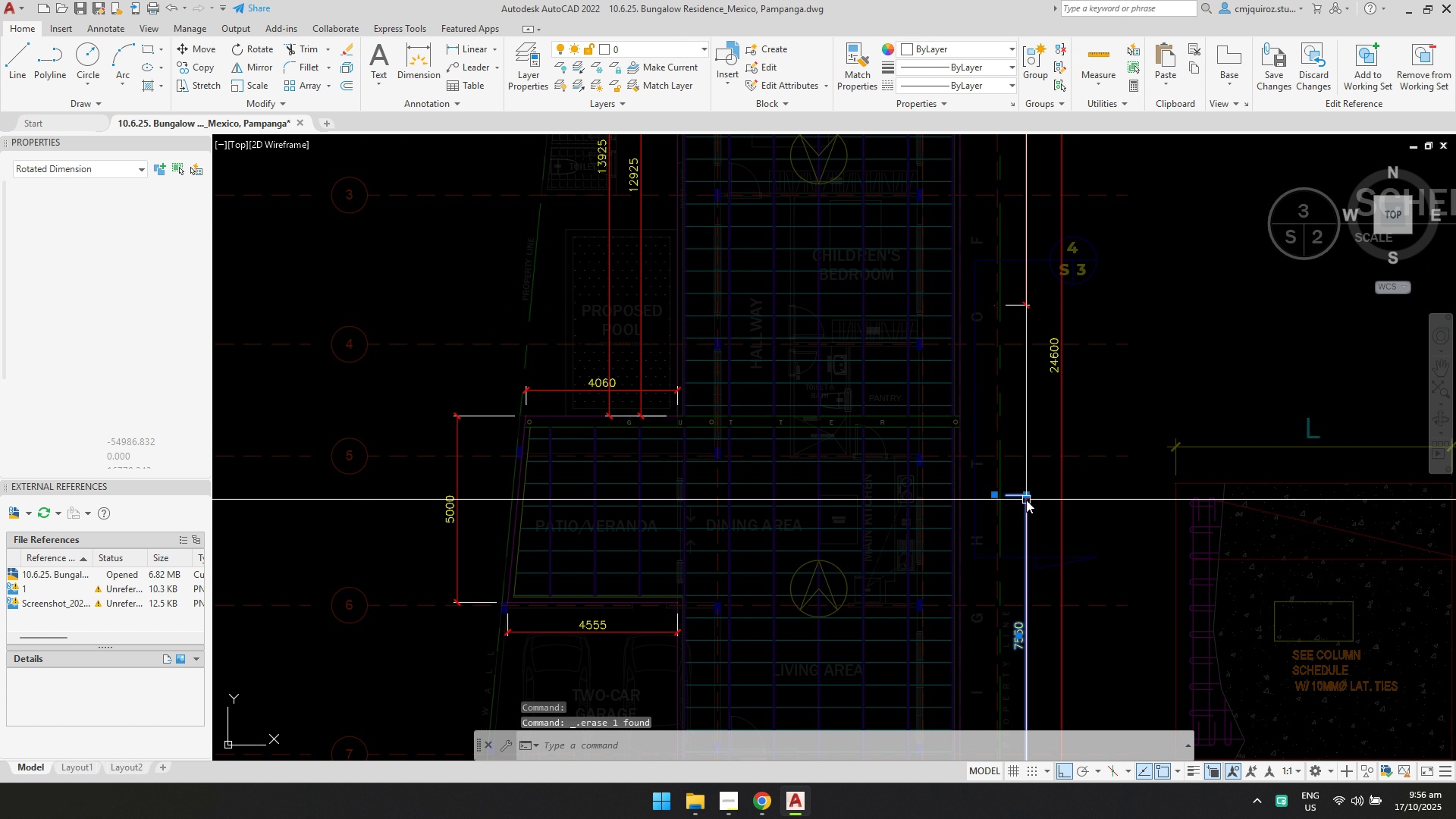 
left_click([1026, 500])
 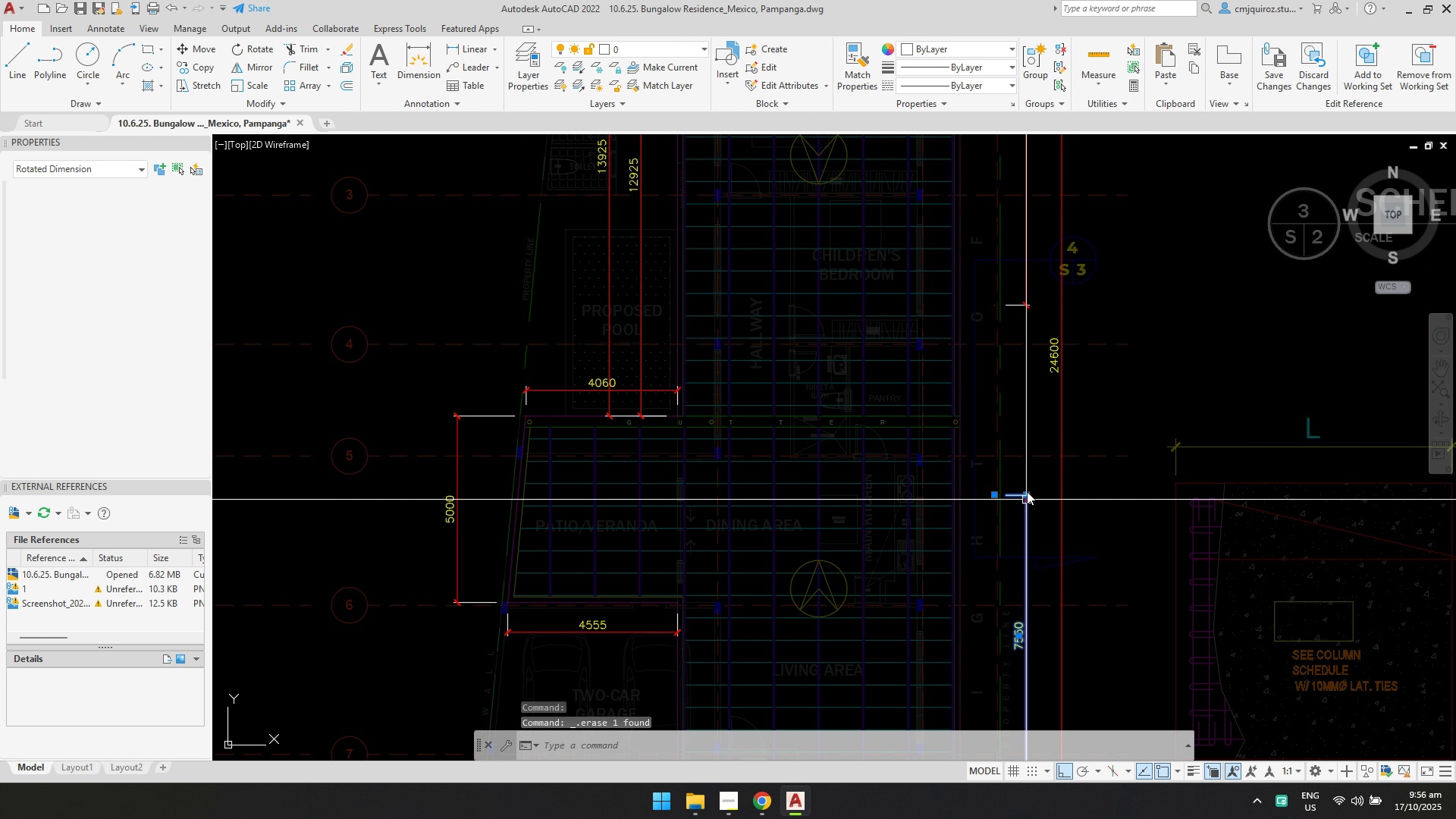 
scroll: coordinate [1027, 491], scroll_direction: down, amount: 2.0
 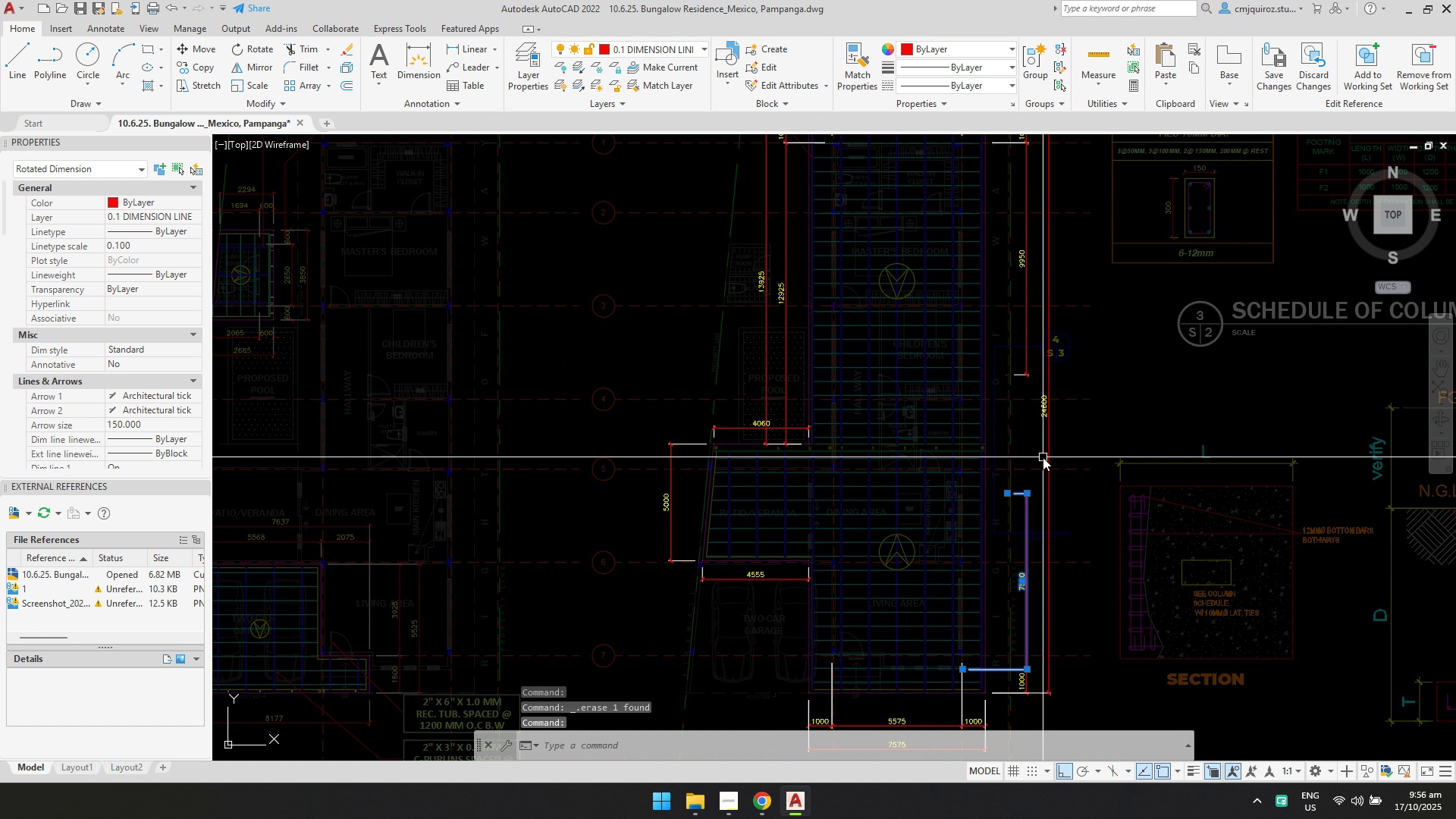 
key(Delete)
 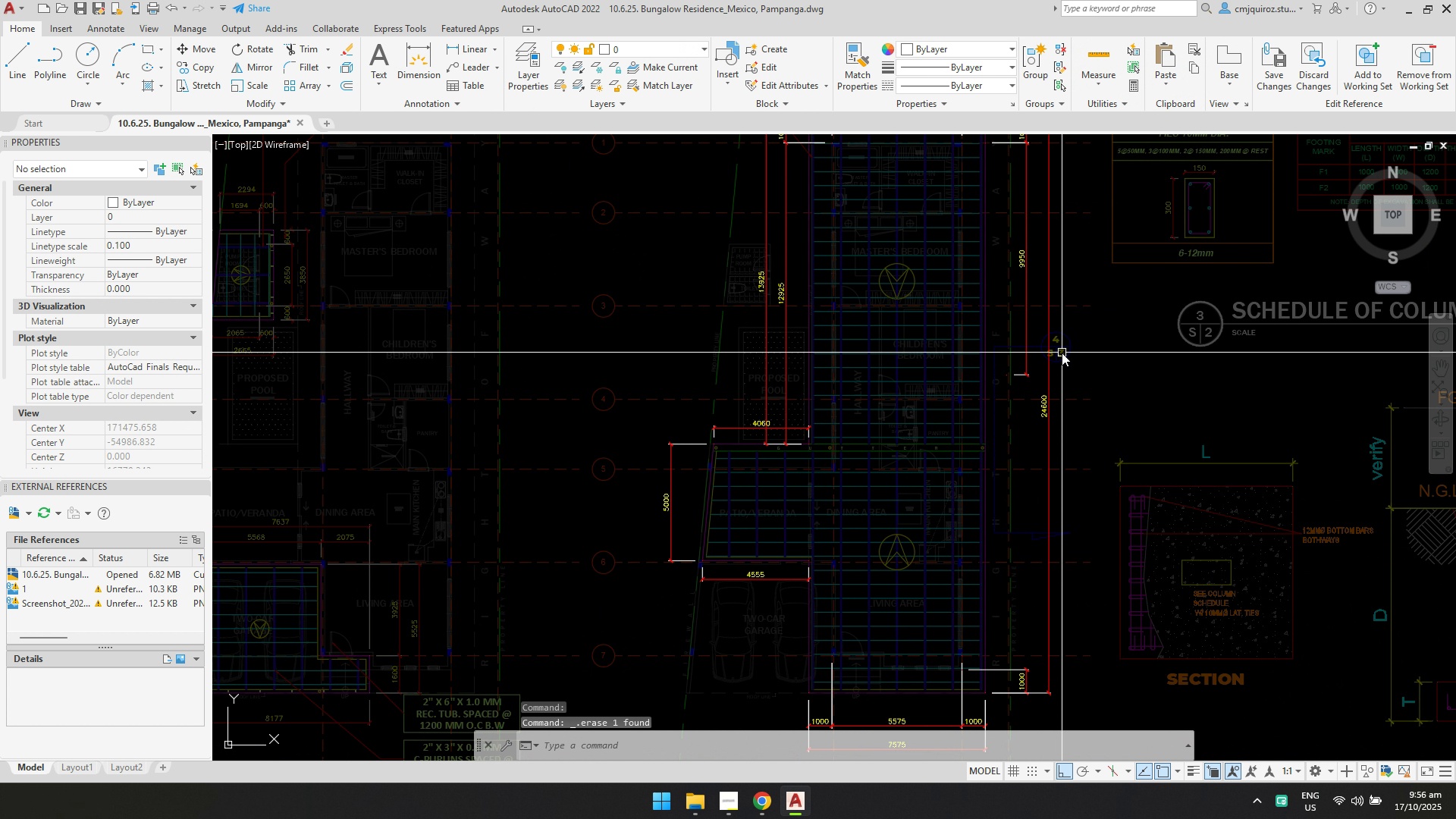 
scroll: coordinate [1063, 368], scroll_direction: down, amount: 1.0
 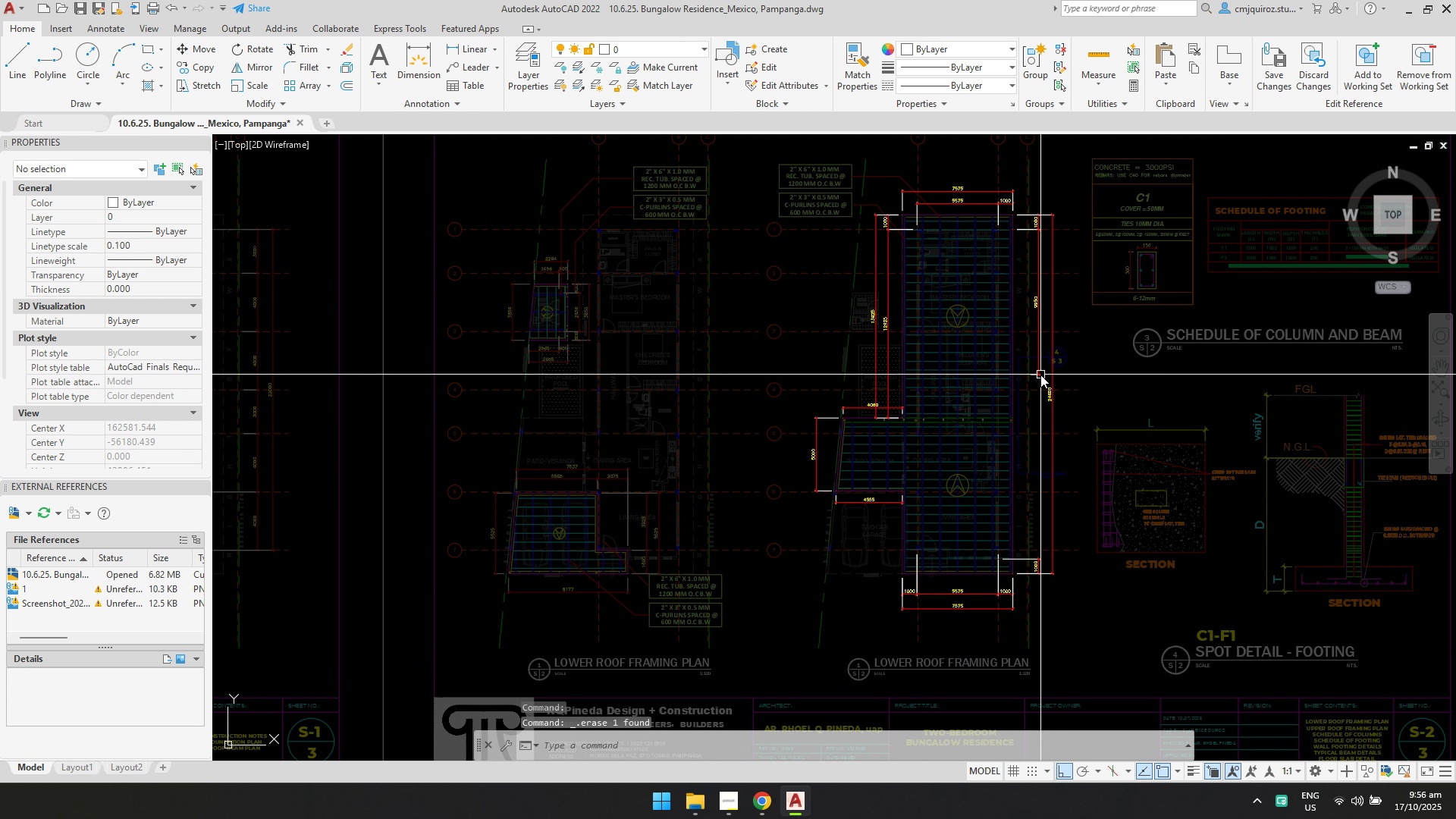 
left_click([1040, 375])
 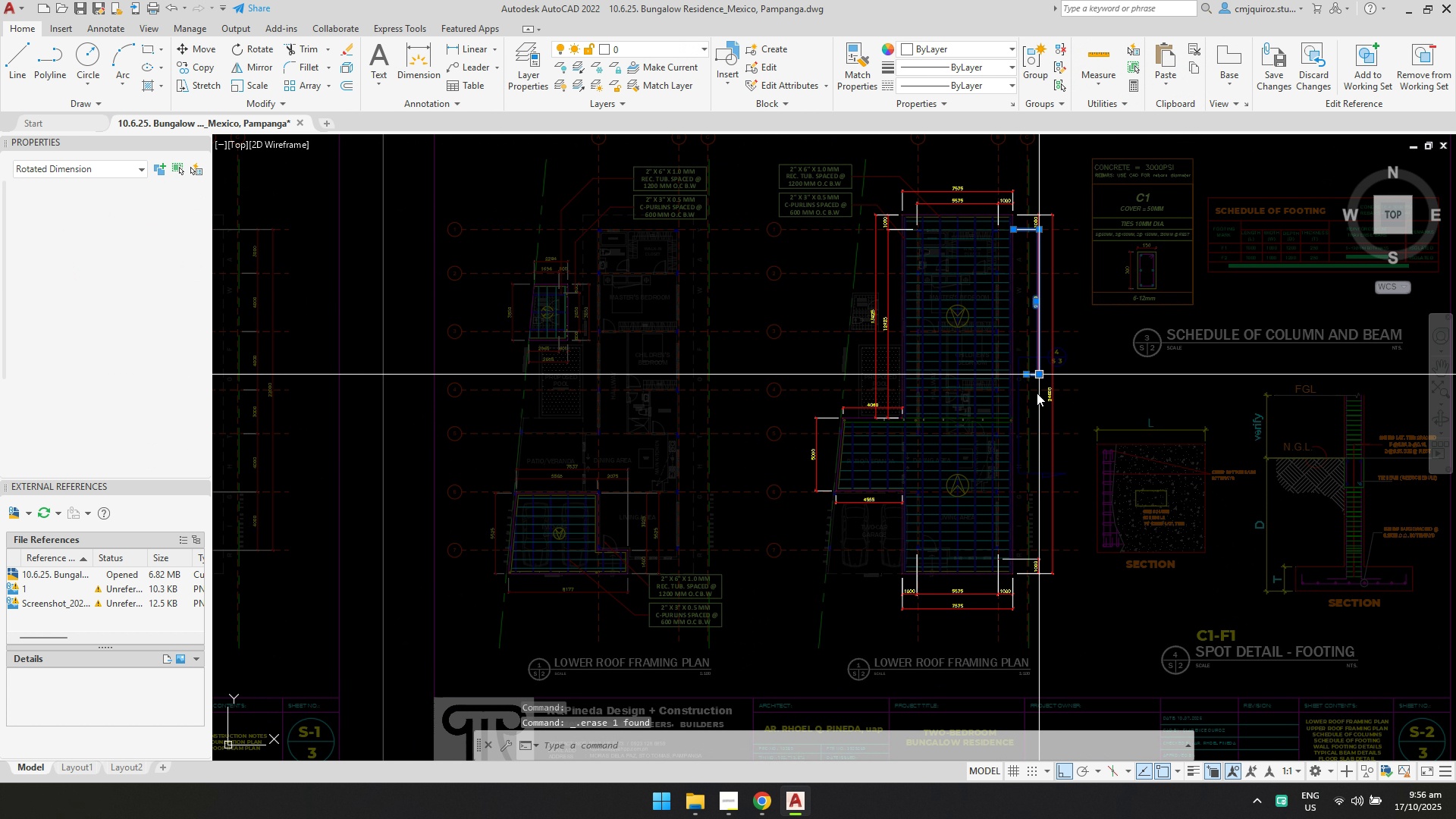 
scroll: coordinate [1037, 393], scroll_direction: up, amount: 1.0
 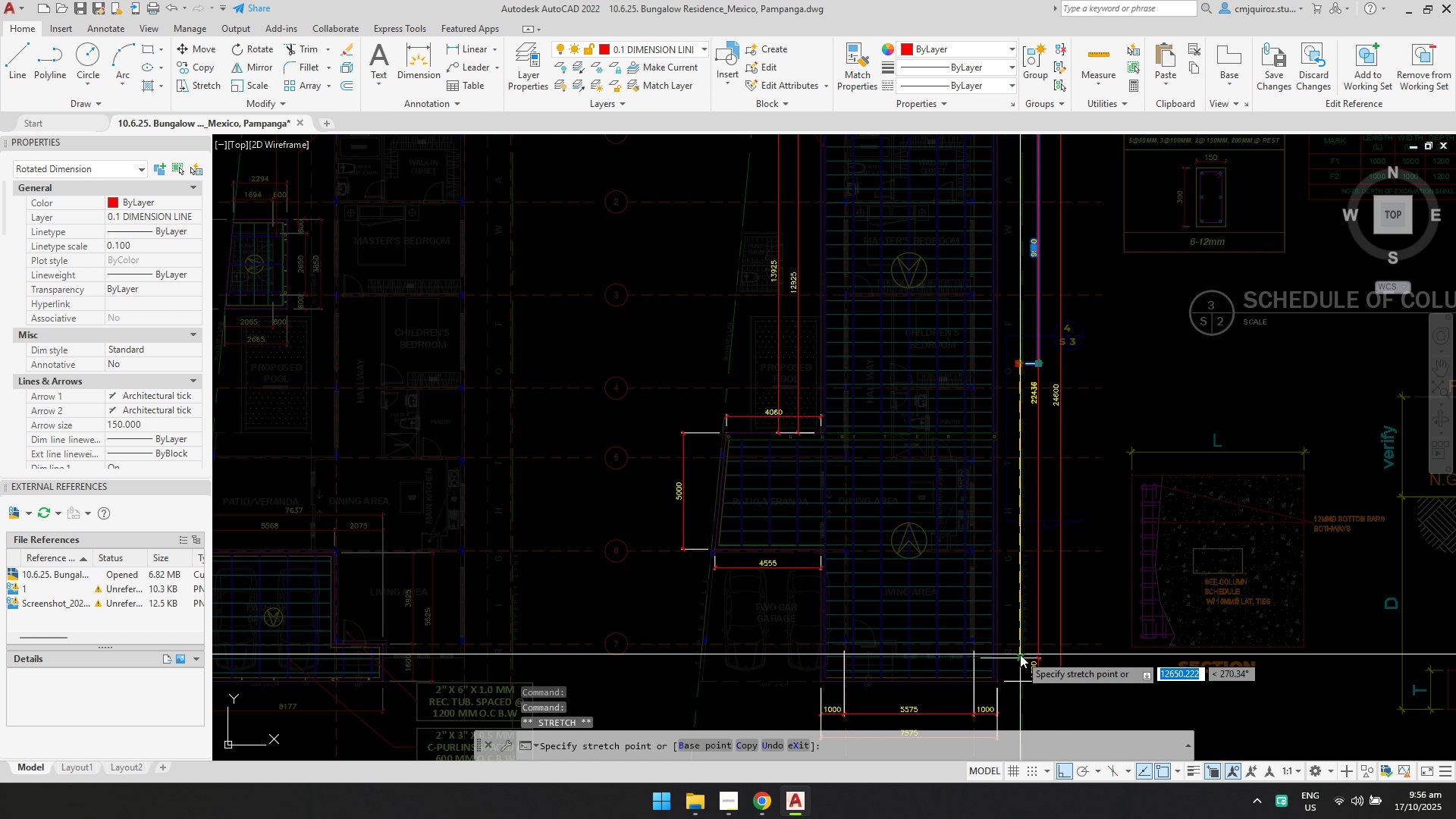 
left_click([1018, 656])
 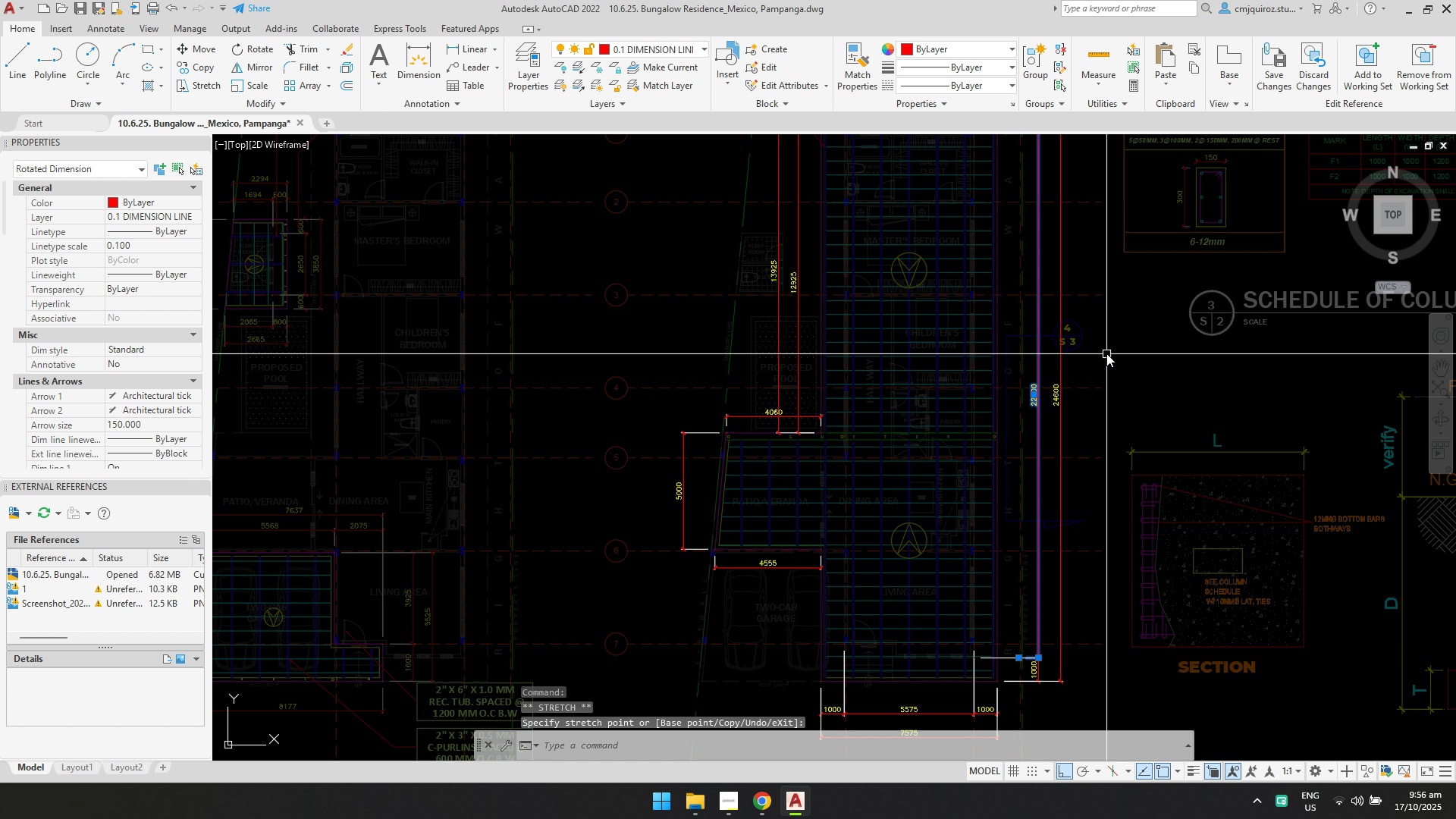 
key(Escape)
 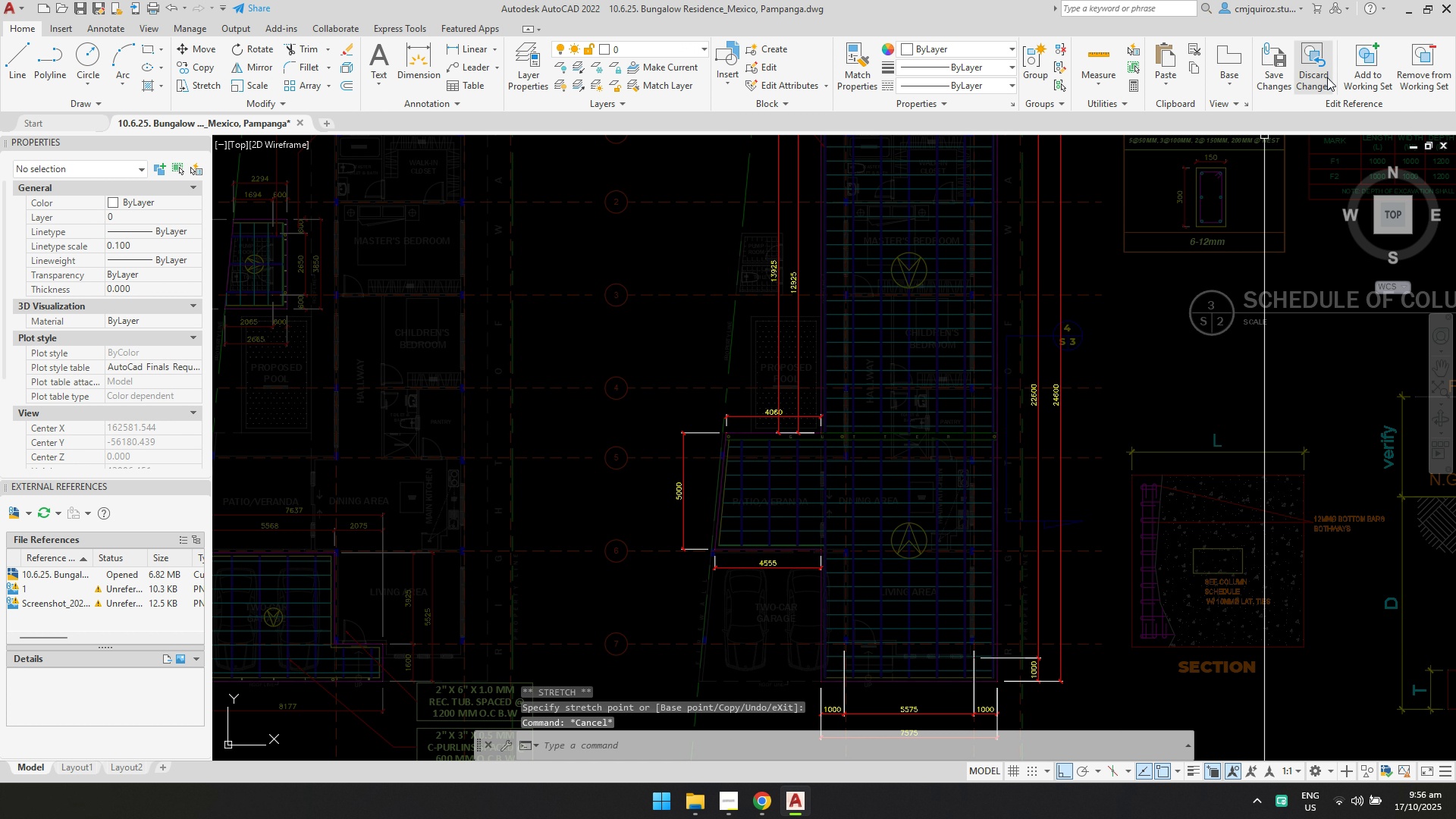 
left_click([1281, 77])
 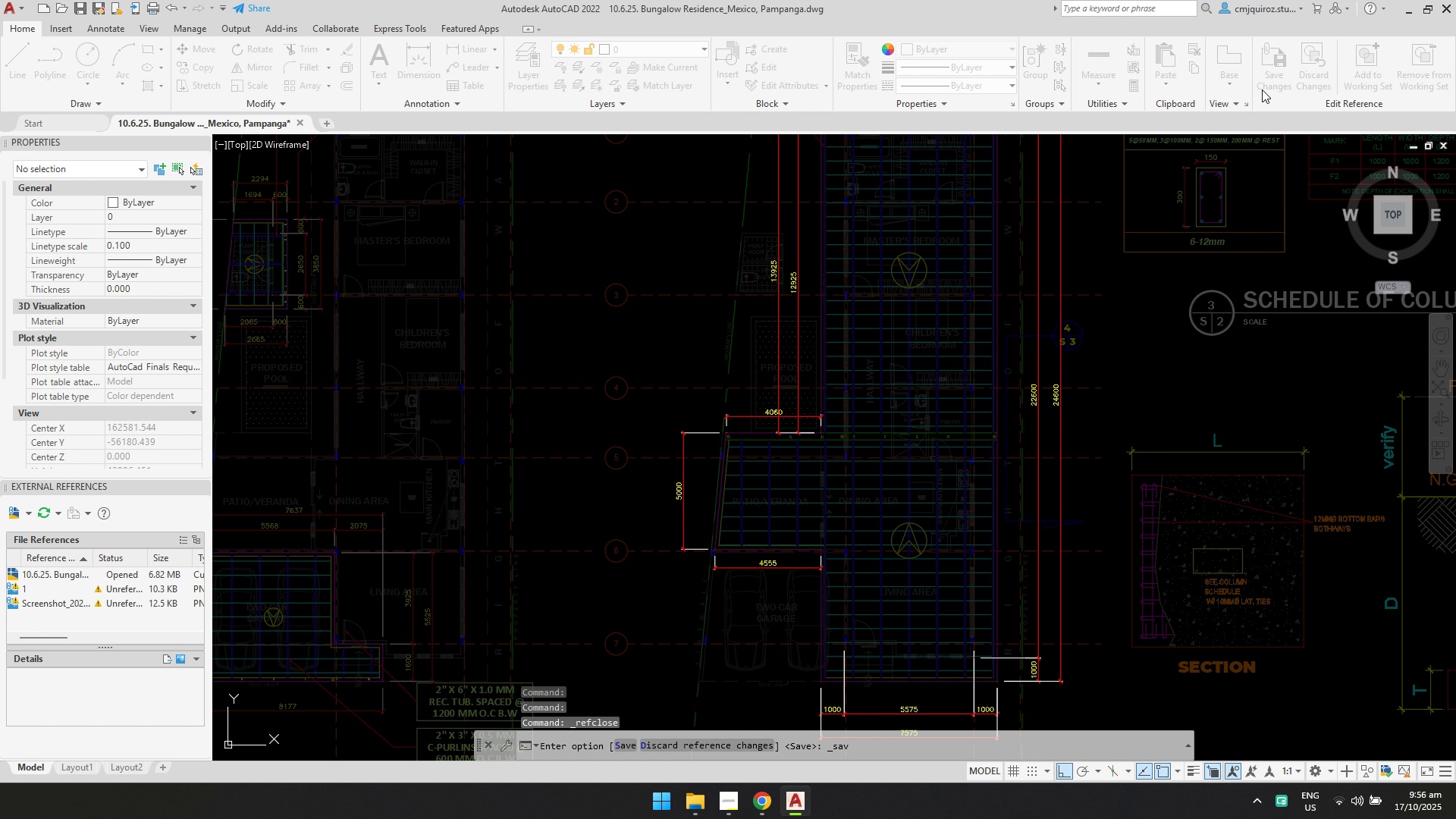 
key(Enter)
 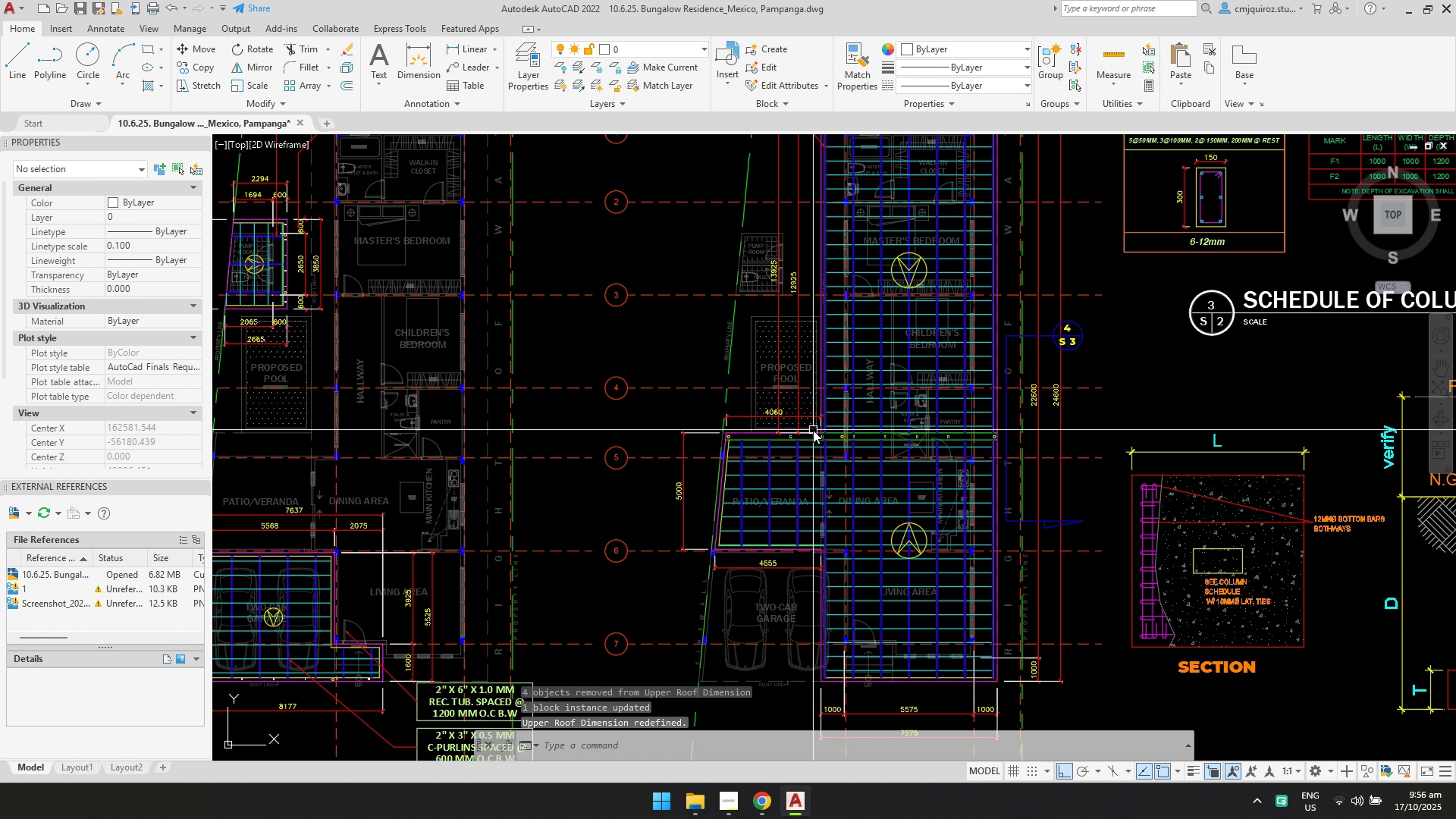 
scroll: coordinate [811, 447], scroll_direction: down, amount: 3.0
 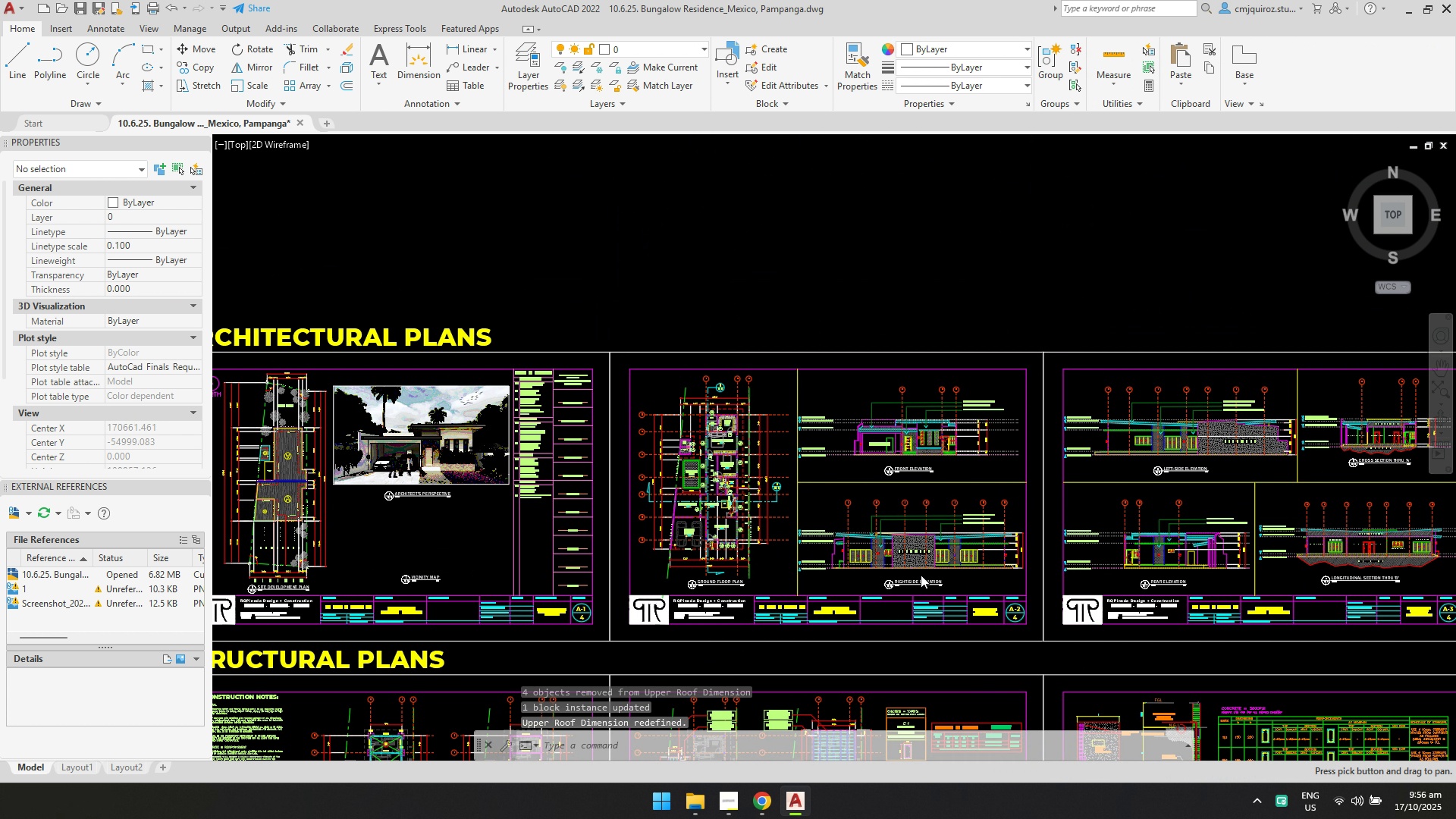 
scroll: coordinate [786, 399], scroll_direction: up, amount: 5.0
 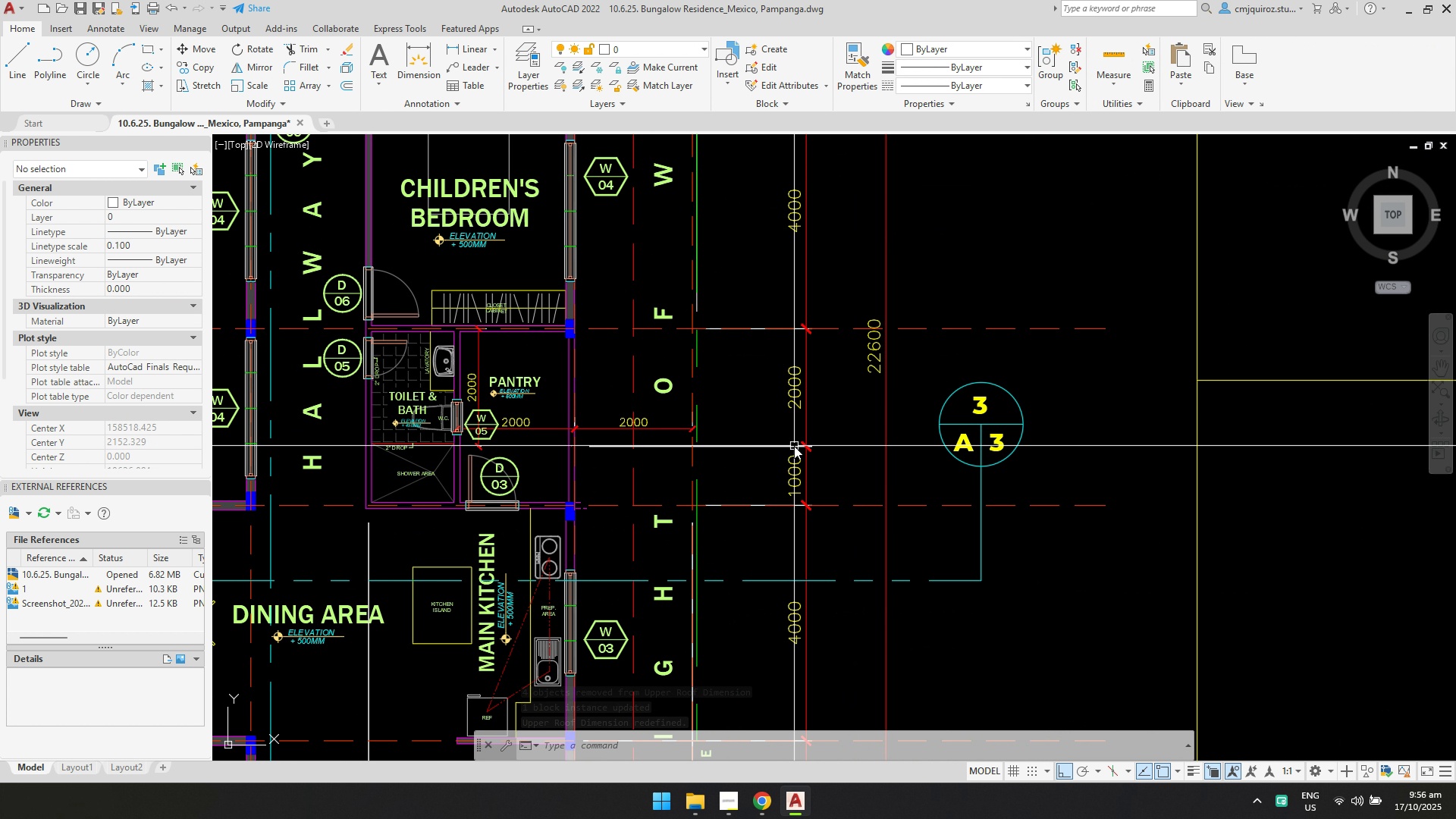 
left_click([794, 446])
 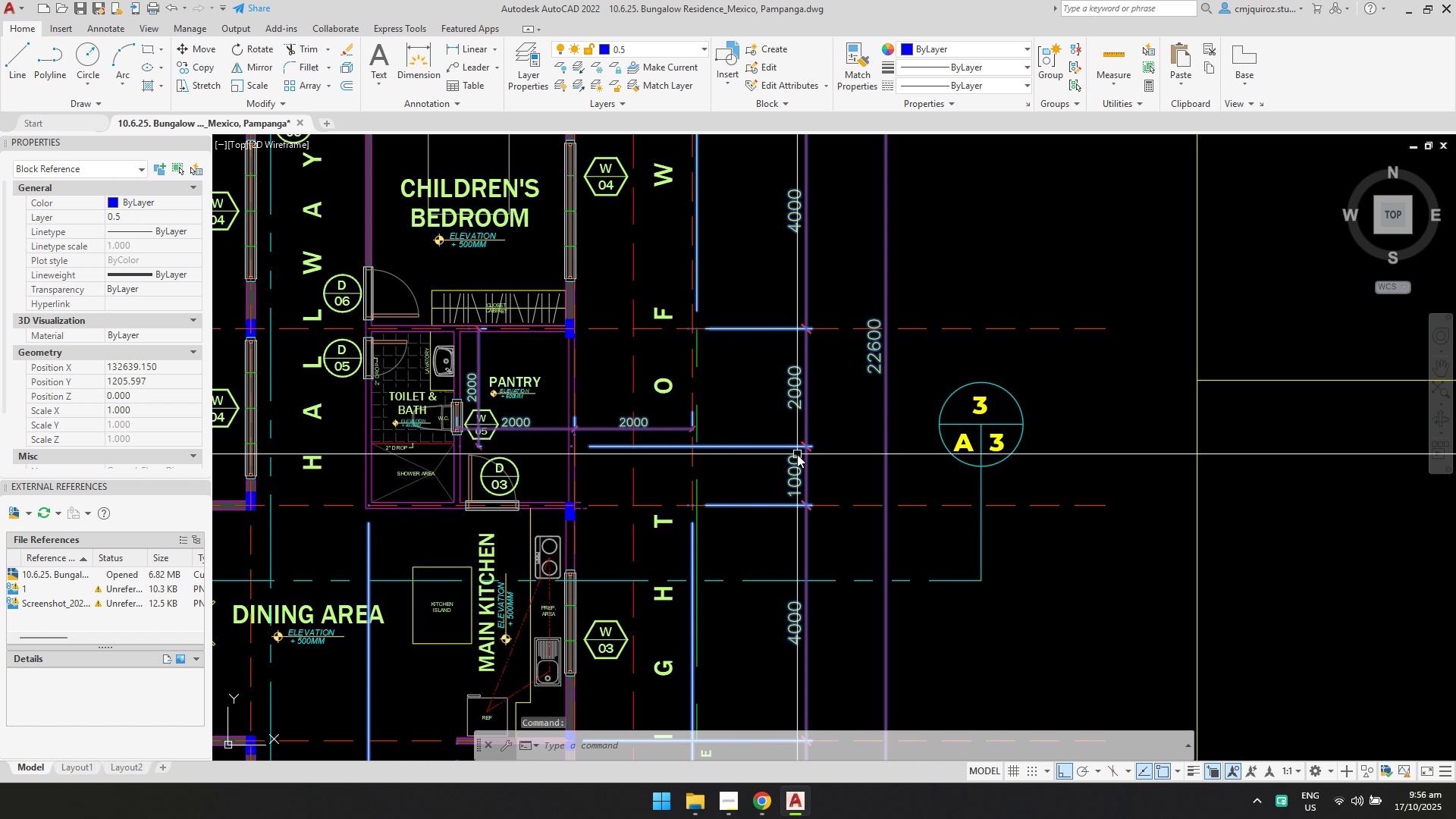 
right_click([797, 454])
 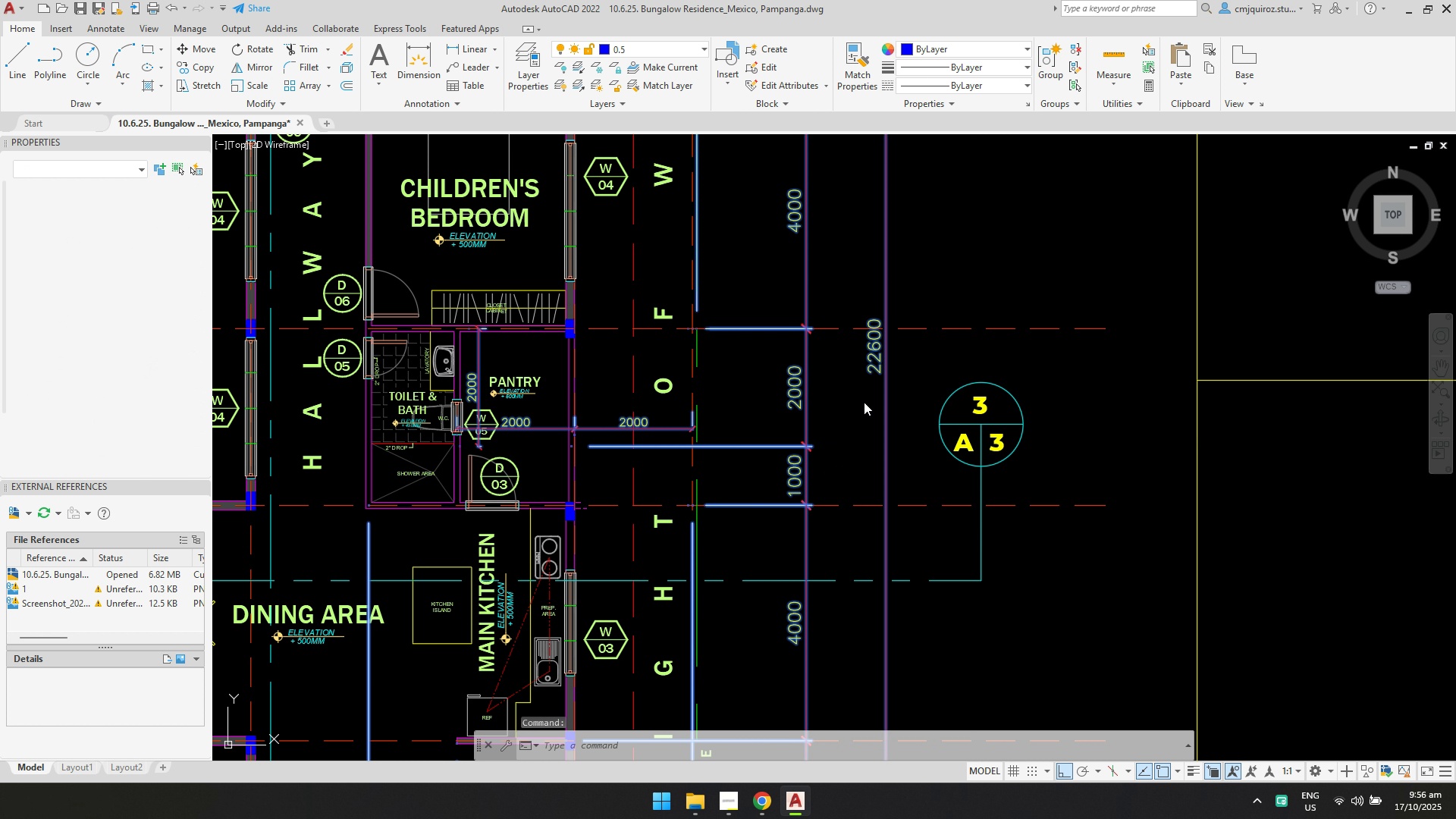 
left_click([864, 402])
 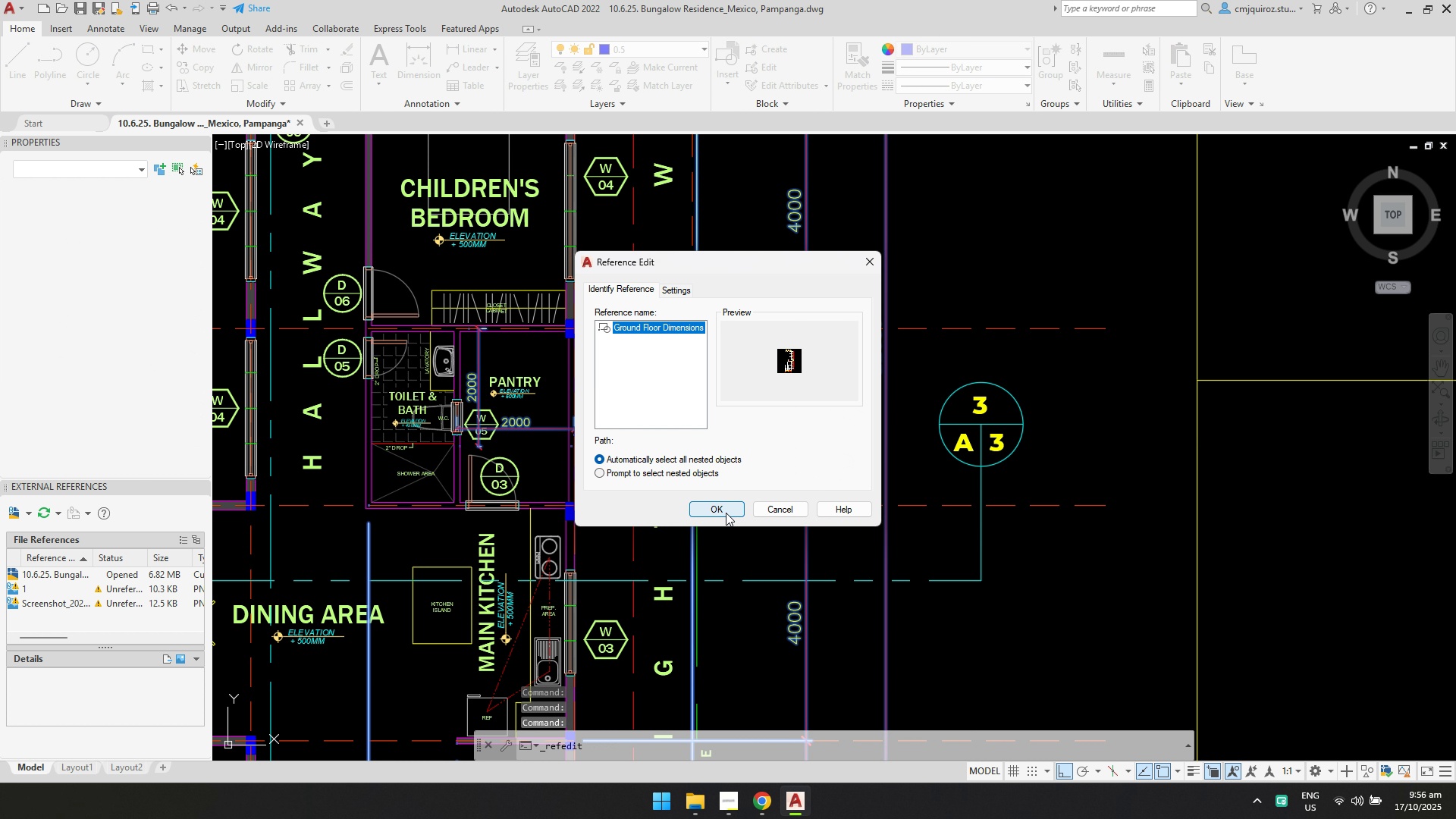 
left_click([726, 513])
 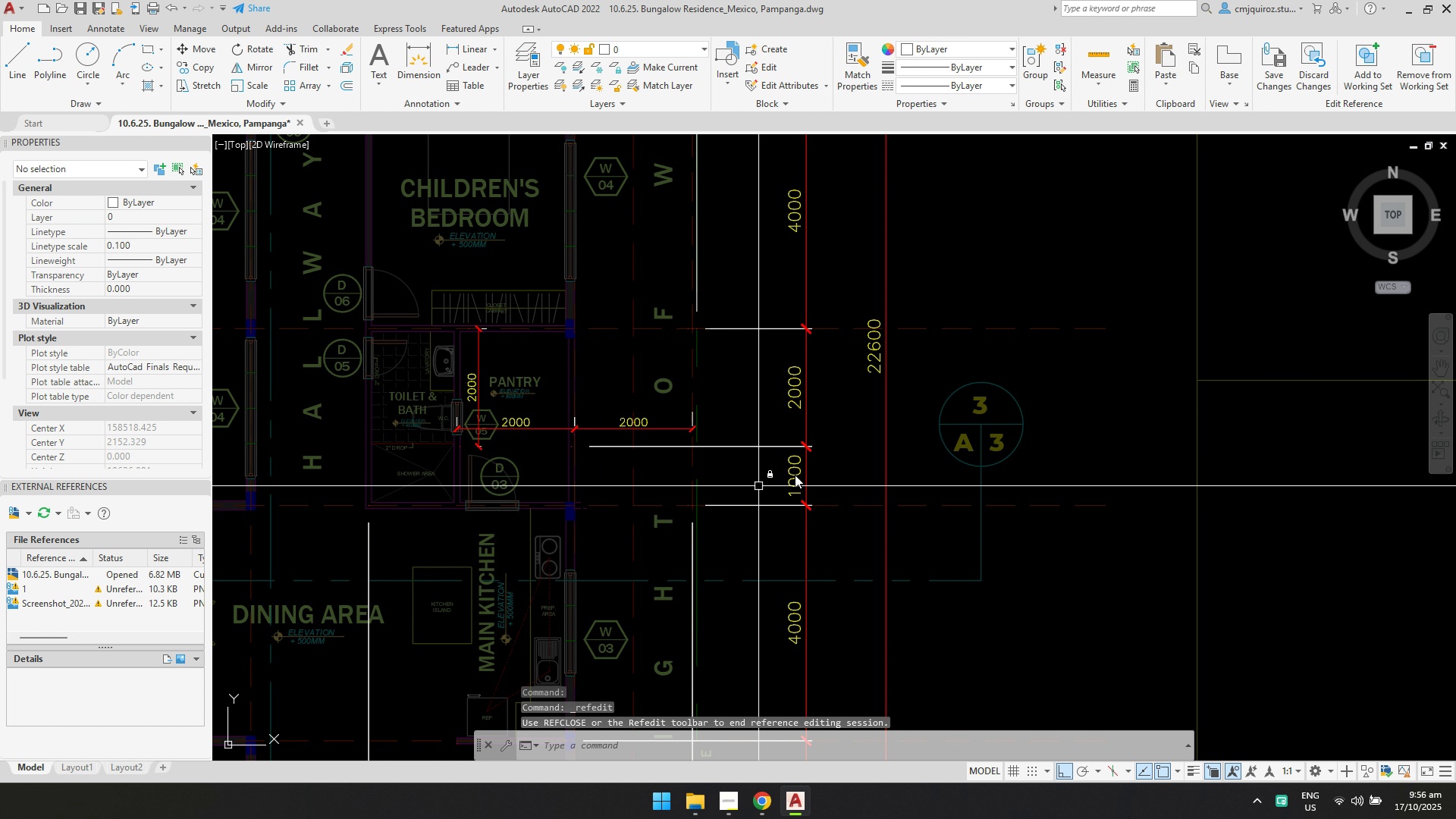 
left_click([795, 475])
 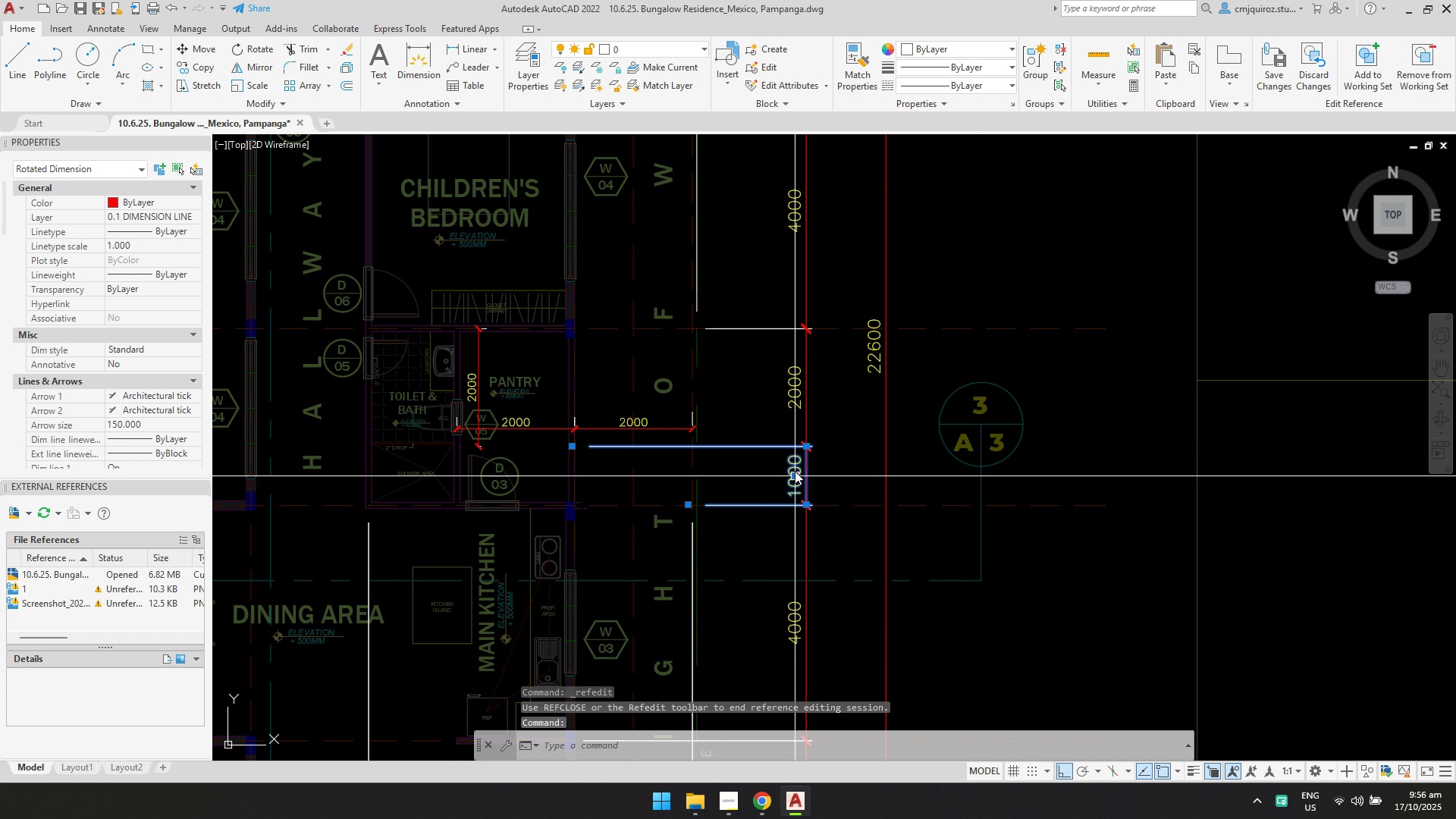 
key(Delete)
 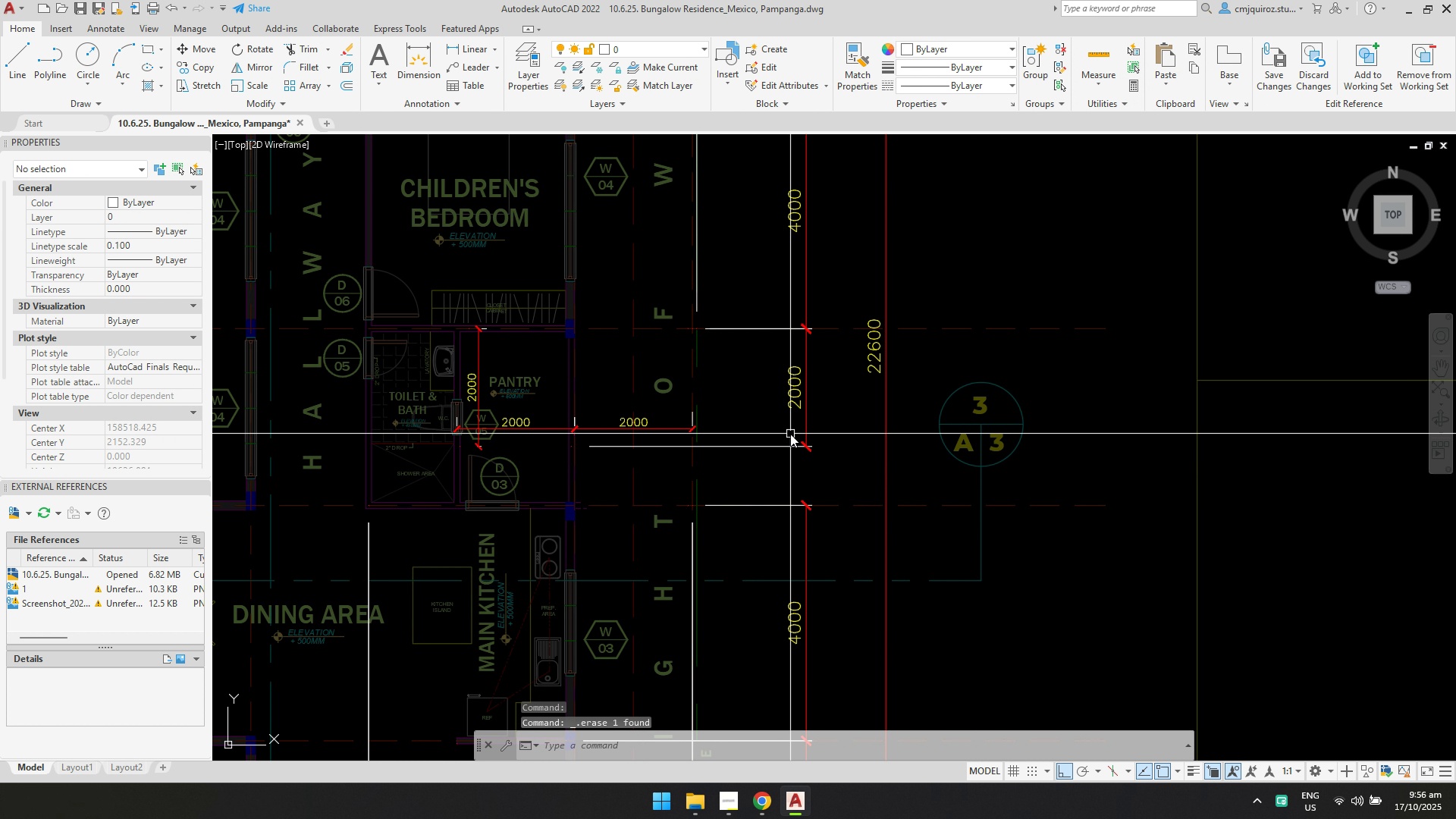 
left_click([792, 444])
 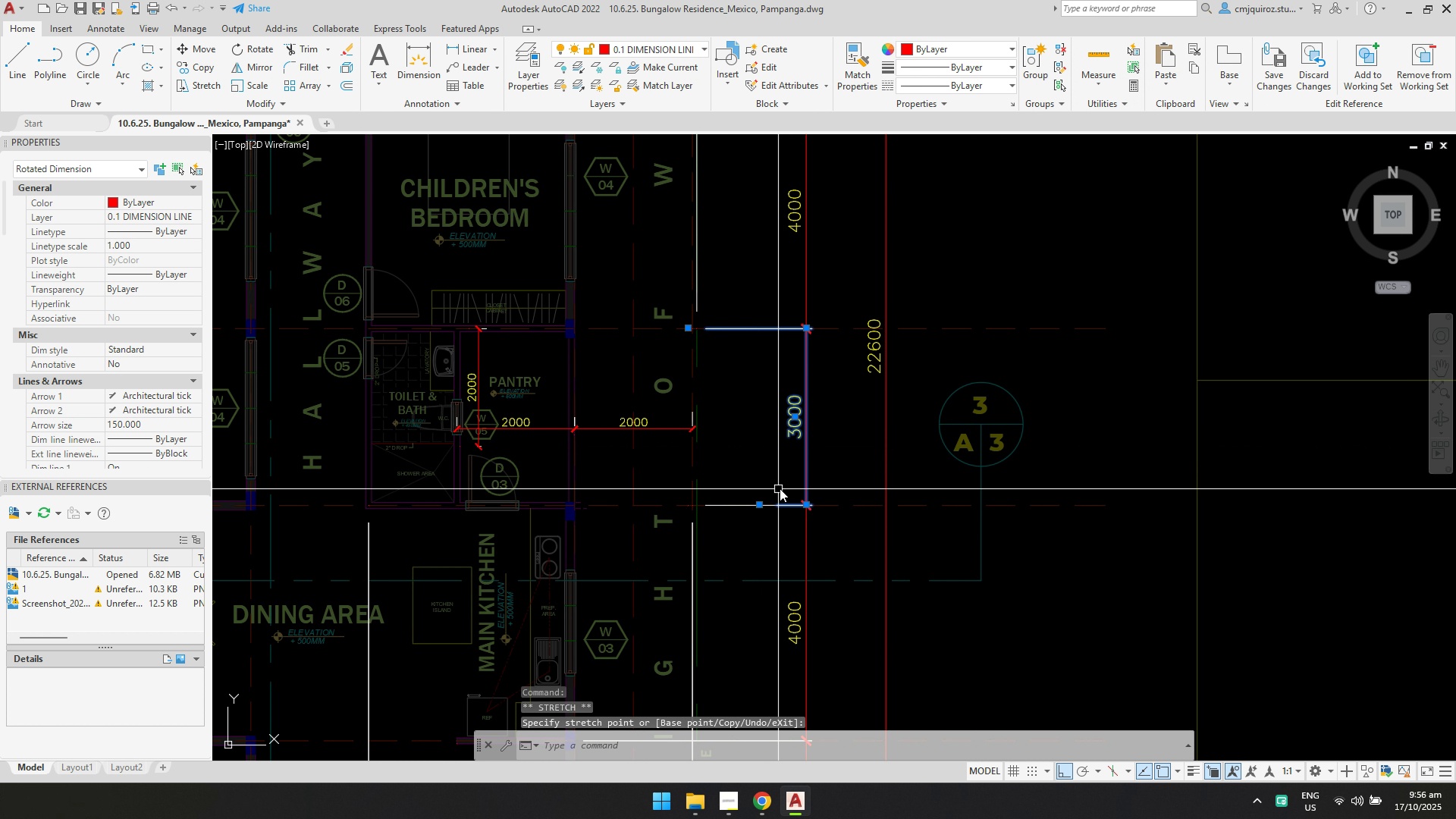 
key(Escape)
 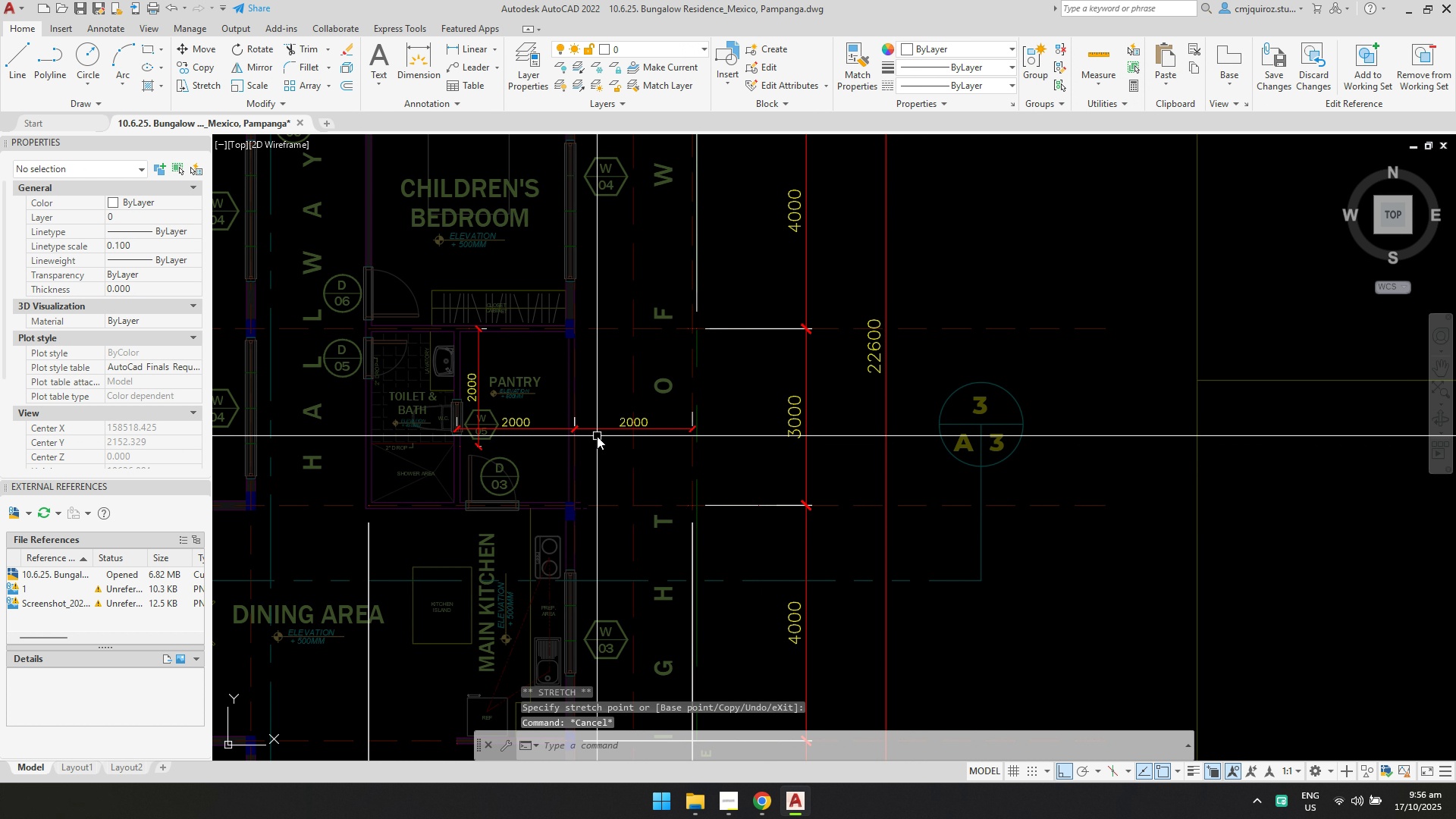 
scroll: coordinate [638, 432], scroll_direction: down, amount: 1.0
 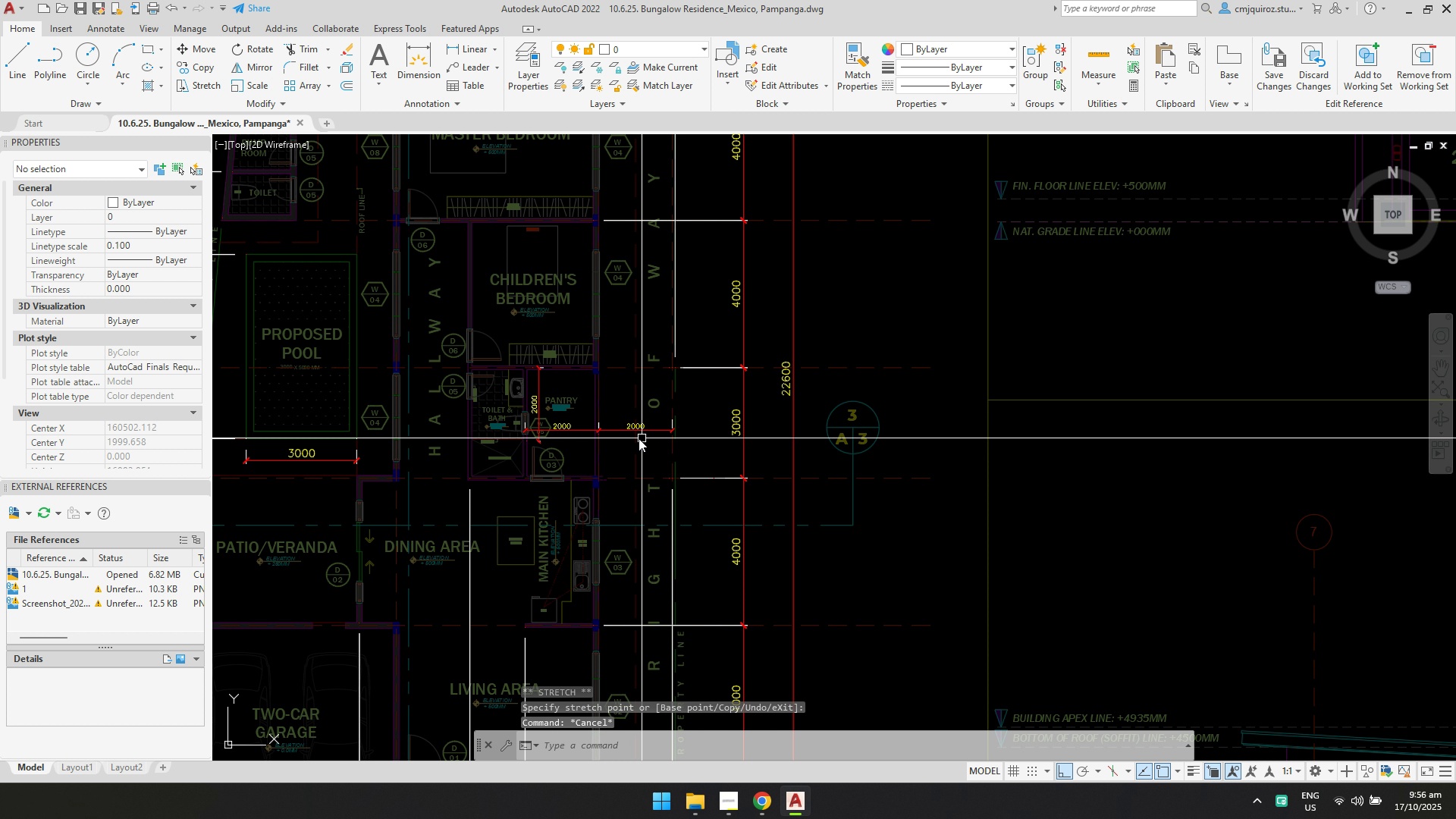 
scroll: coordinate [575, 433], scroll_direction: up, amount: 3.0
 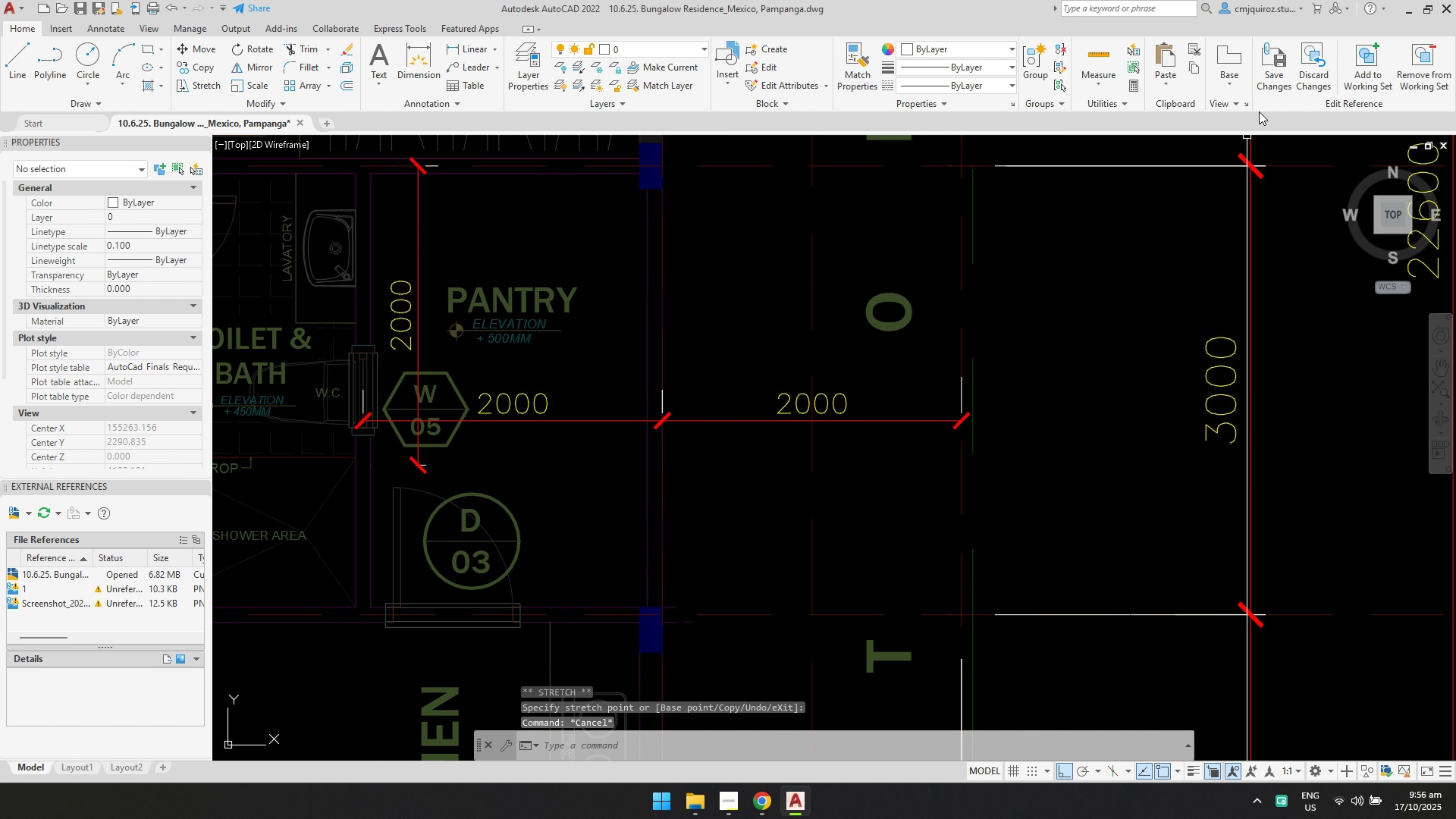 
left_click([1262, 88])
 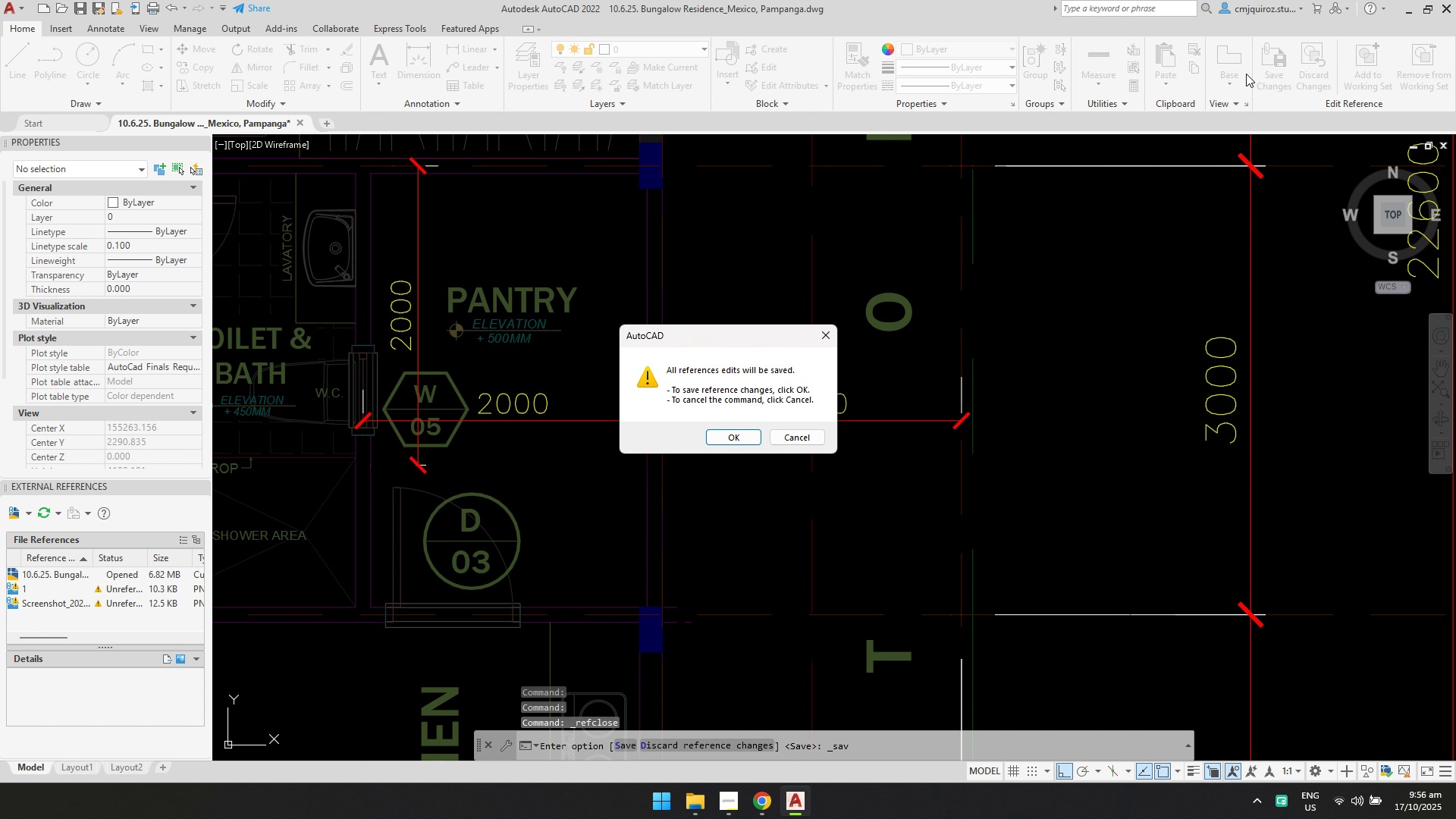 
key(Enter)
 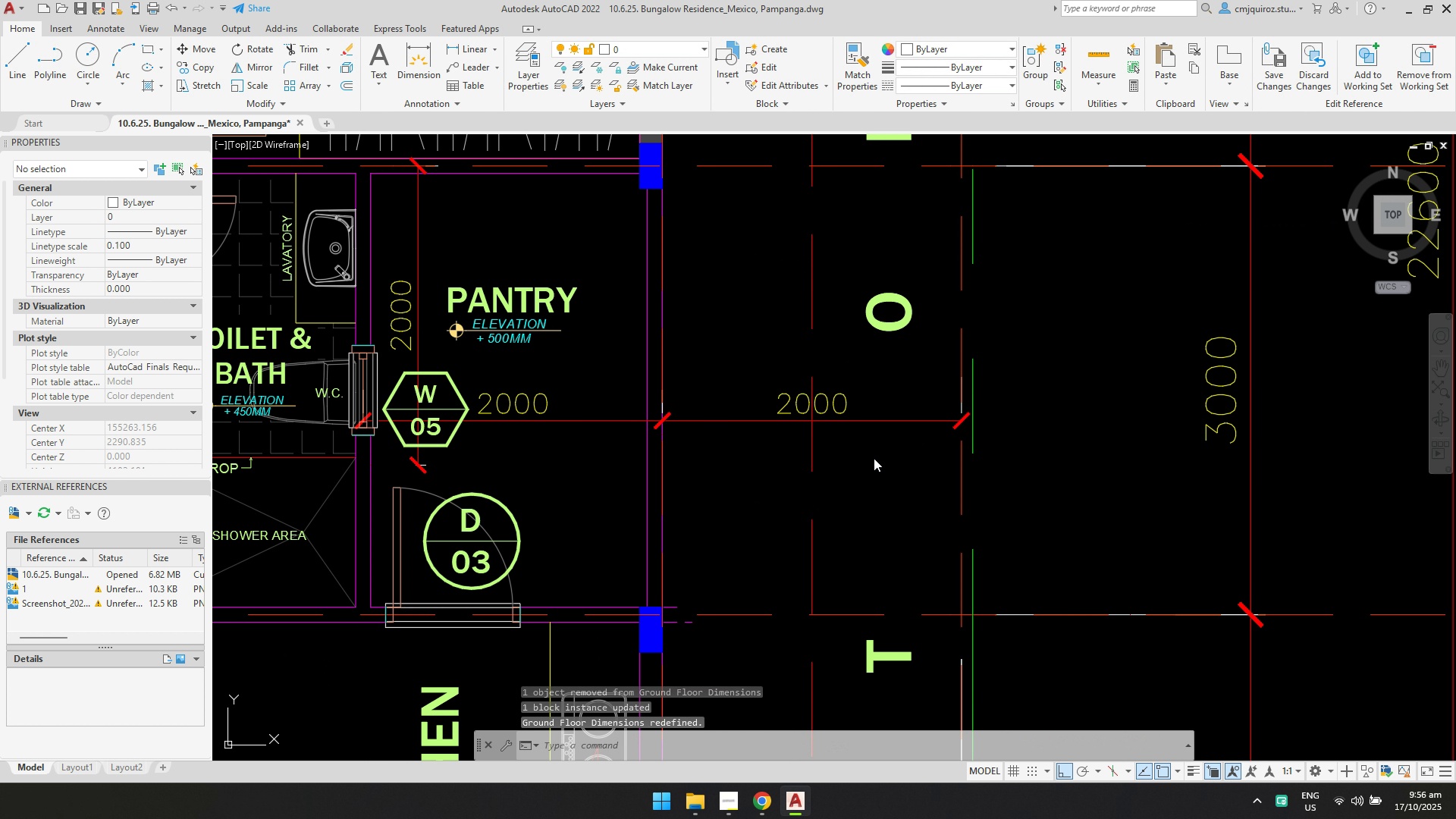 
scroll: coordinate [811, 435], scroll_direction: down, amount: 12.0
 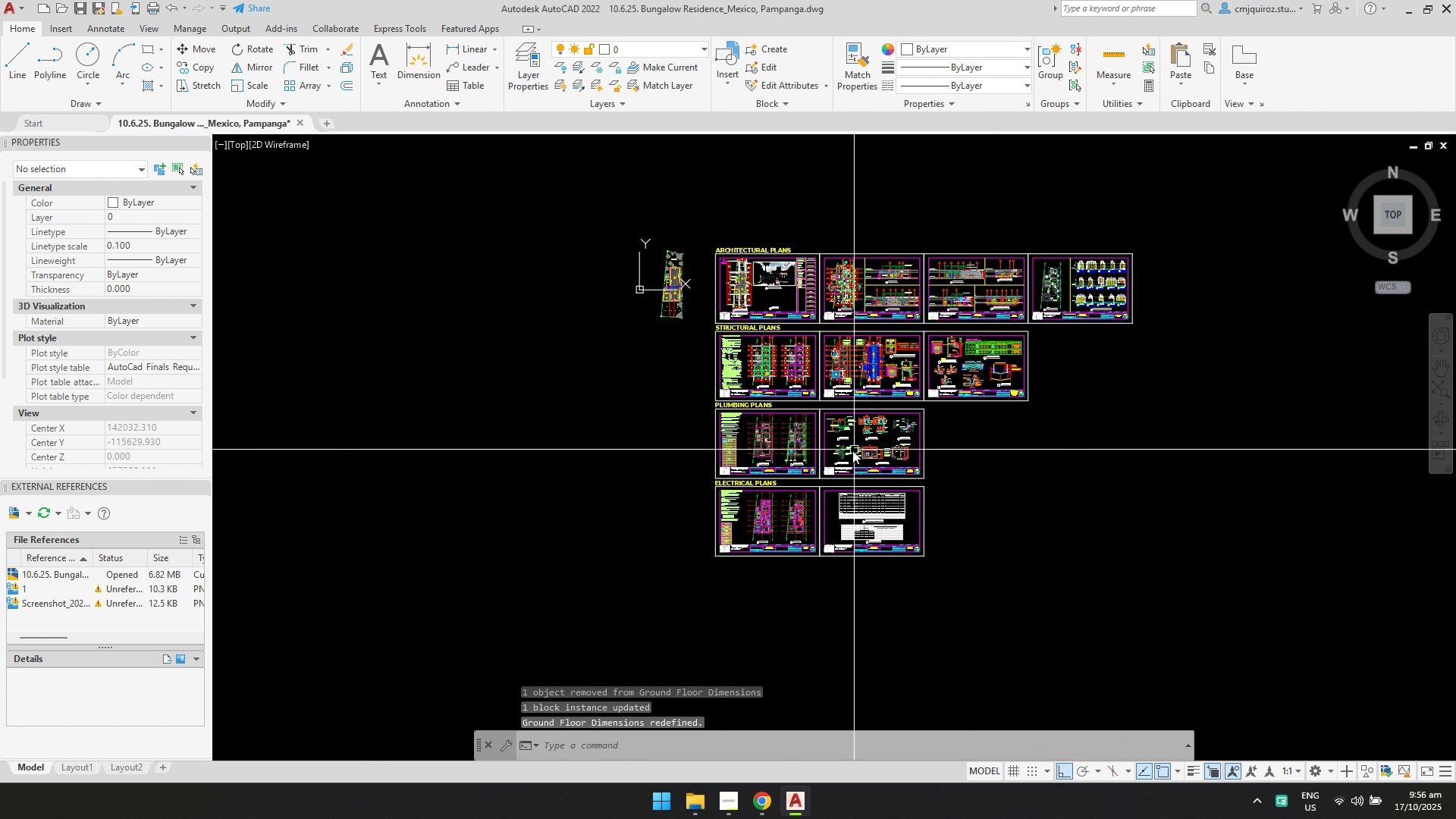 
scroll: coordinate [670, 334], scroll_direction: up, amount: 6.0
 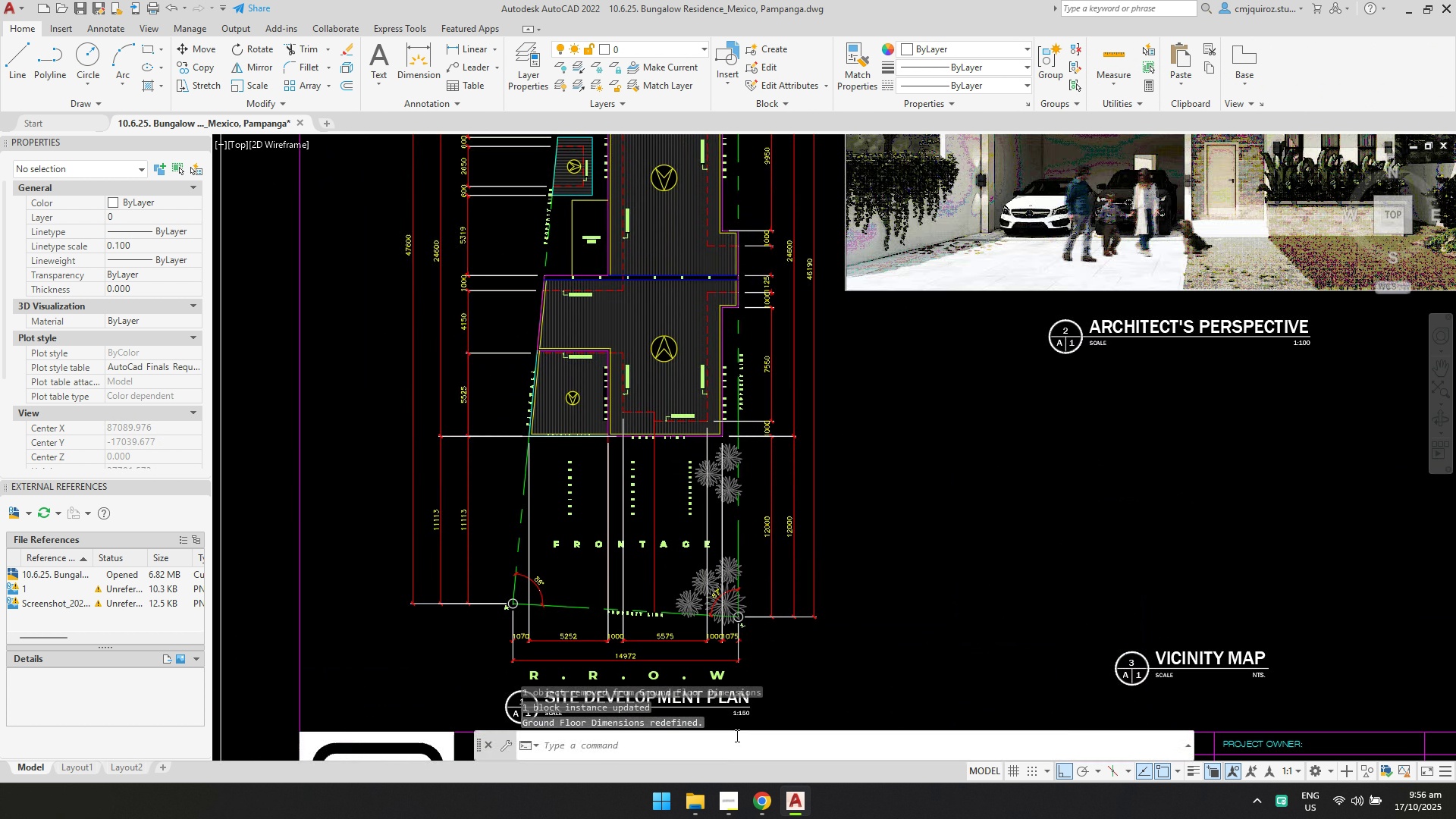 
scroll: coordinate [997, 337], scroll_direction: none, amount: 0.0
 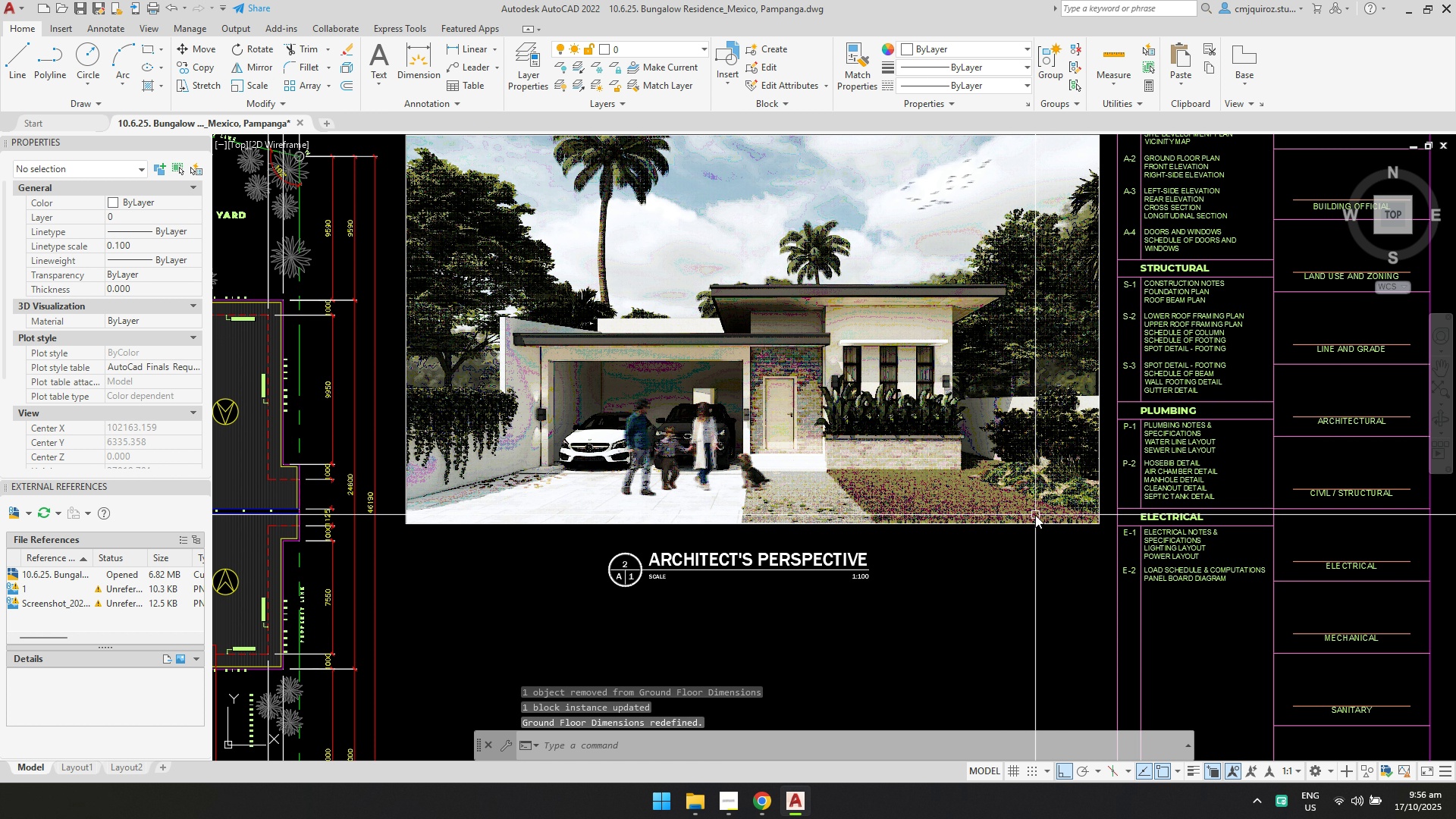 
scroll: coordinate [994, 522], scroll_direction: down, amount: 3.0
 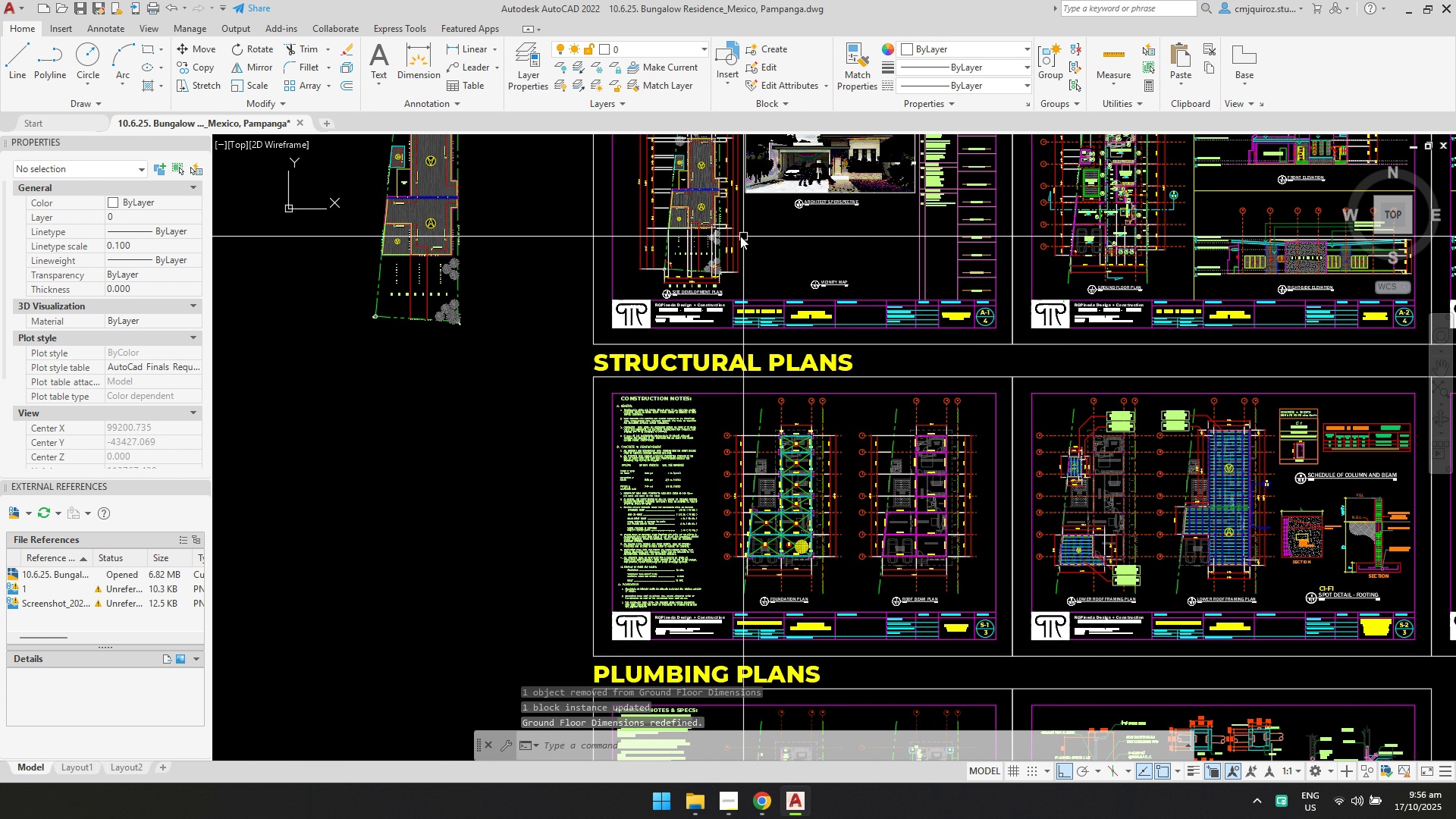 
scroll: coordinate [730, 382], scroll_direction: up, amount: 5.0
 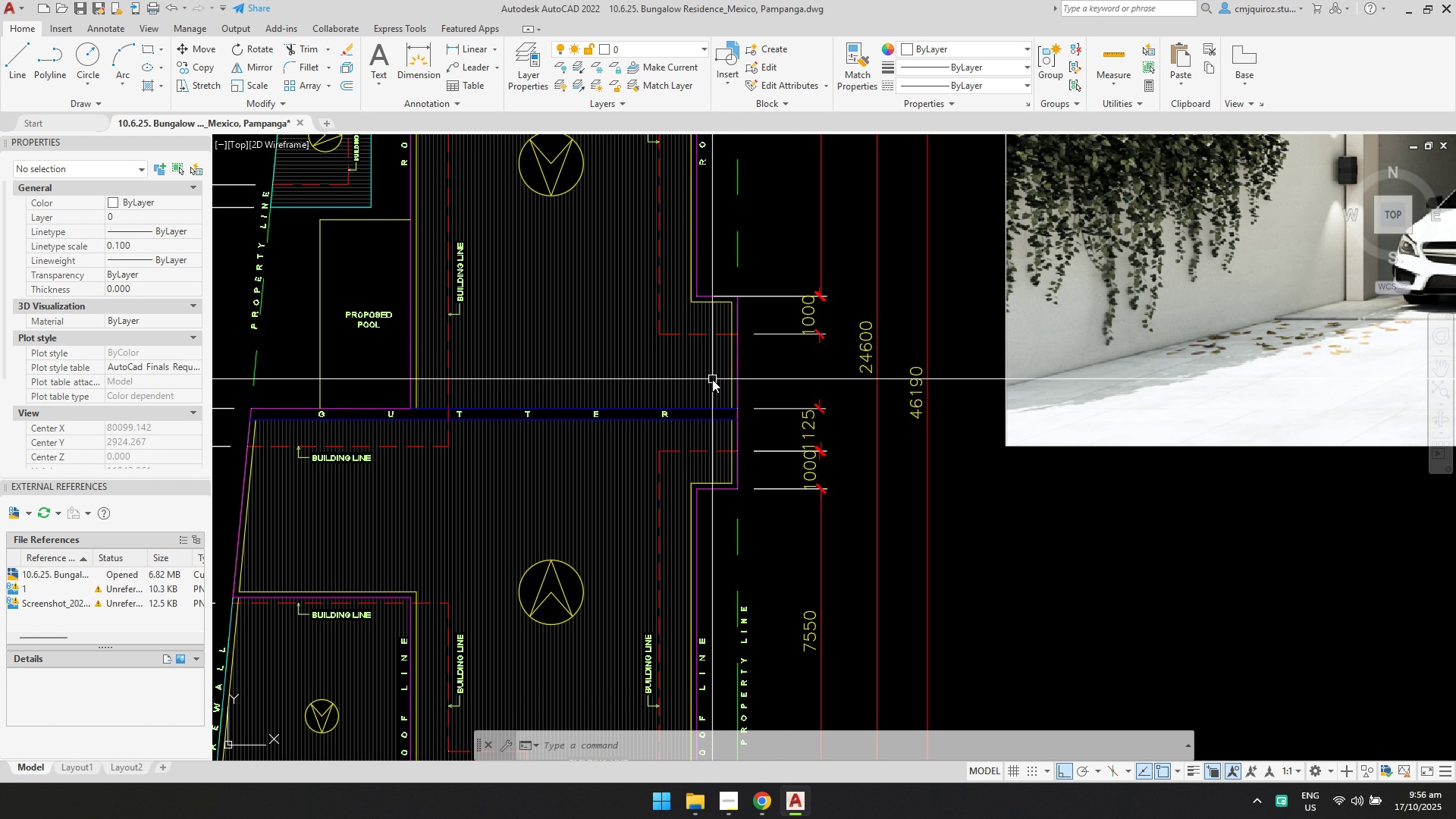 
left_click([712, 379])
 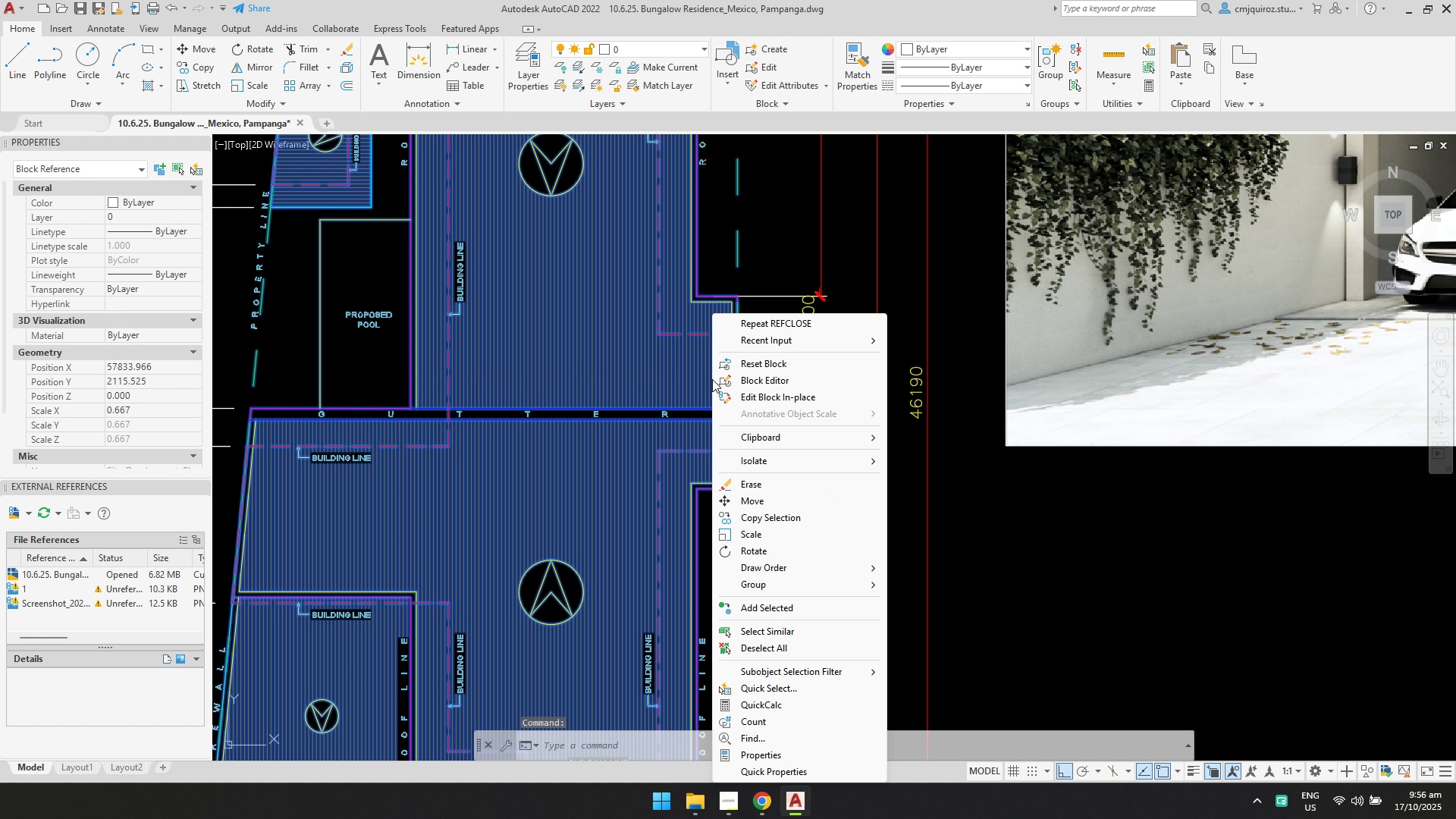 
right_click([712, 379])
 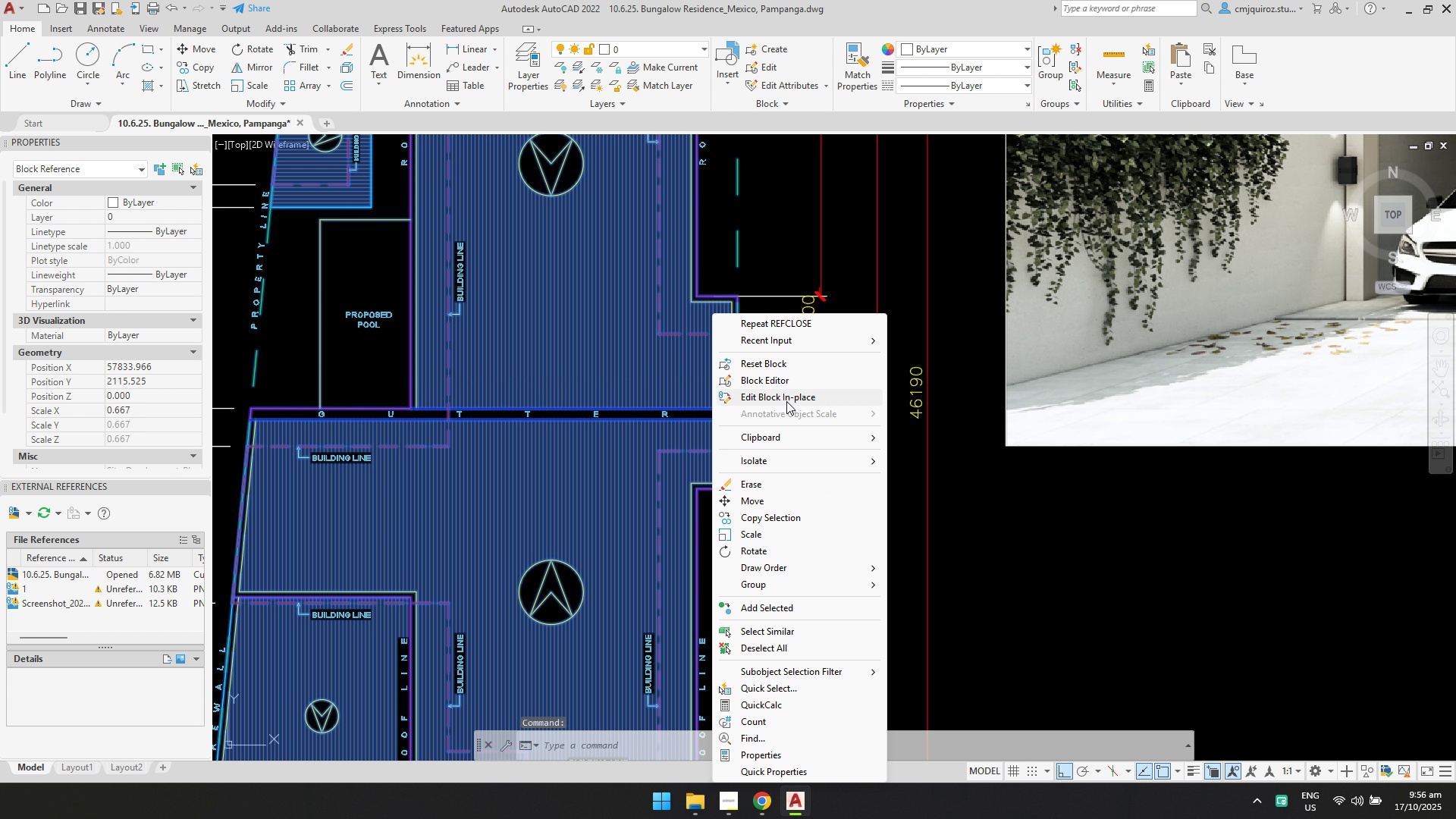 
left_click([786, 401])
 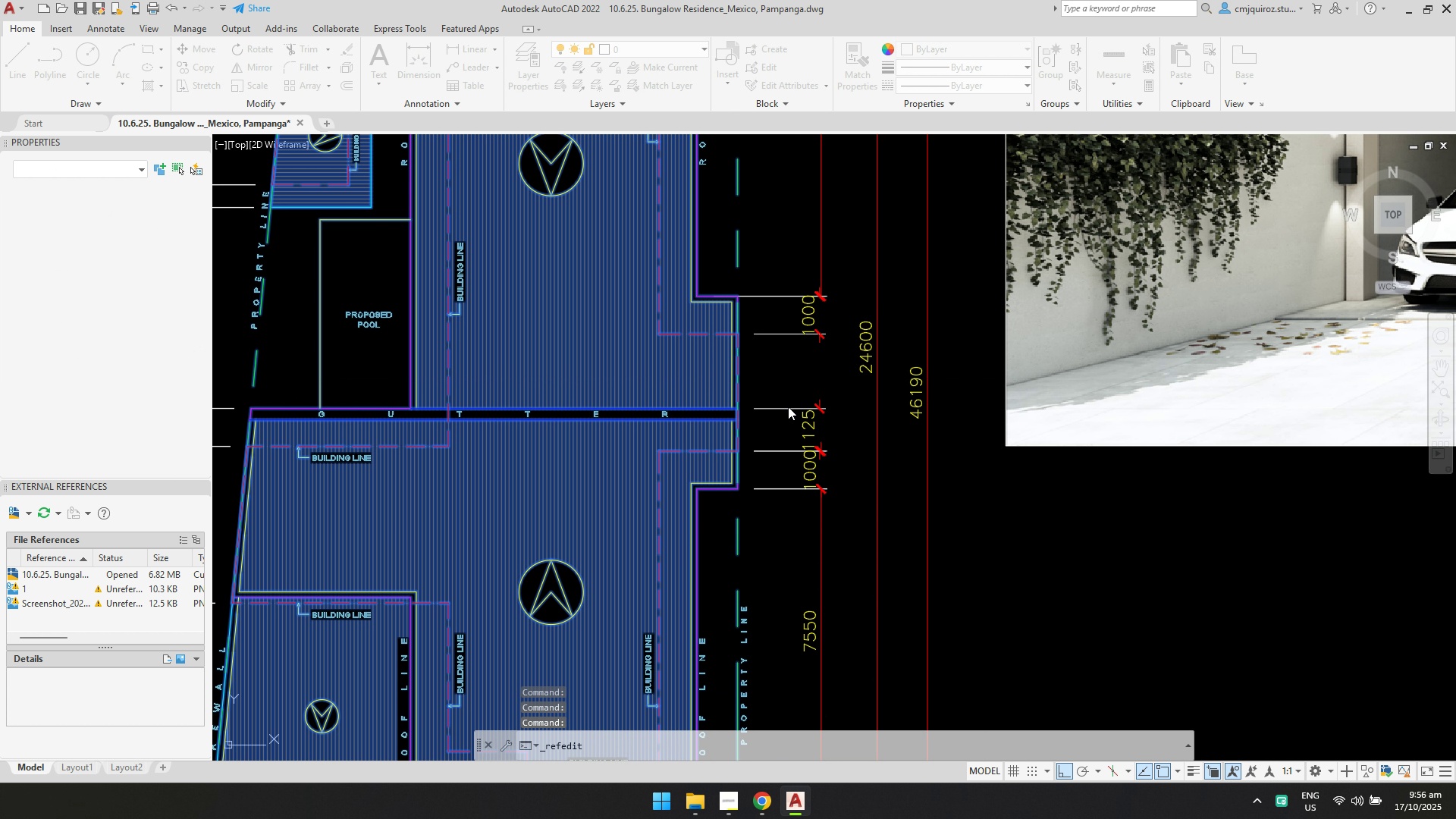 
key(Enter)
 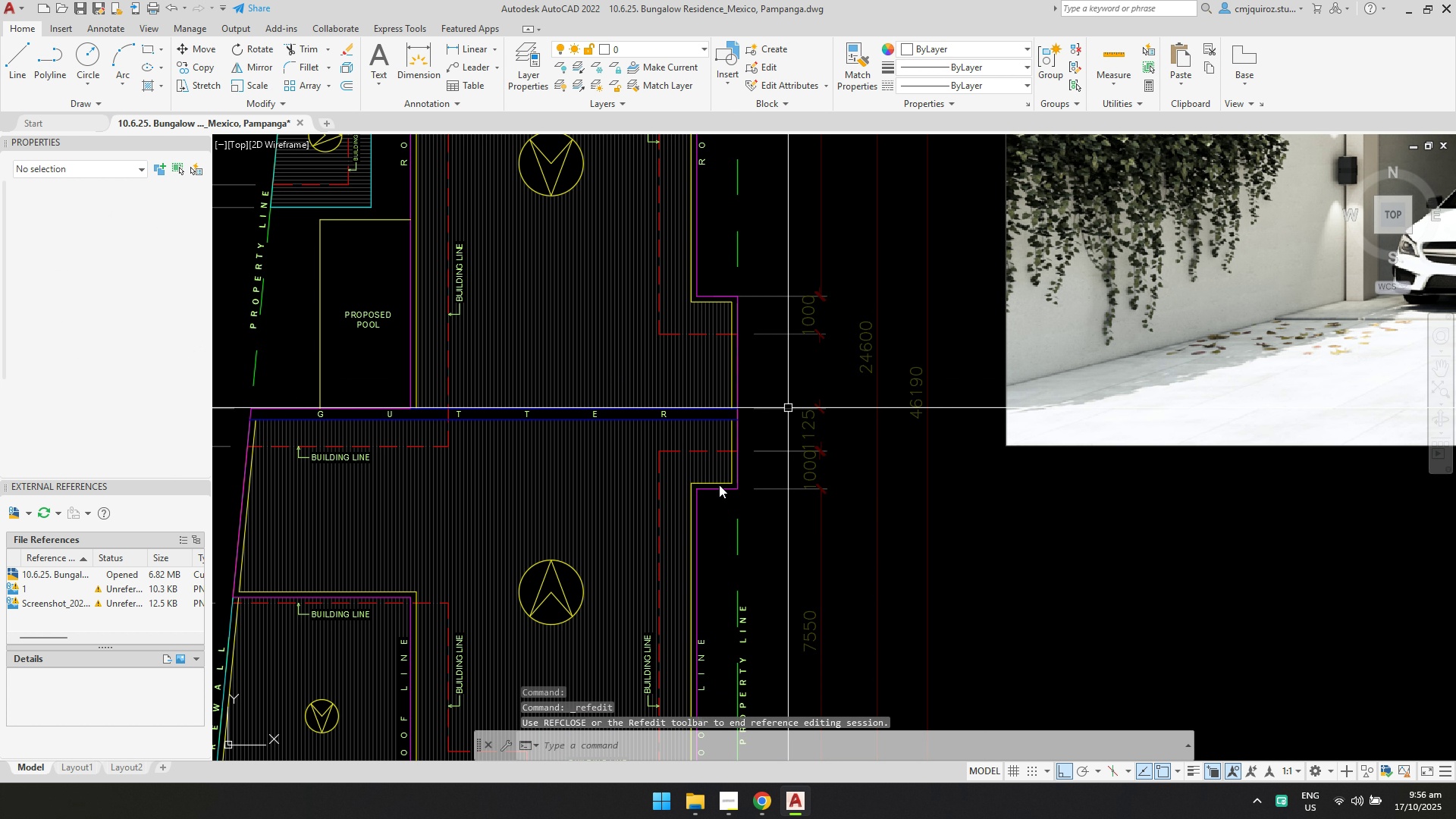 
scroll: coordinate [701, 495], scroll_direction: up, amount: 1.0
 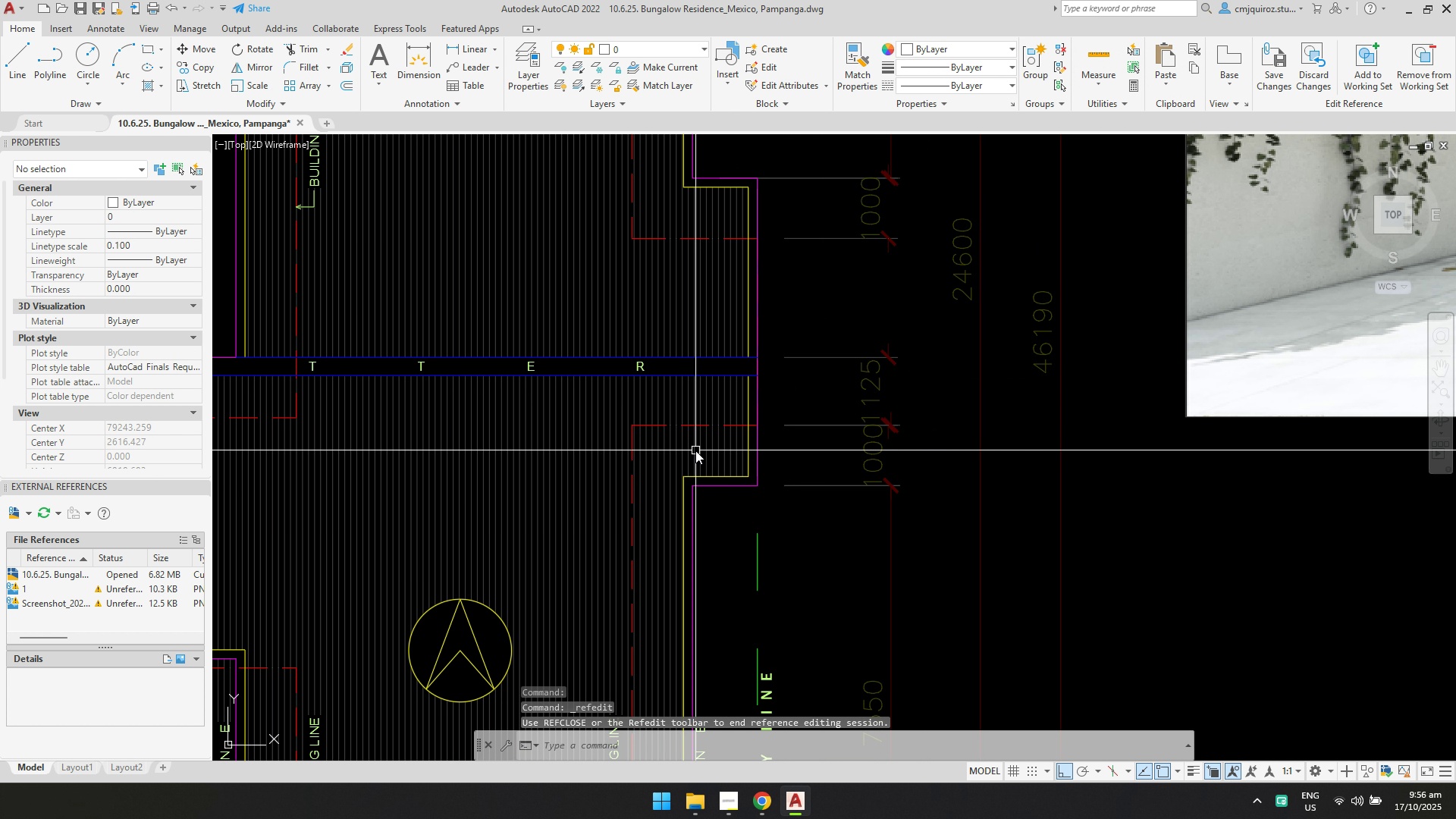 
left_click([695, 450])
 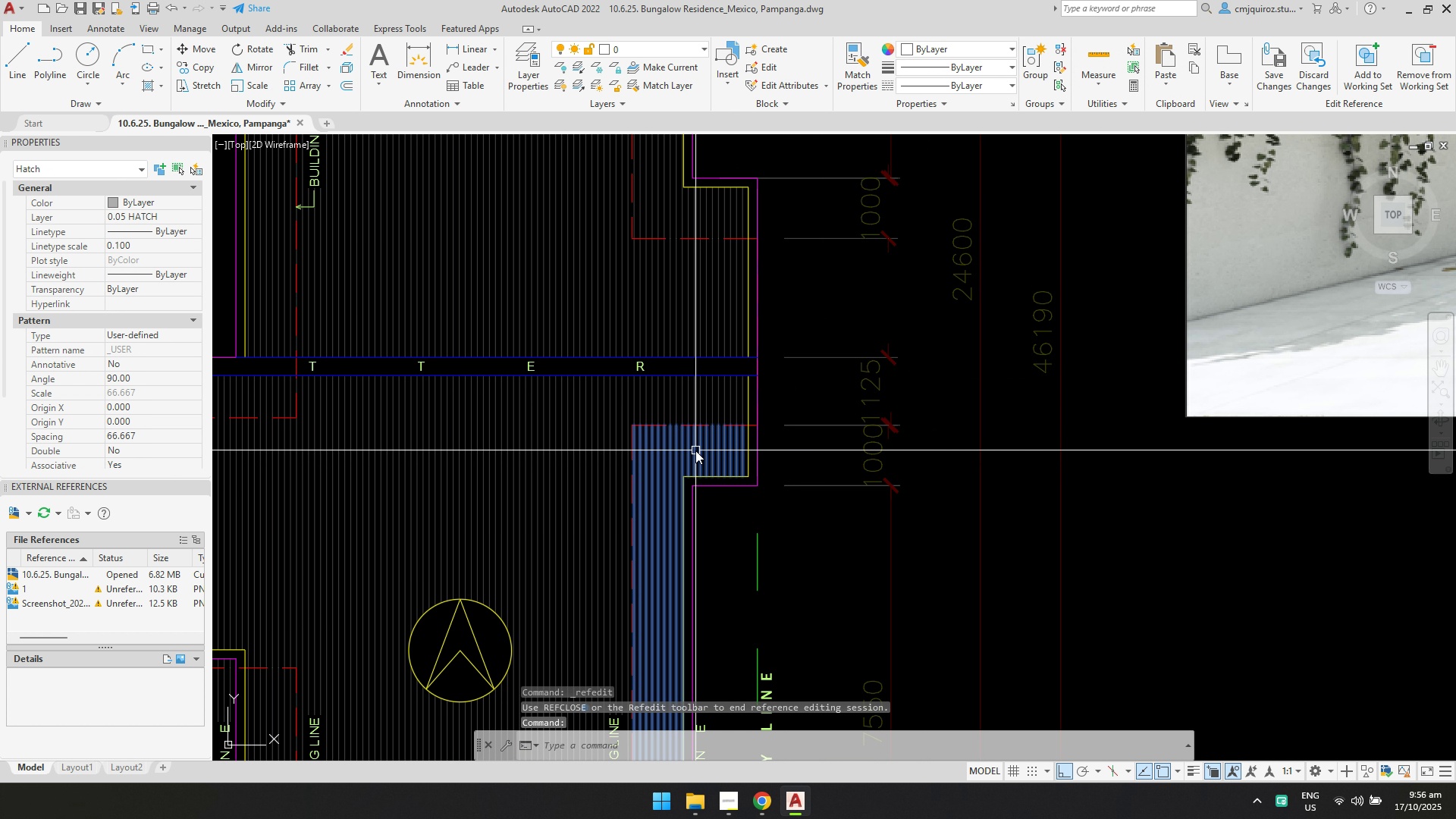 
key(Escape)
 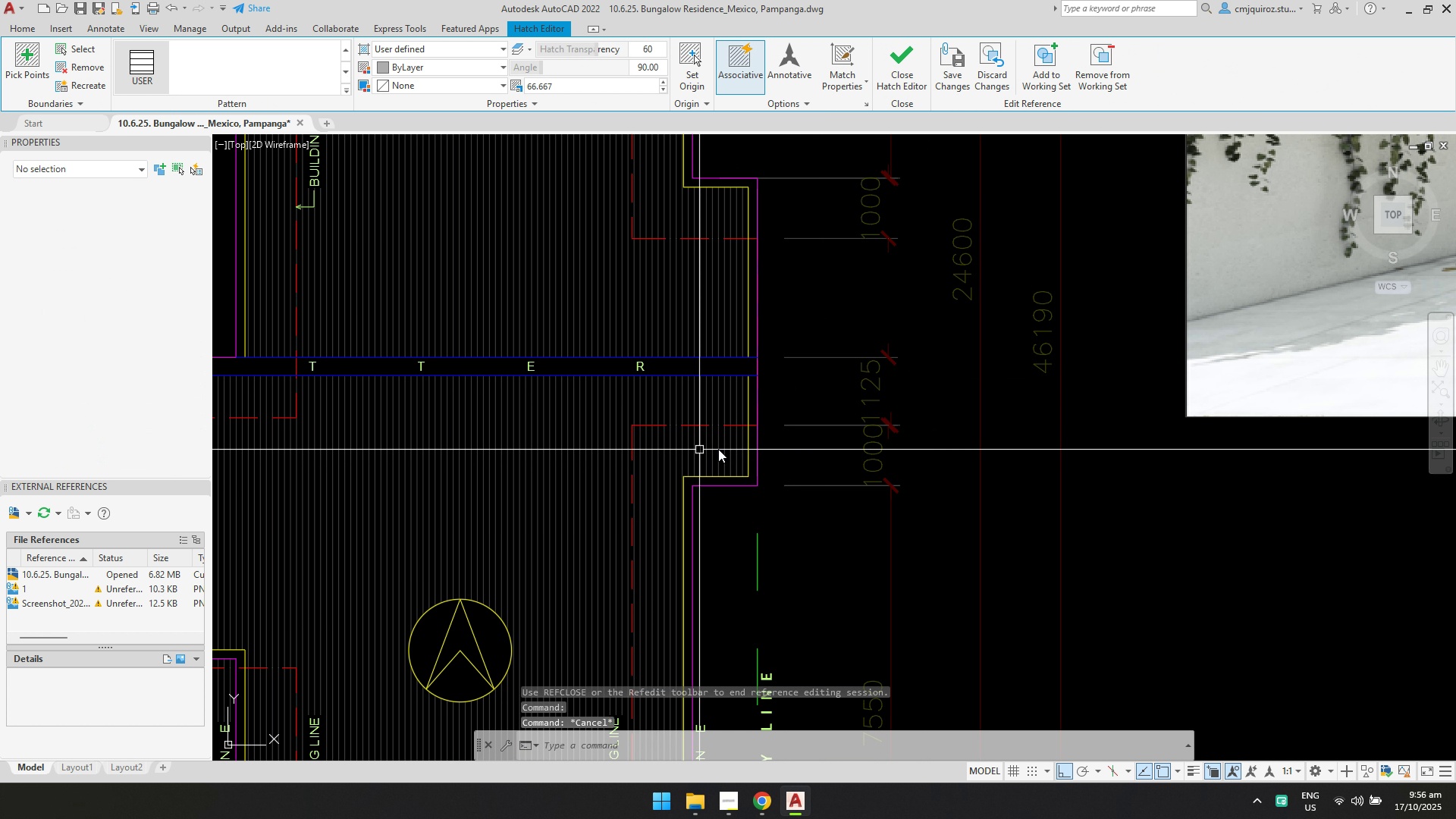 
scroll: coordinate [718, 450], scroll_direction: down, amount: 4.0
 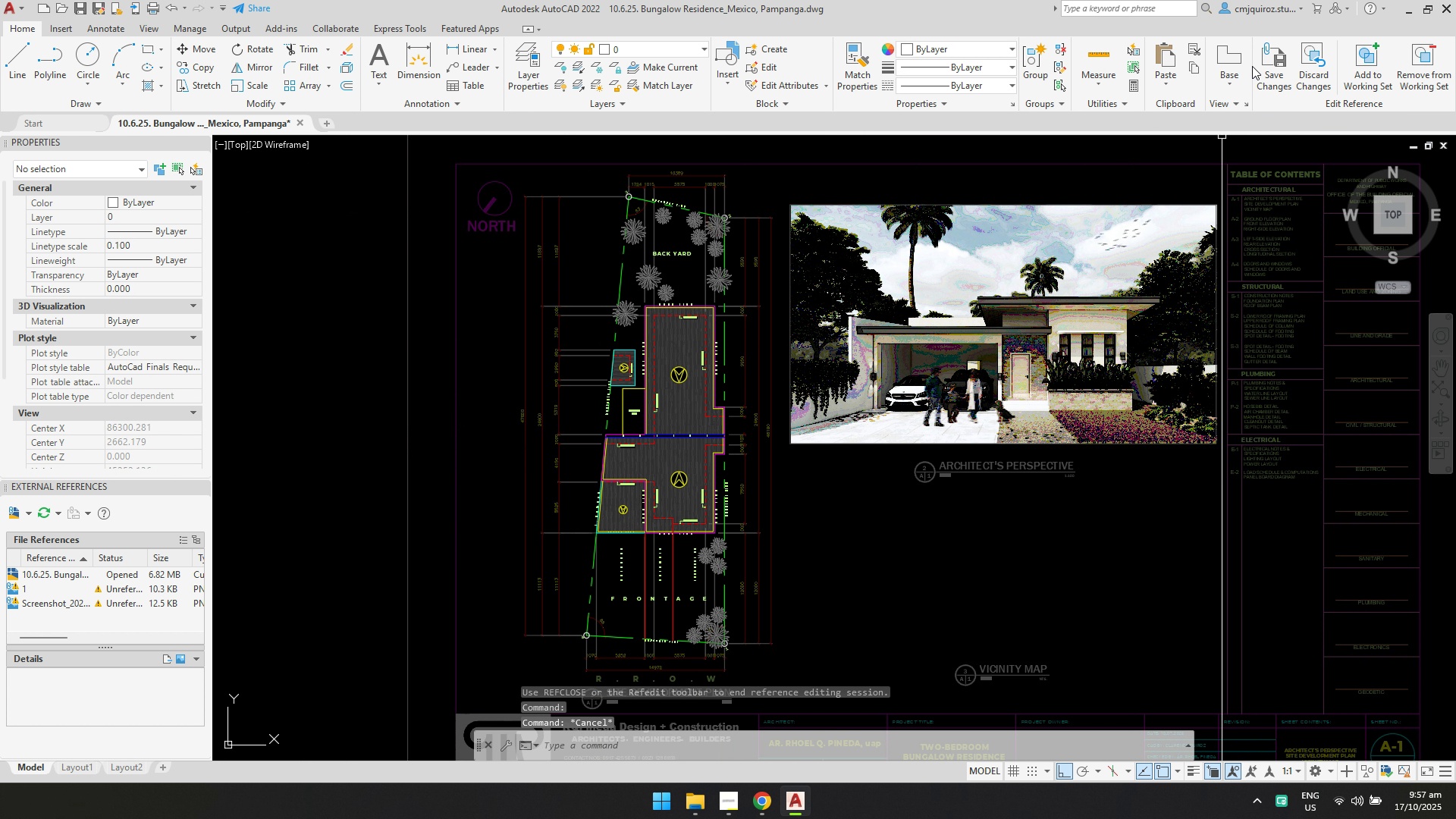 
left_click([1270, 70])
 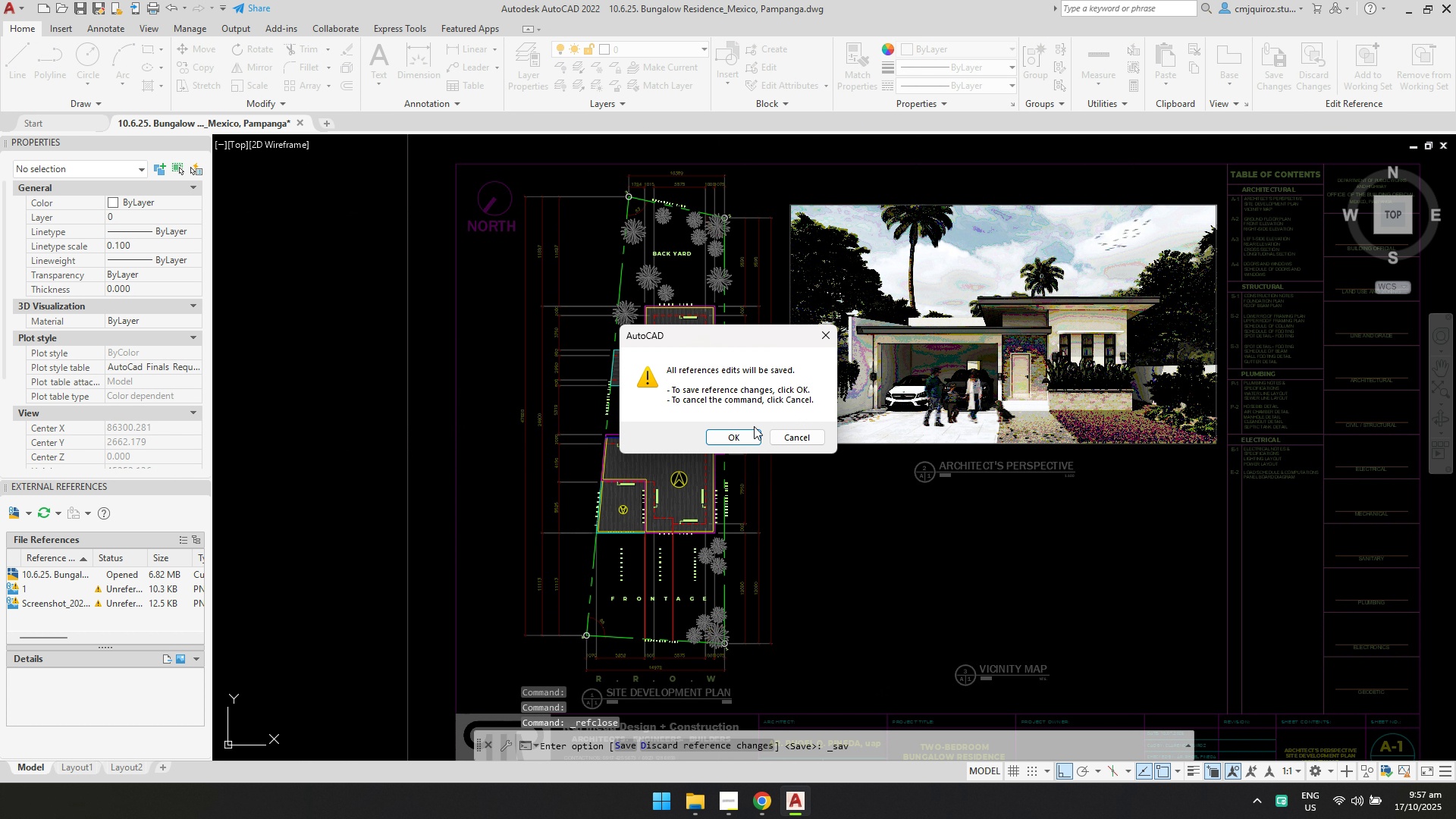 
left_click([742, 431])
 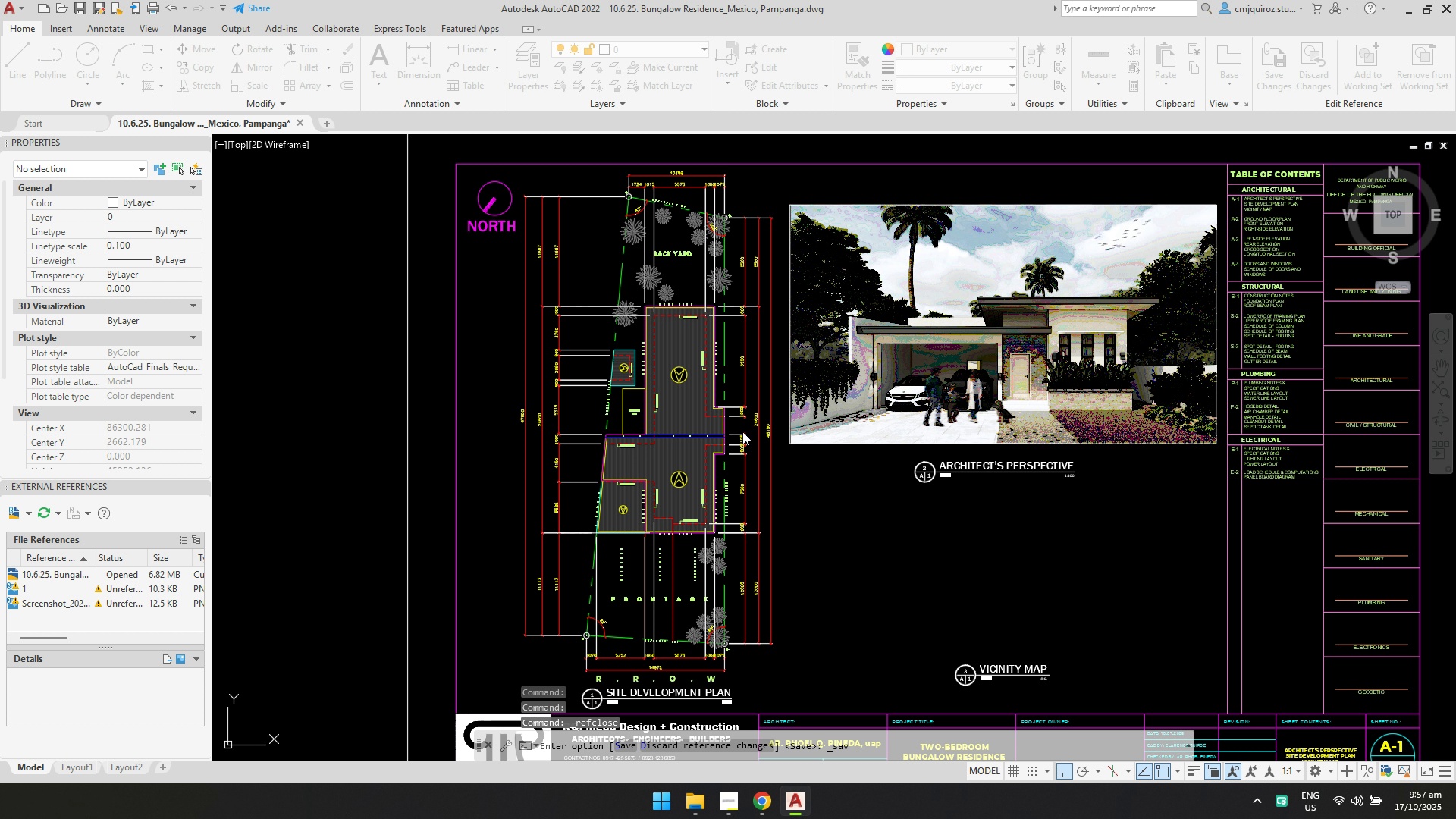 
key(Alt+AltLeft)
 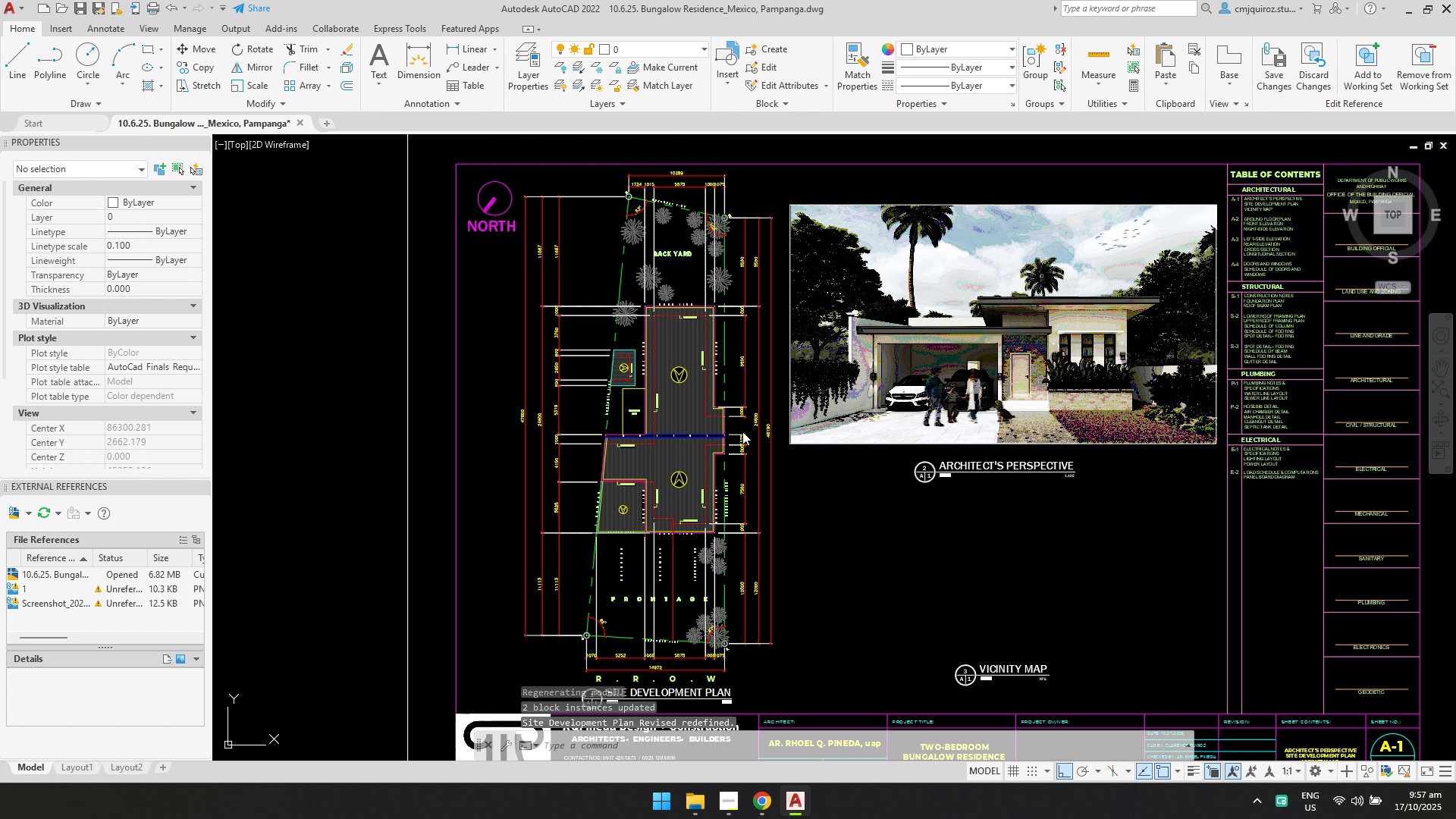 
key(Alt+Tab)
 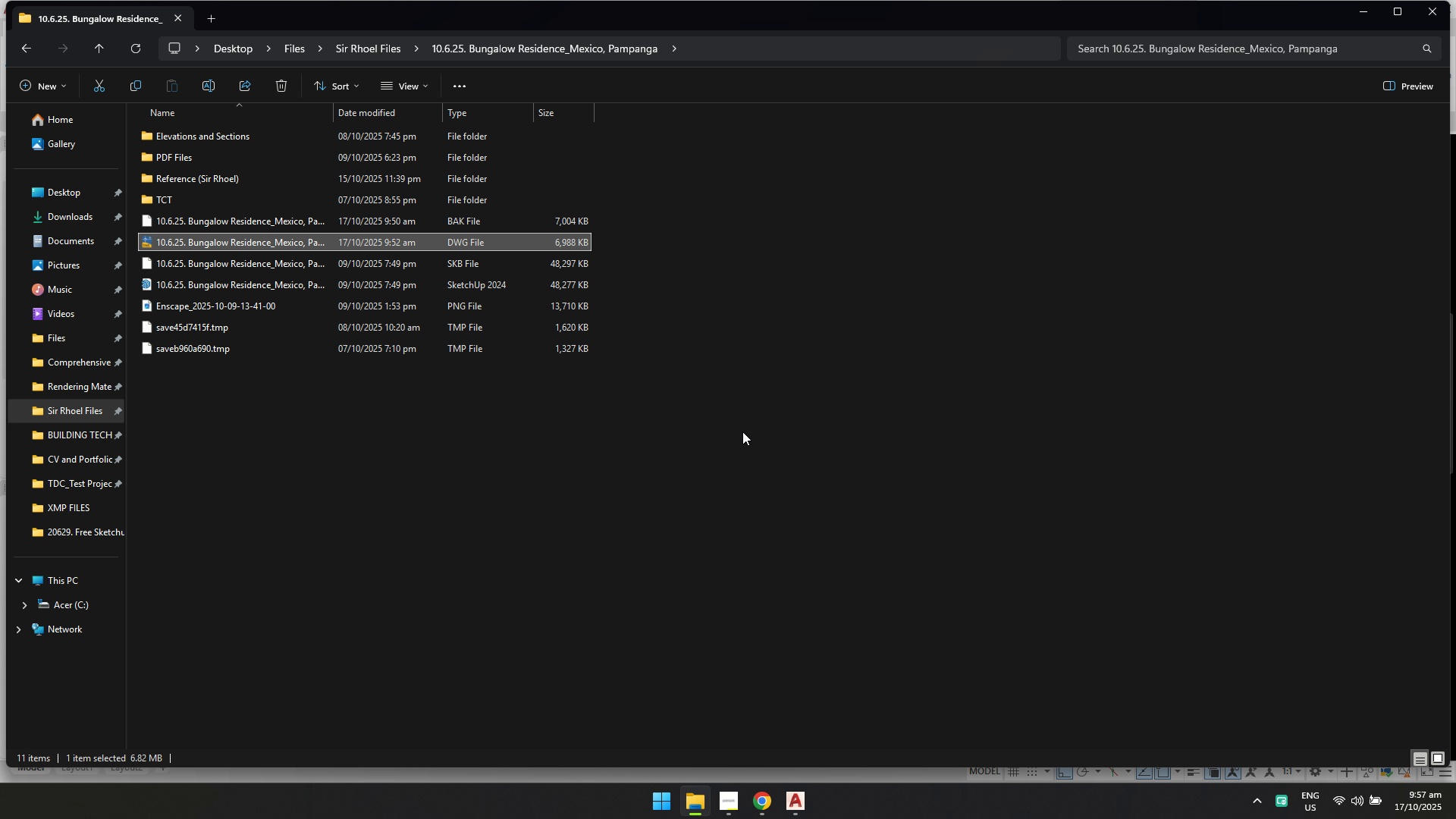 
key(Alt+Tab)
 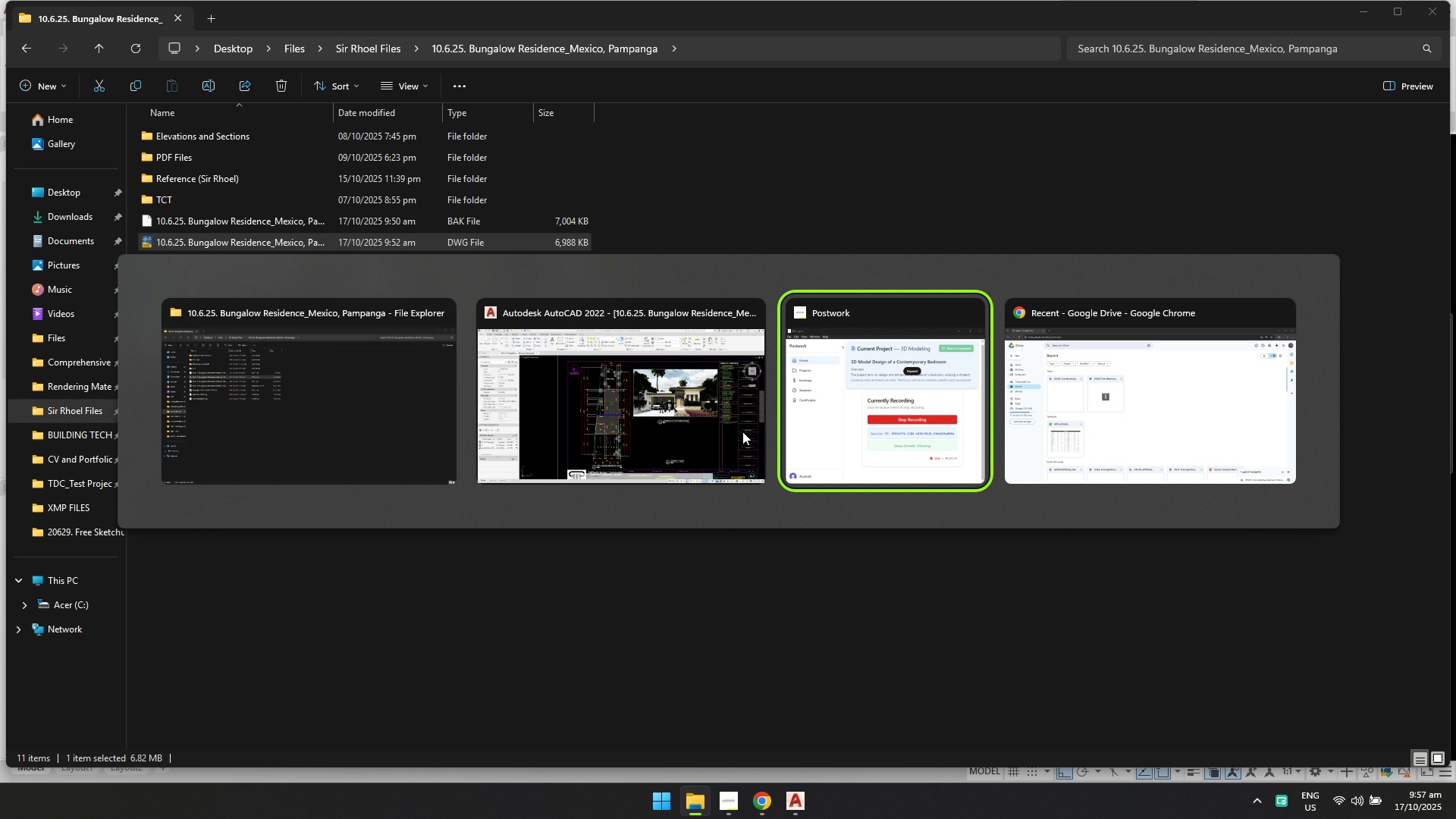 
key(Alt+Tab)
 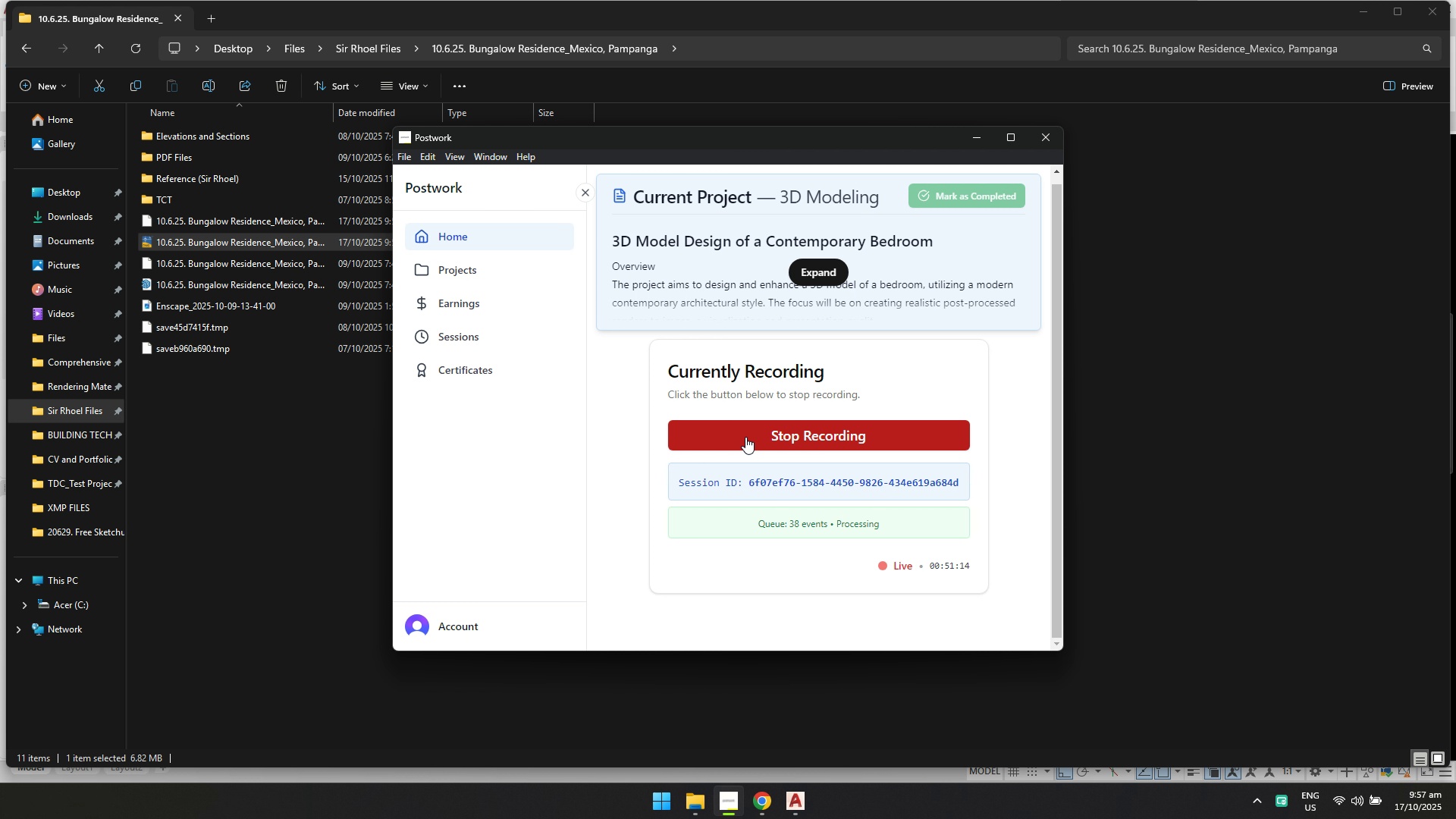 
key(Alt+AltLeft)
 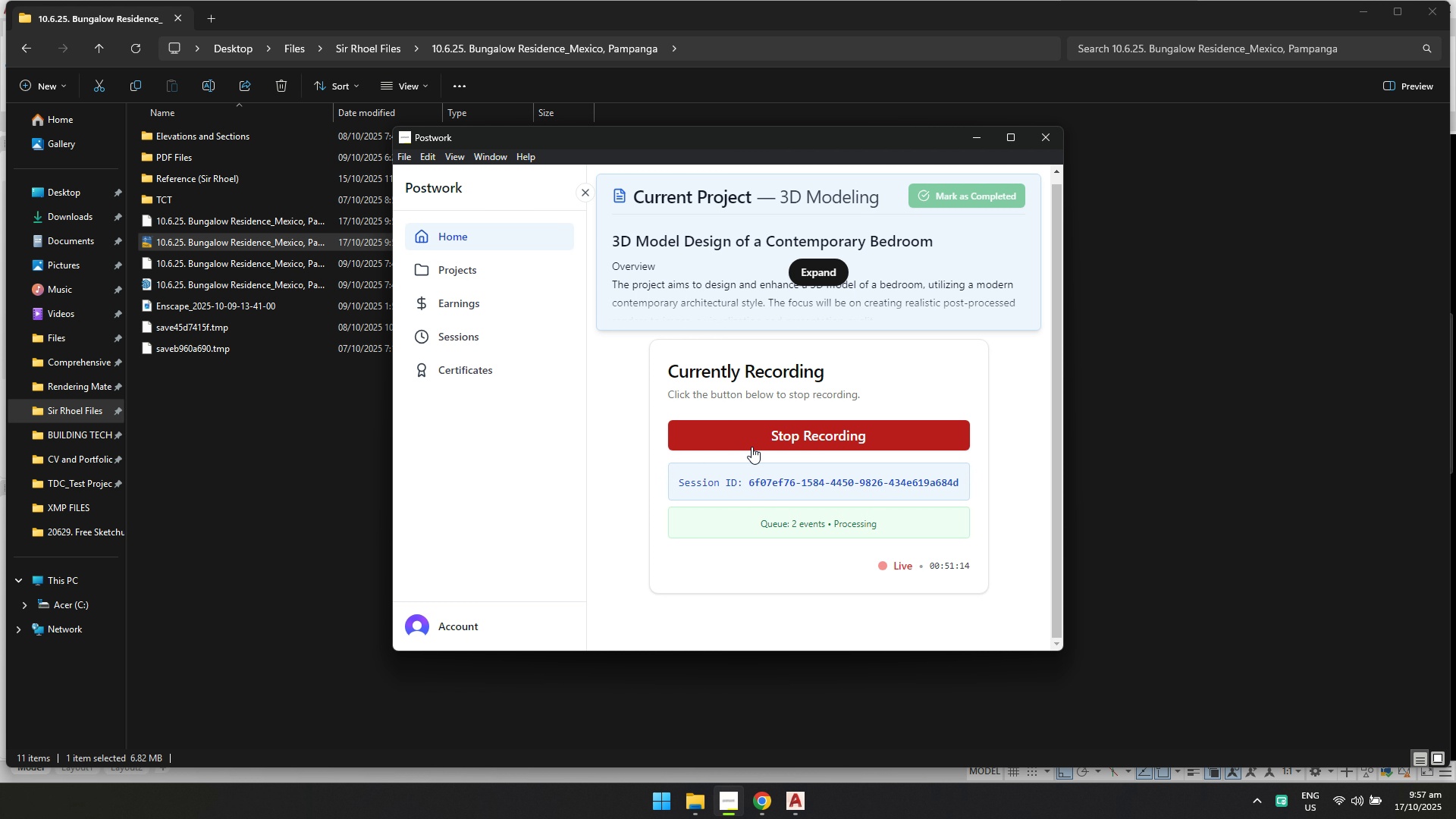 
key(Alt+Tab)
 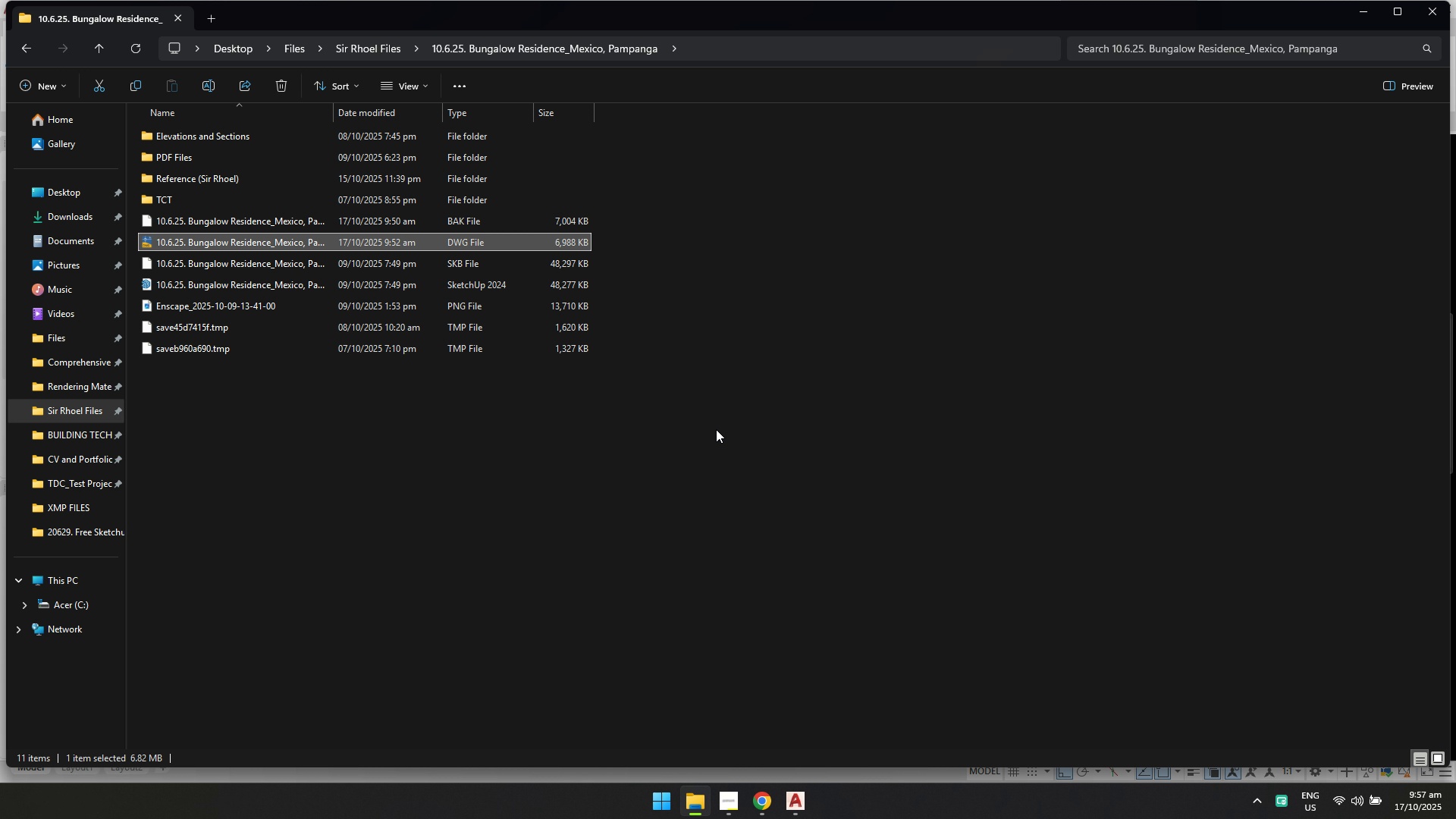 
key(Alt+Tab)
 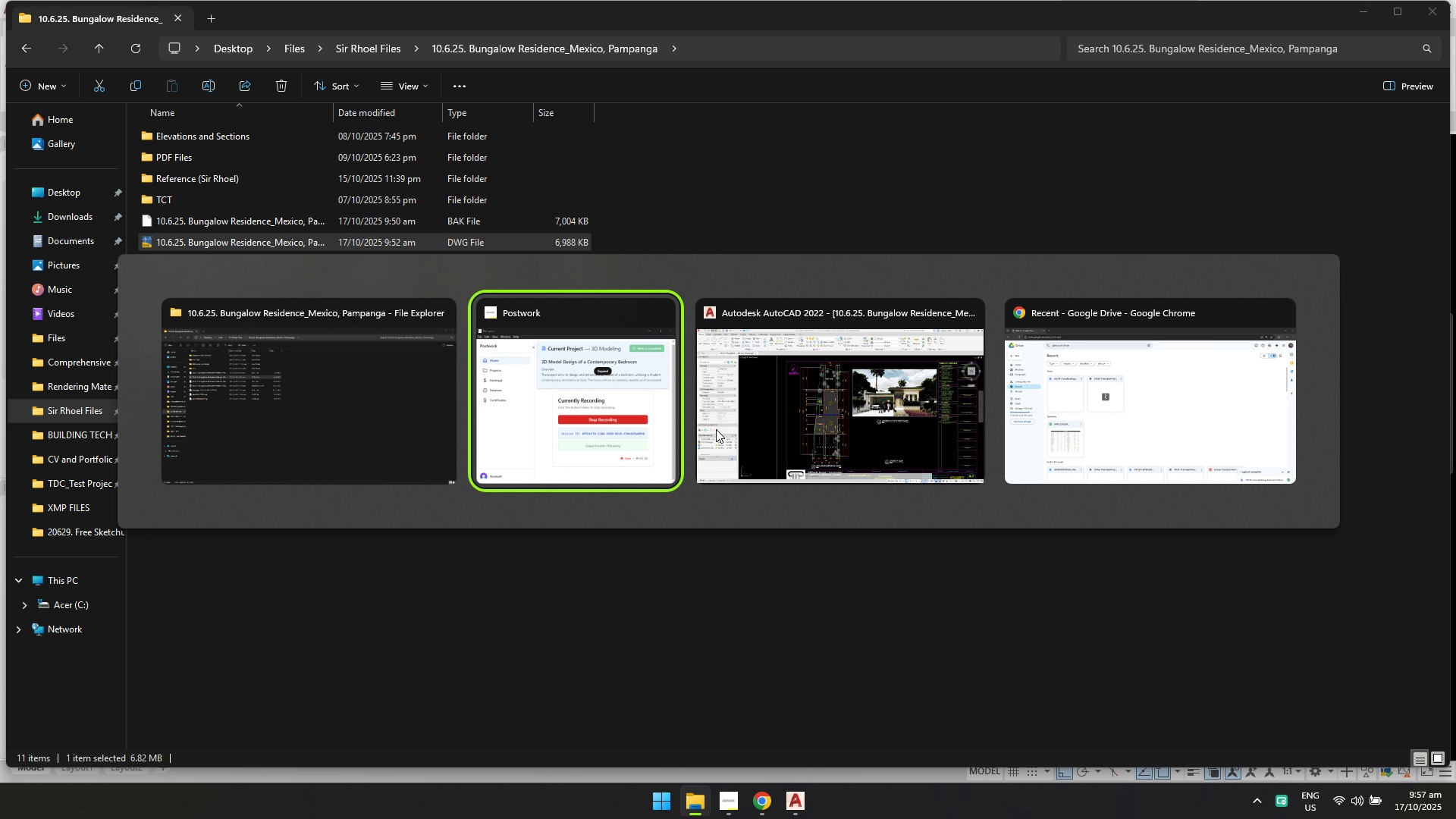 
key(Alt+Tab)
 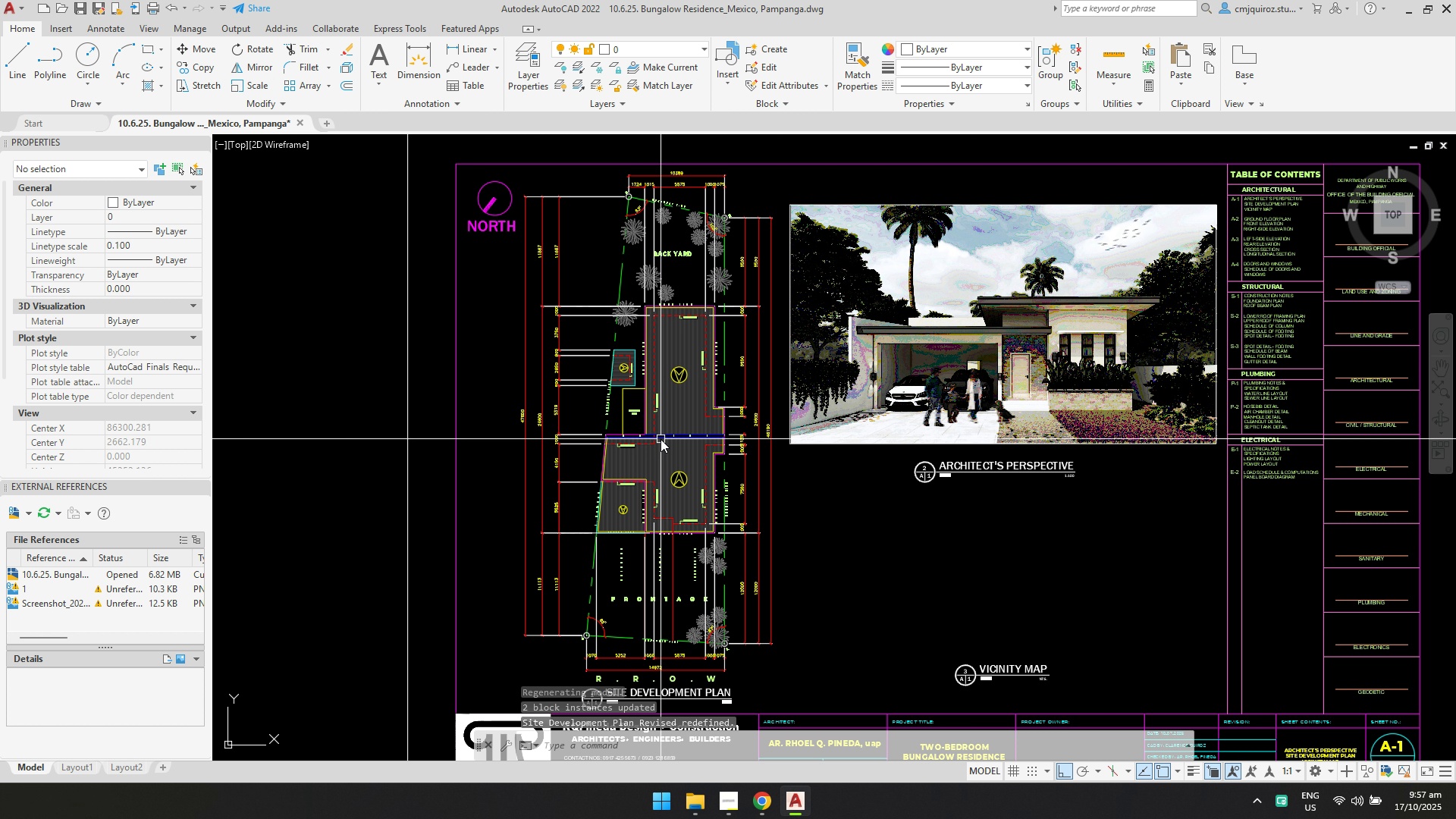 
scroll: coordinate [661, 440], scroll_direction: up, amount: 1.0
 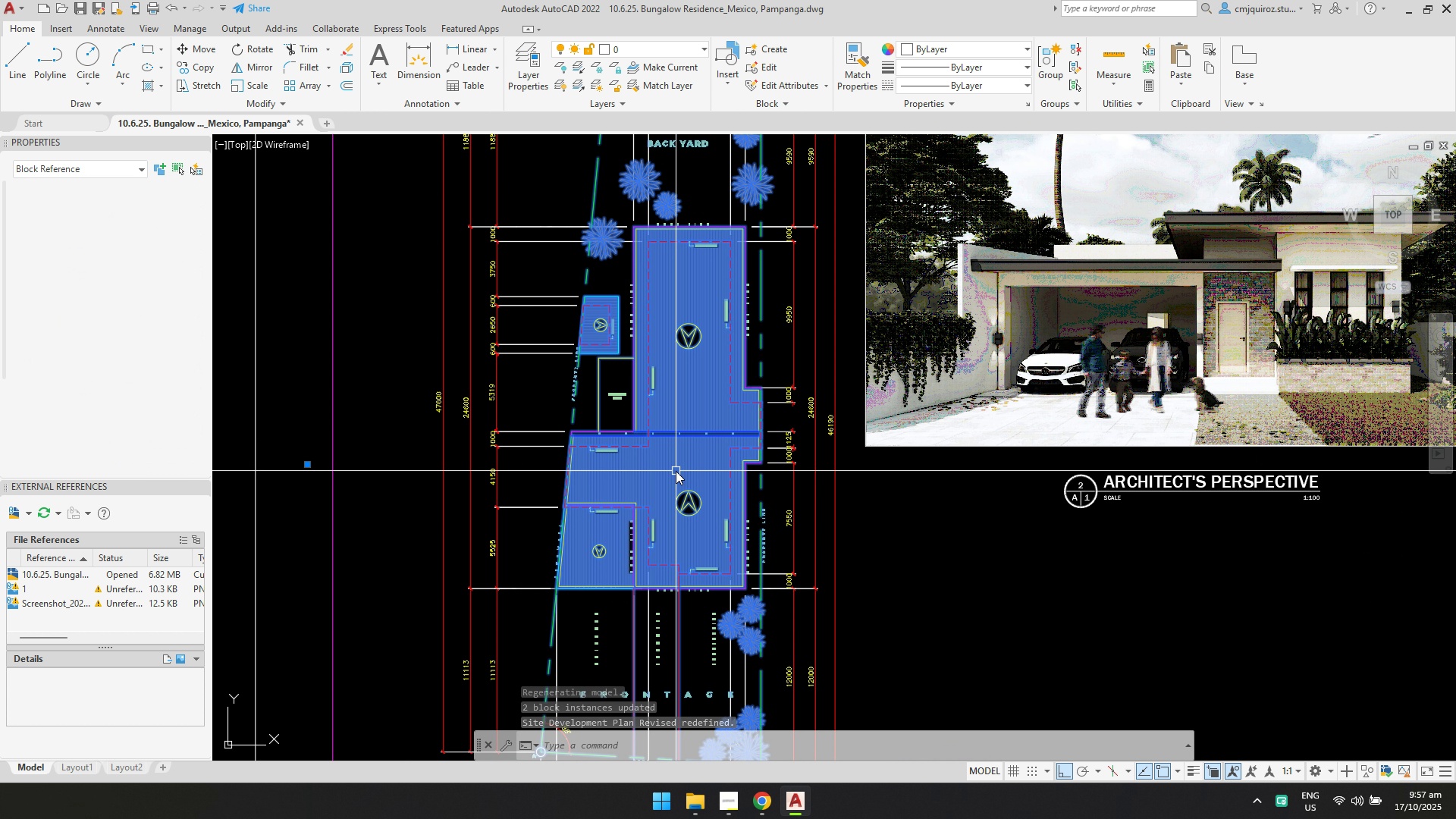 
double_click([676, 471])
 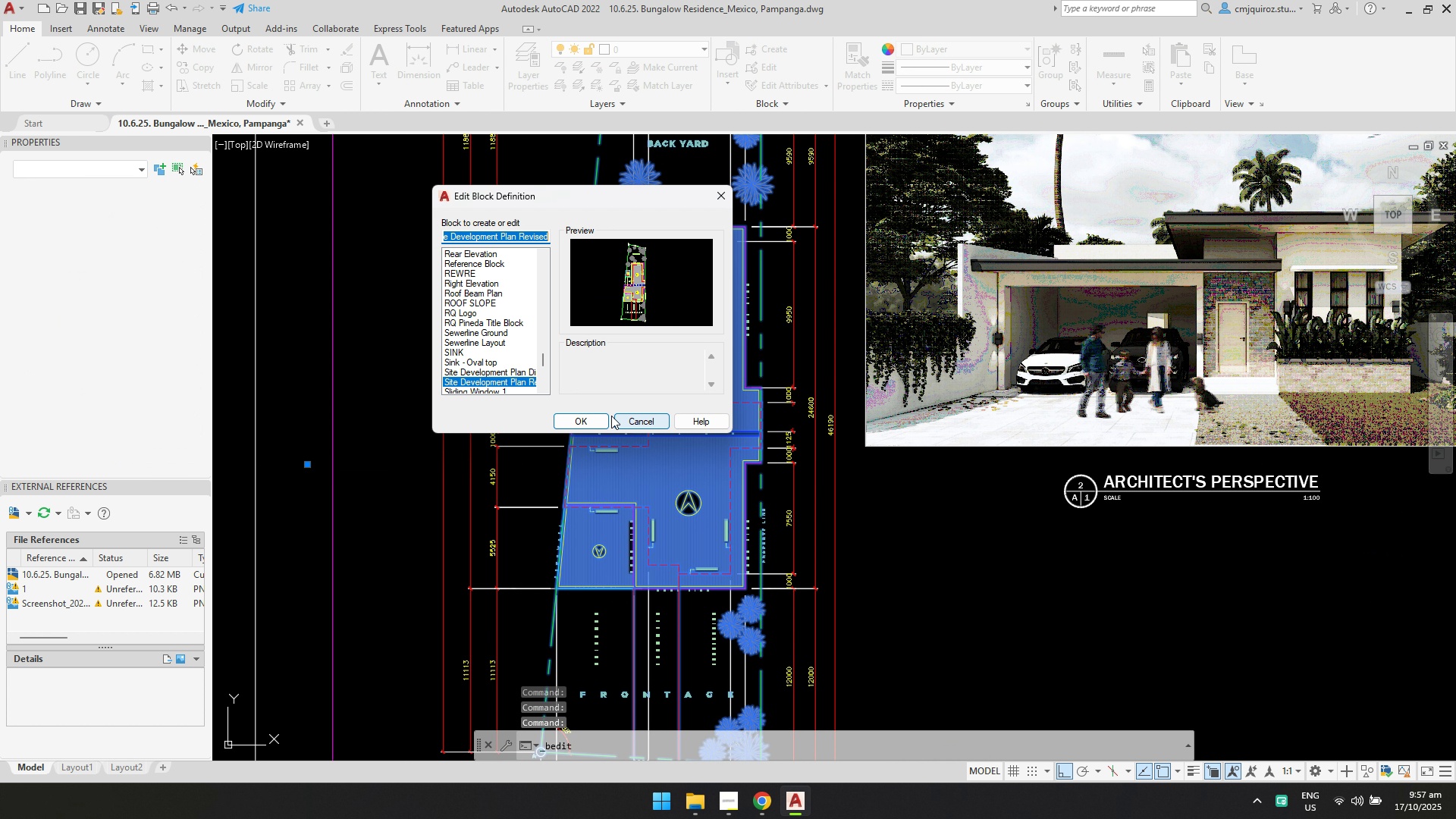 
left_click([590, 418])
 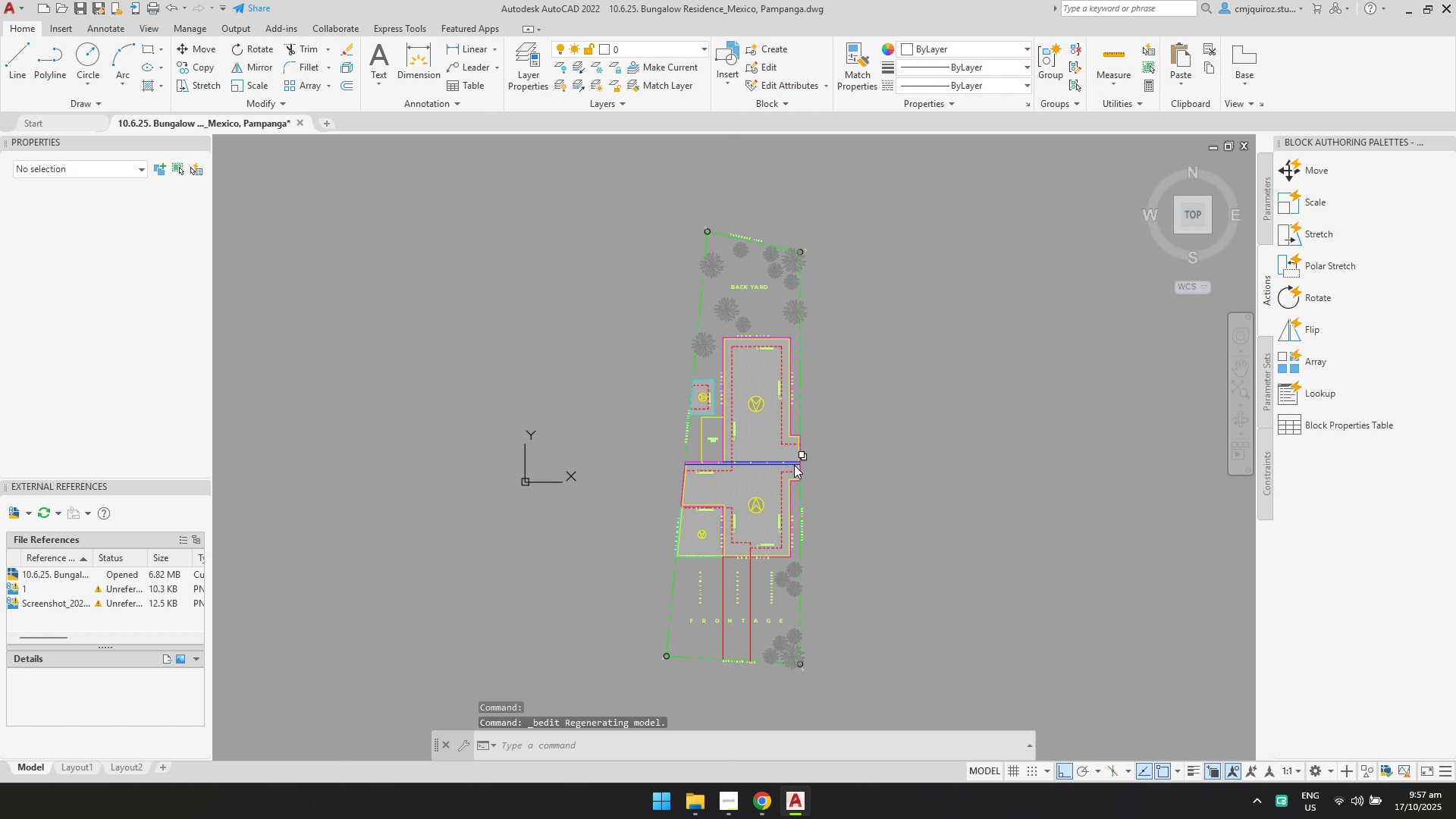 
scroll: coordinate [783, 472], scroll_direction: up, amount: 6.0
 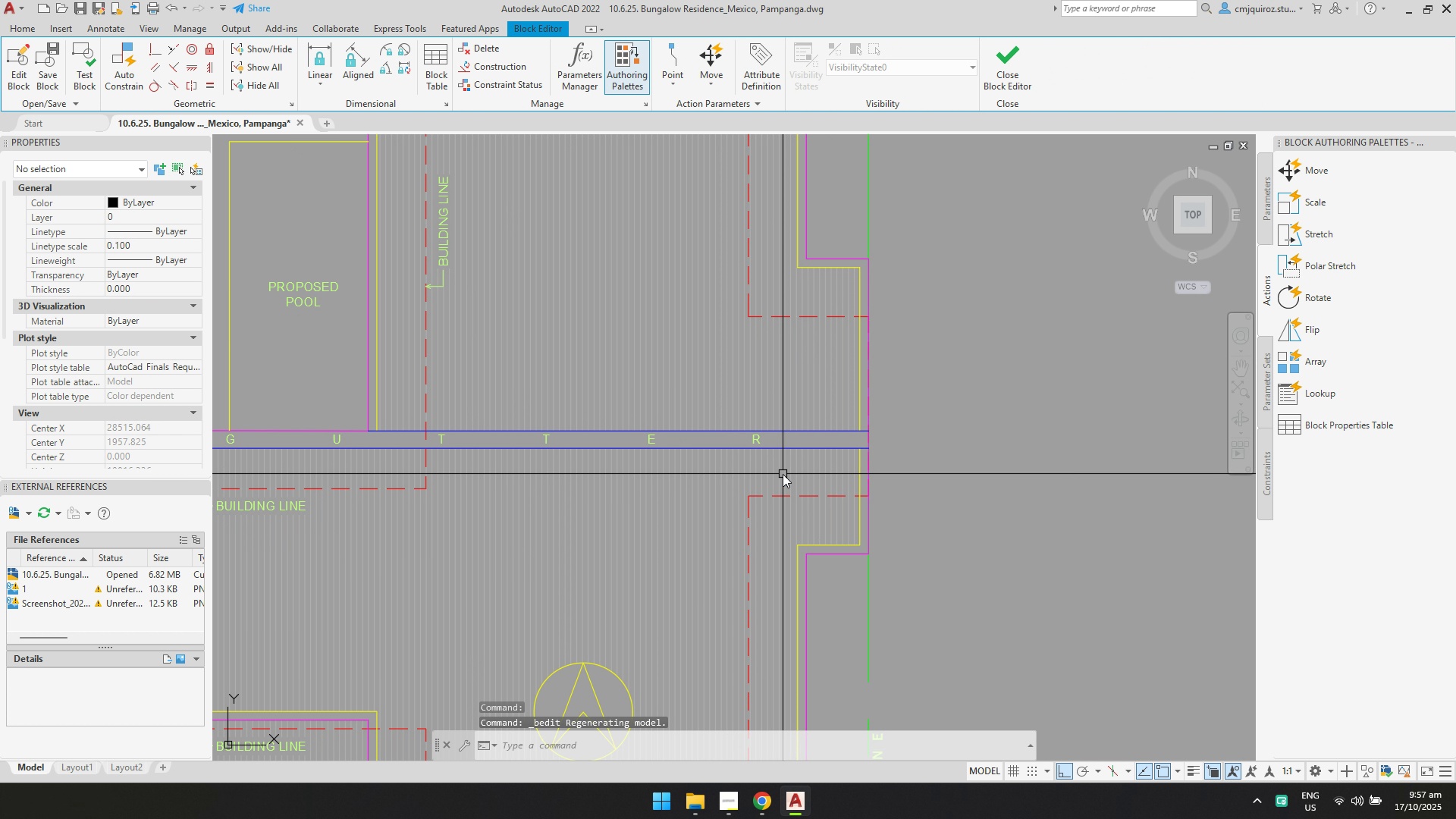 
left_click([783, 474])
 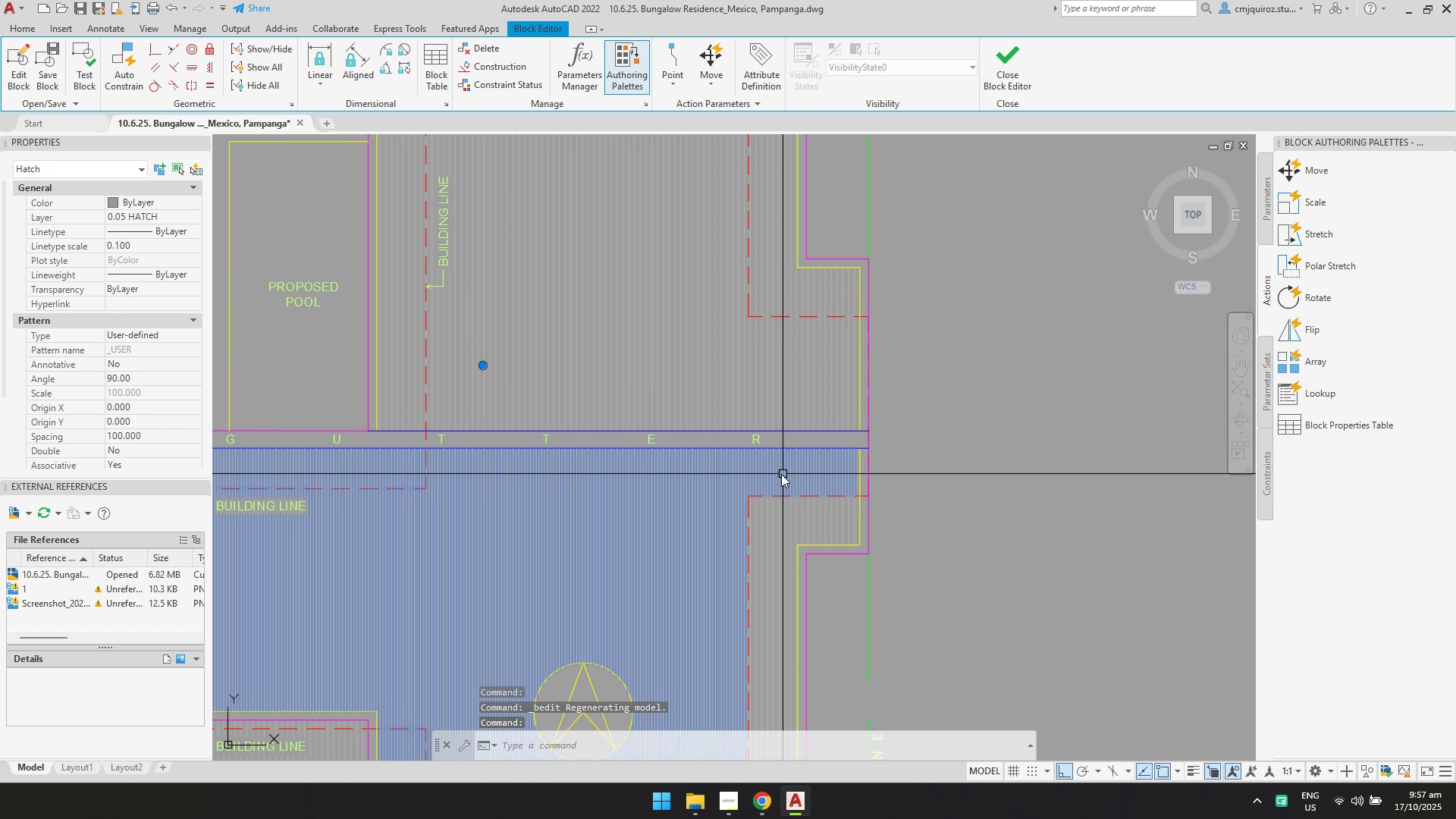 
scroll: coordinate [779, 473], scroll_direction: down, amount: 4.0
 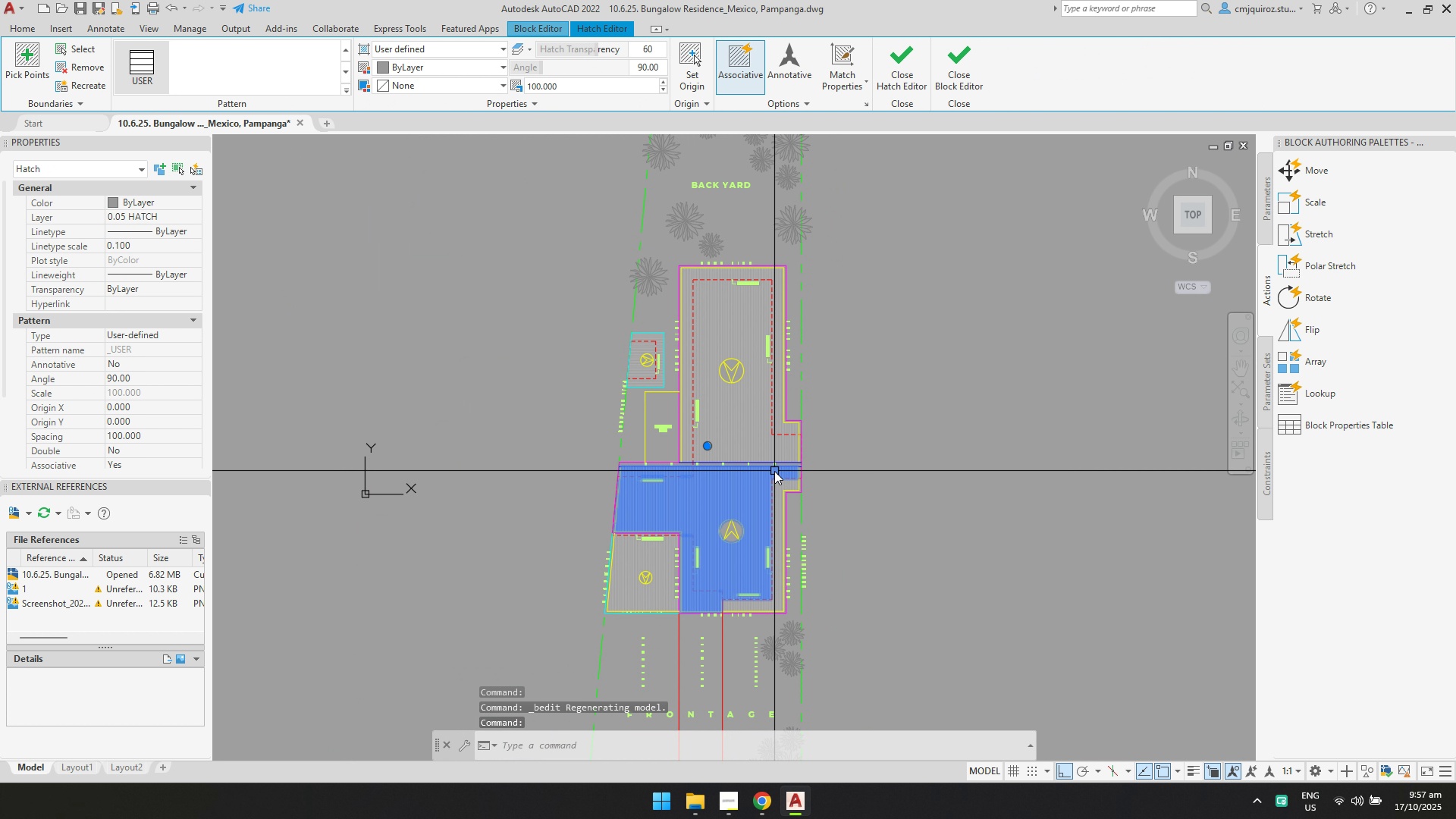 
key(M)
 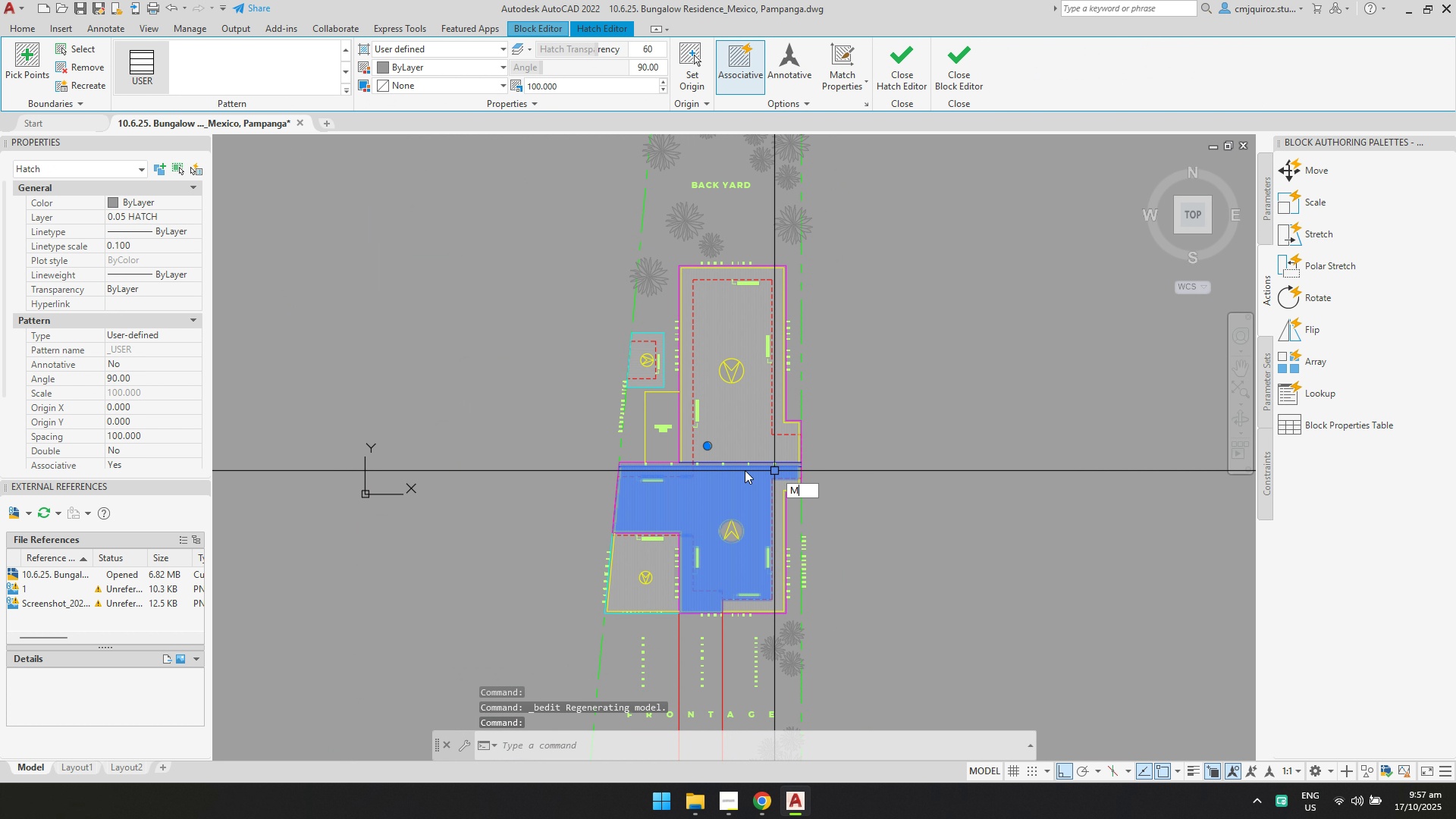 
key(Enter)
 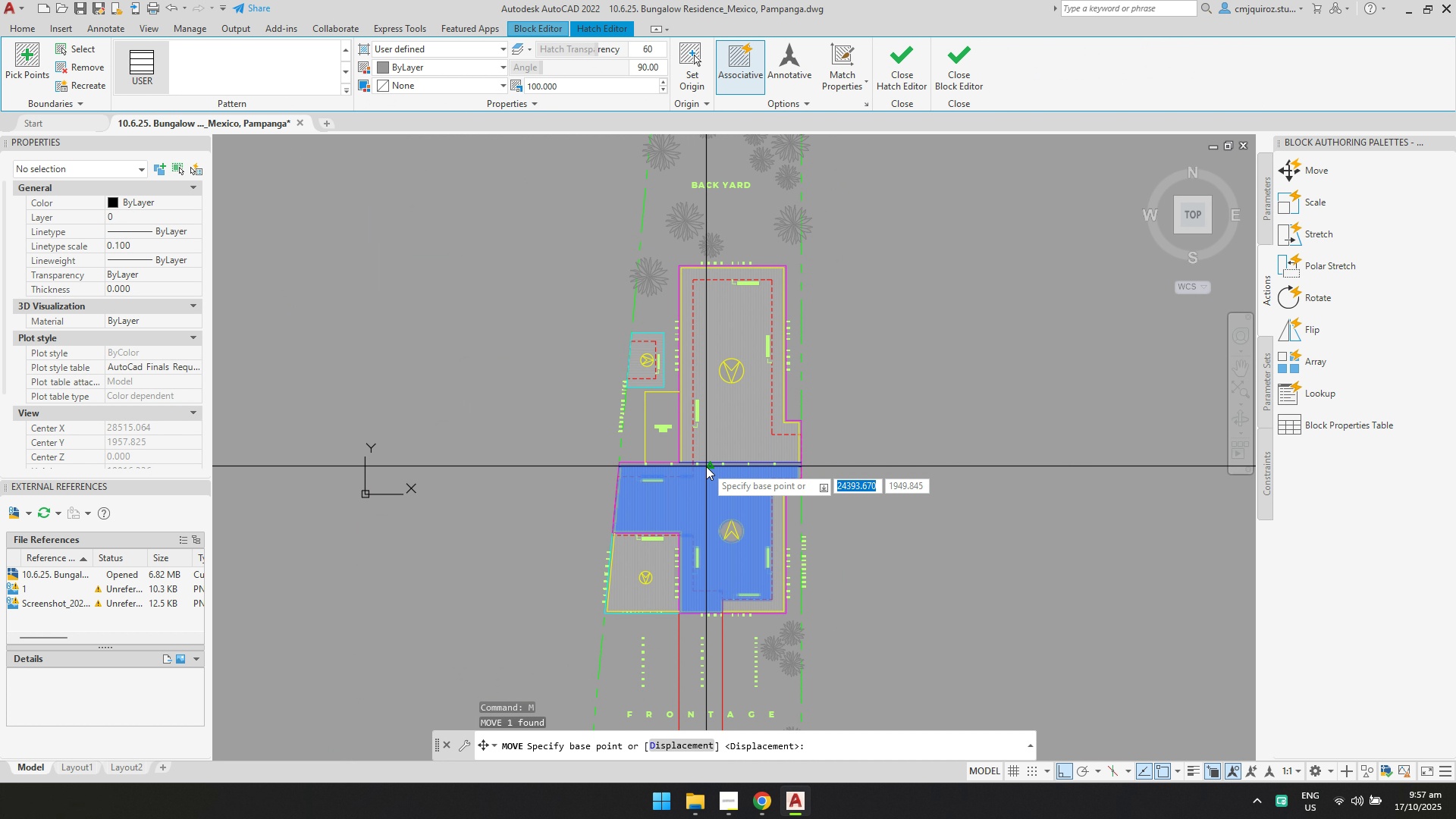 
left_click([706, 466])
 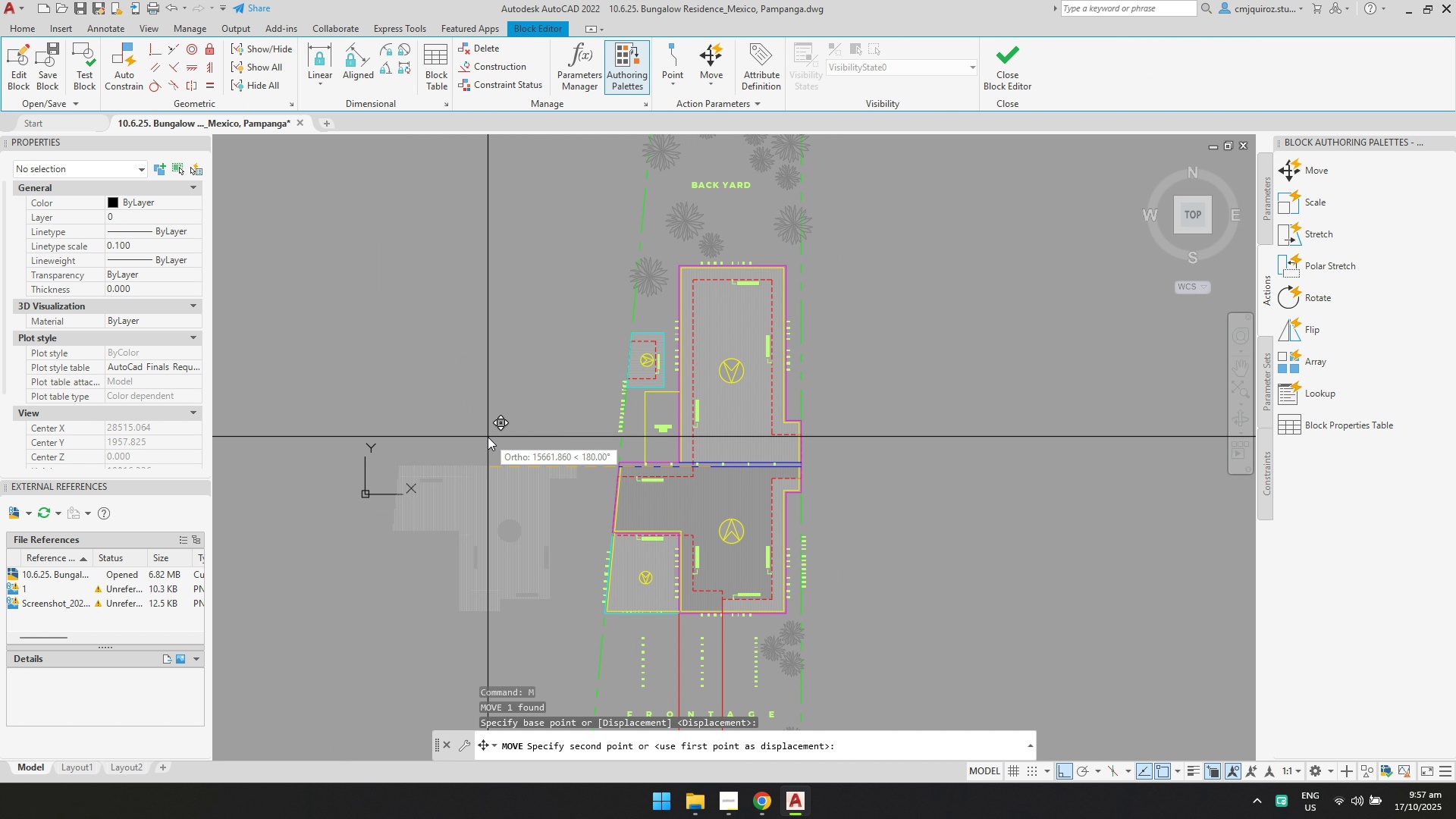 
left_click([488, 437])
 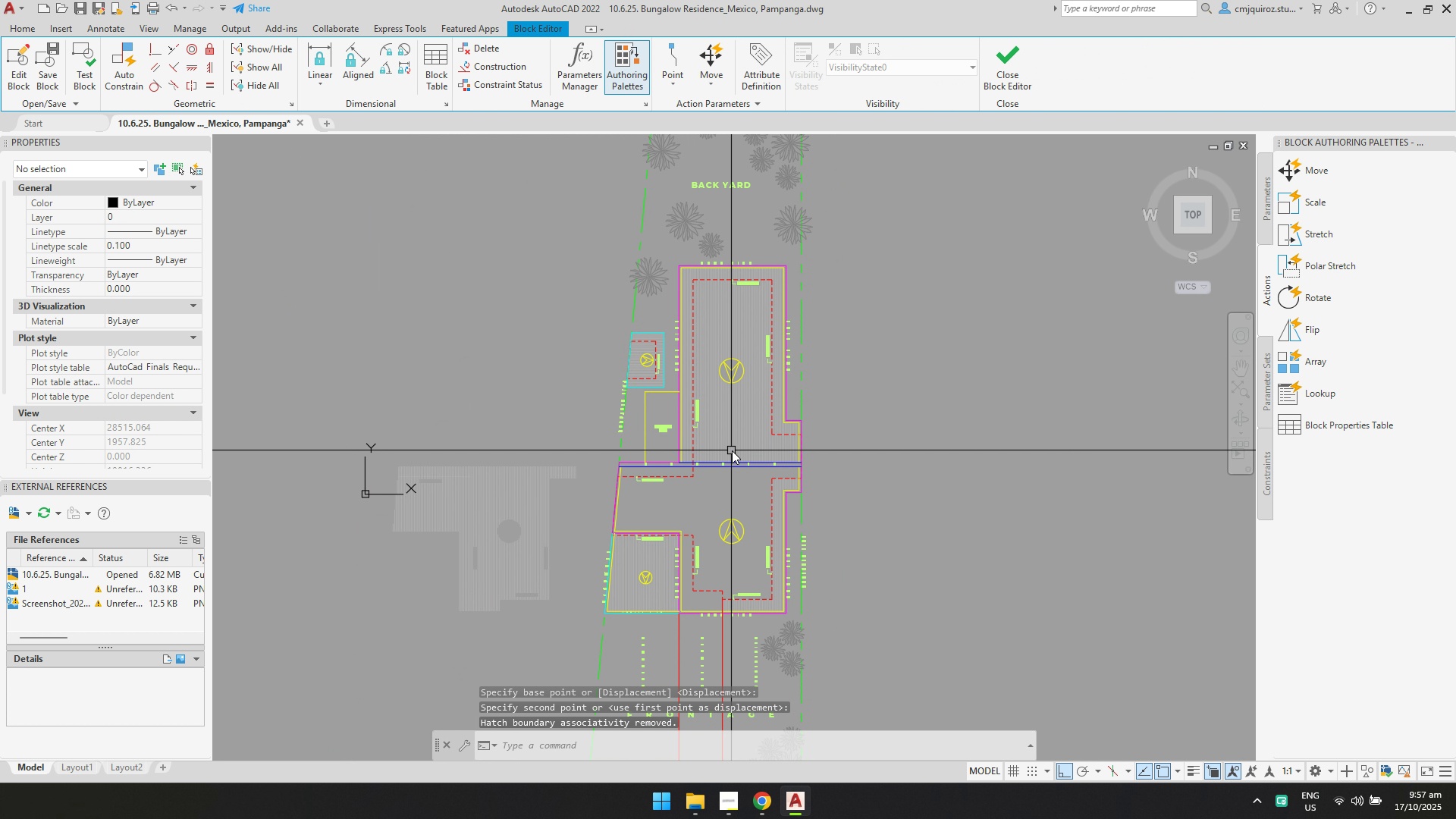 
key(Escape)
 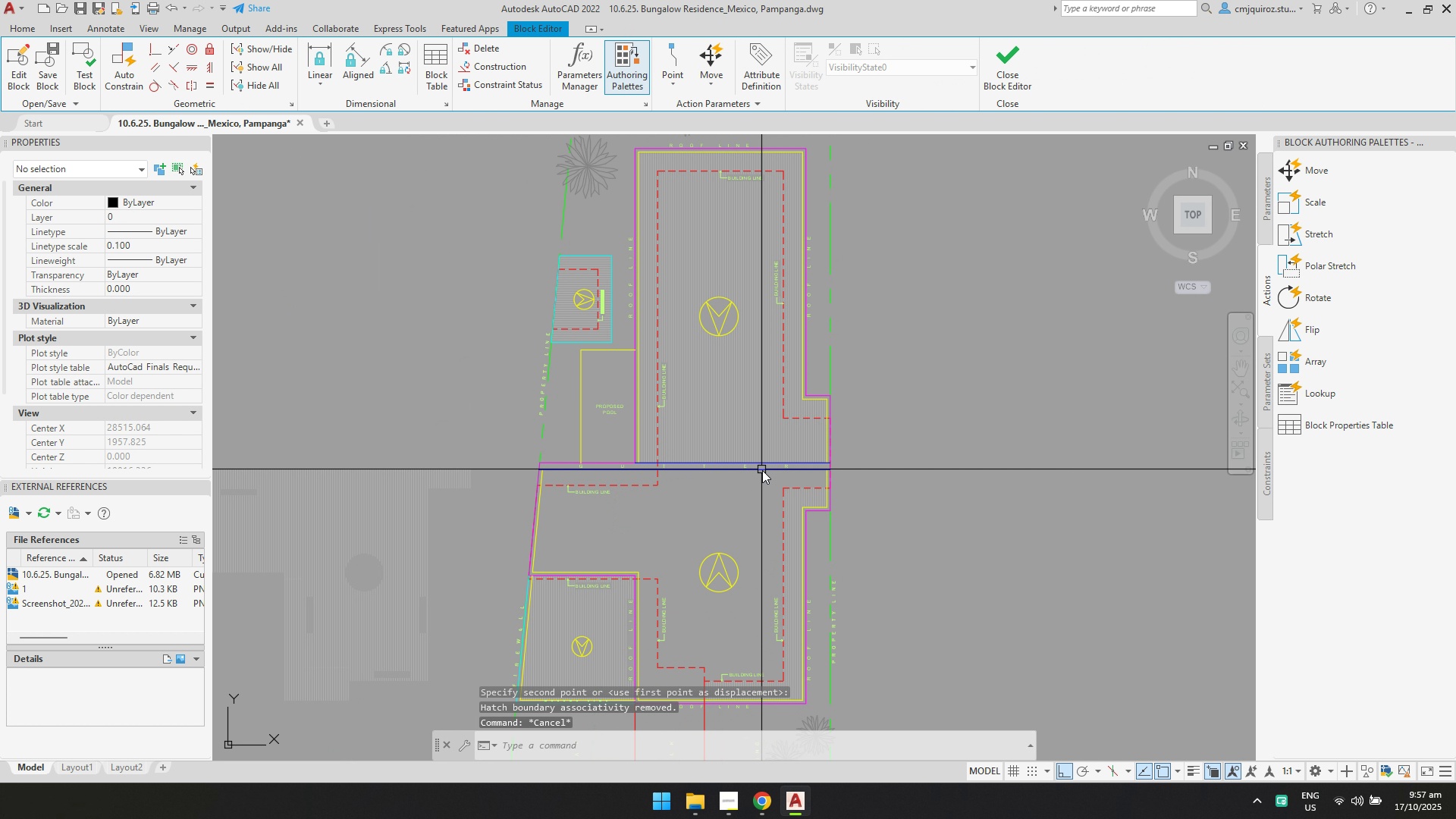 
scroll: coordinate [783, 487], scroll_direction: up, amount: 4.0
 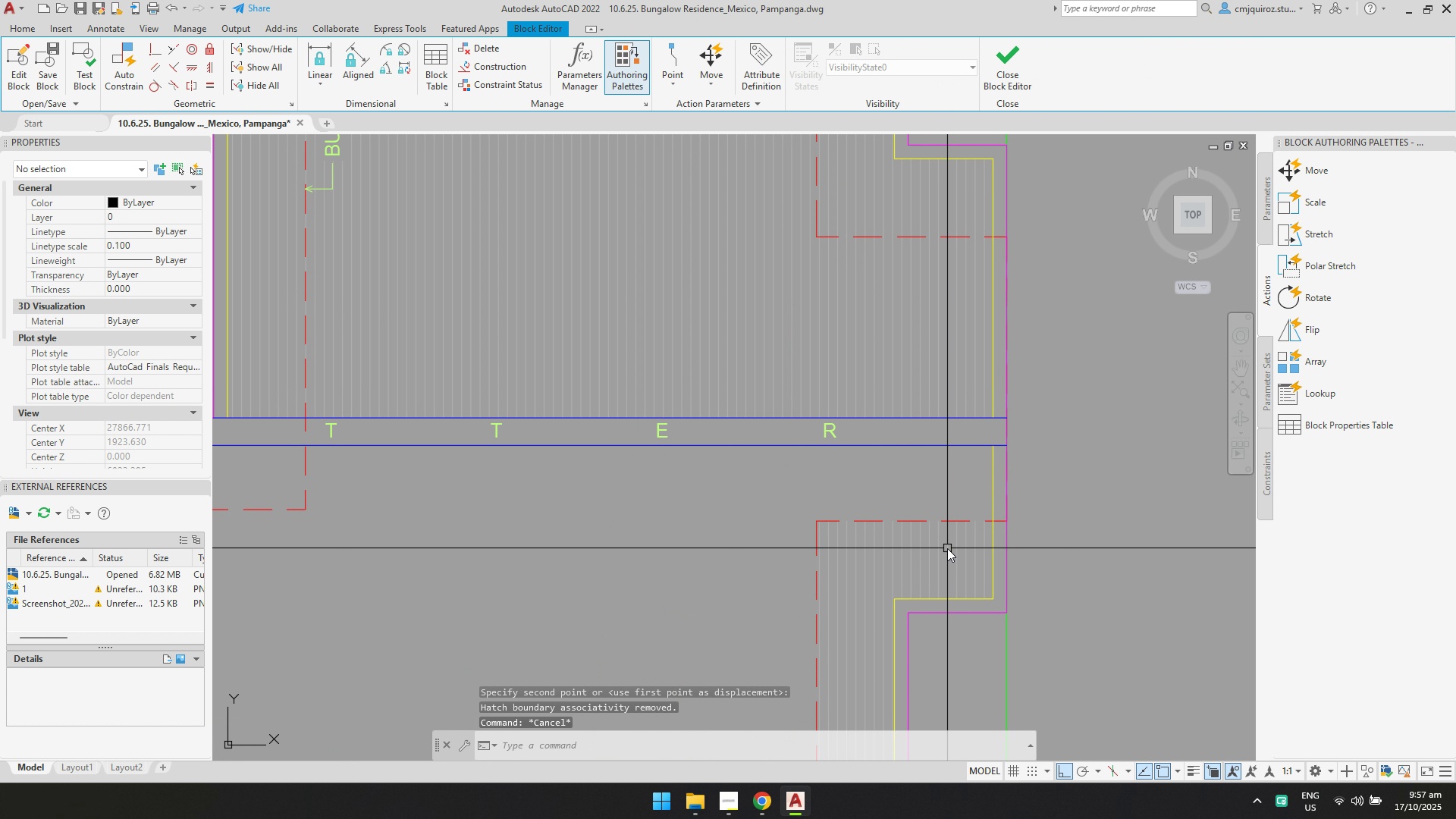 
left_click([947, 548])
 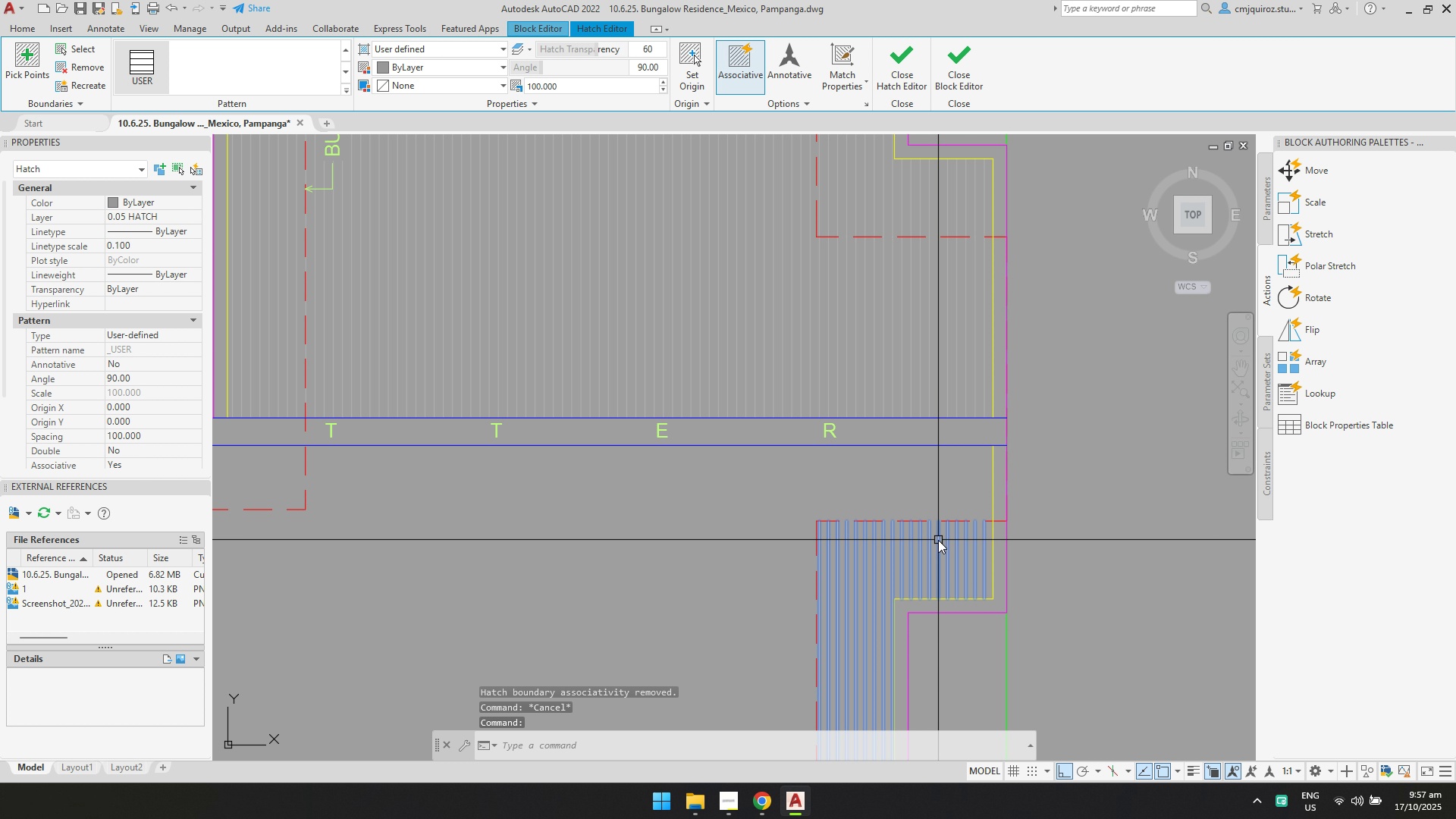 
key(Delete)
 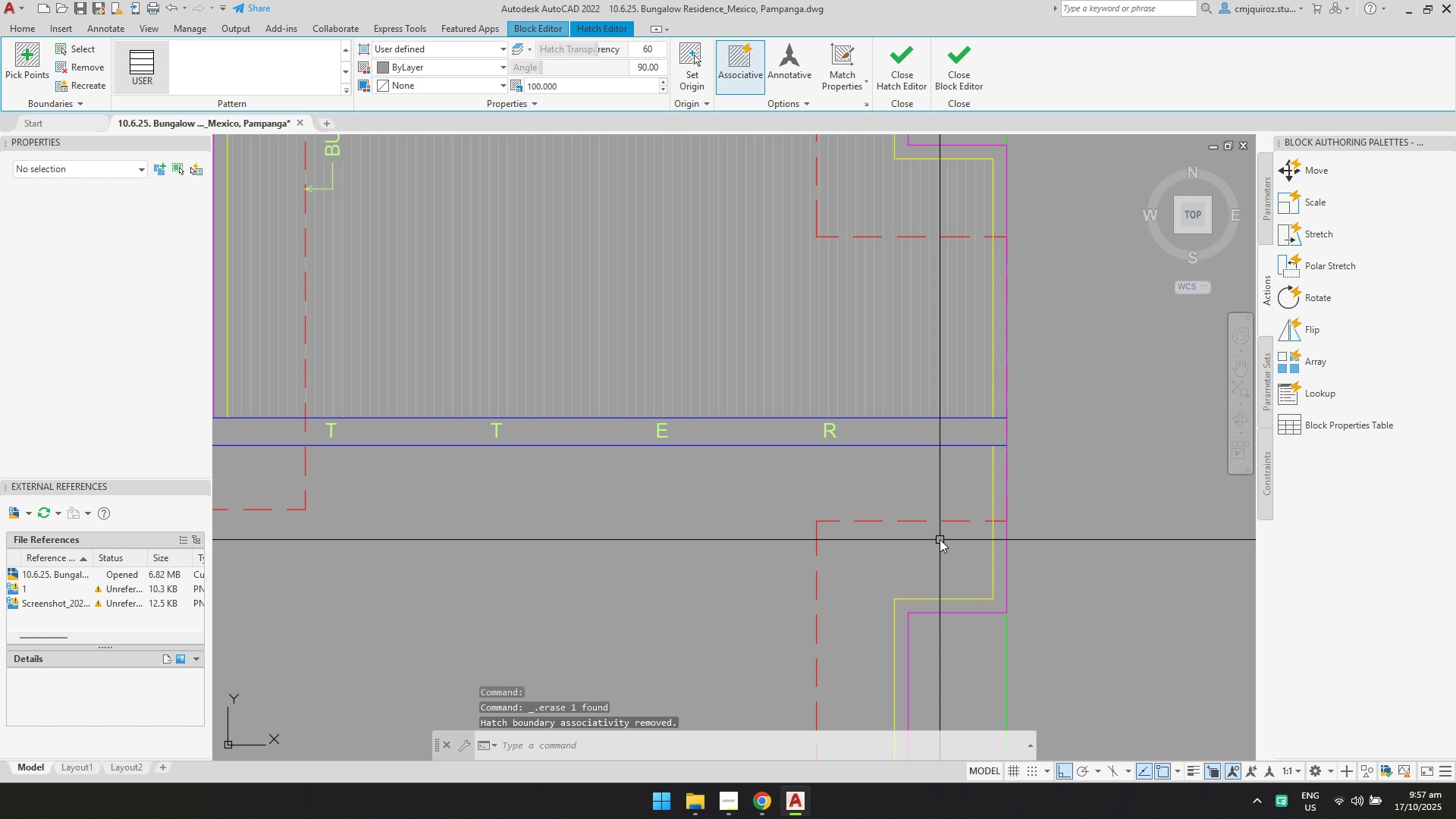 
scroll: coordinate [940, 540], scroll_direction: down, amount: 1.0
 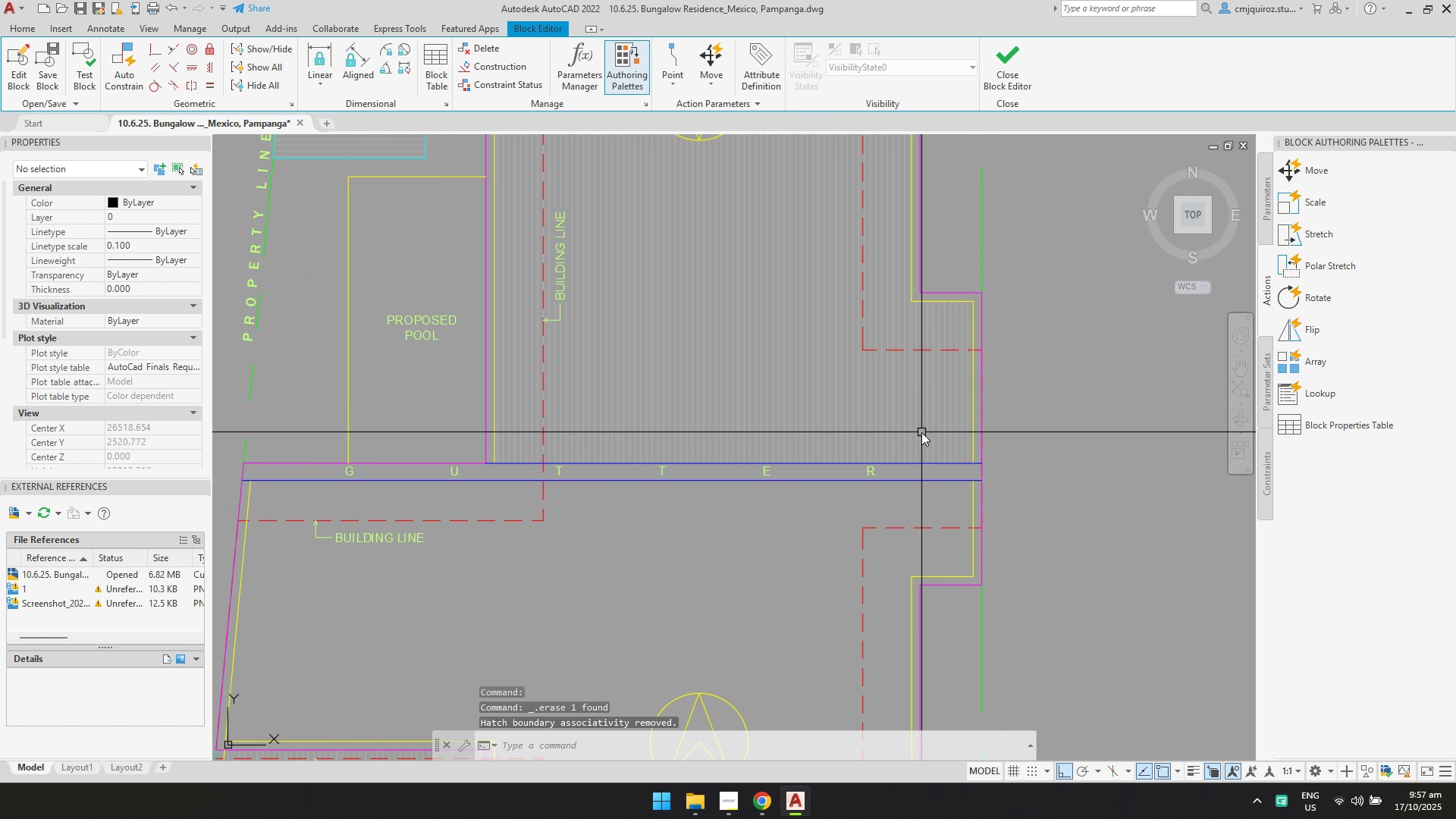 
left_click([921, 432])
 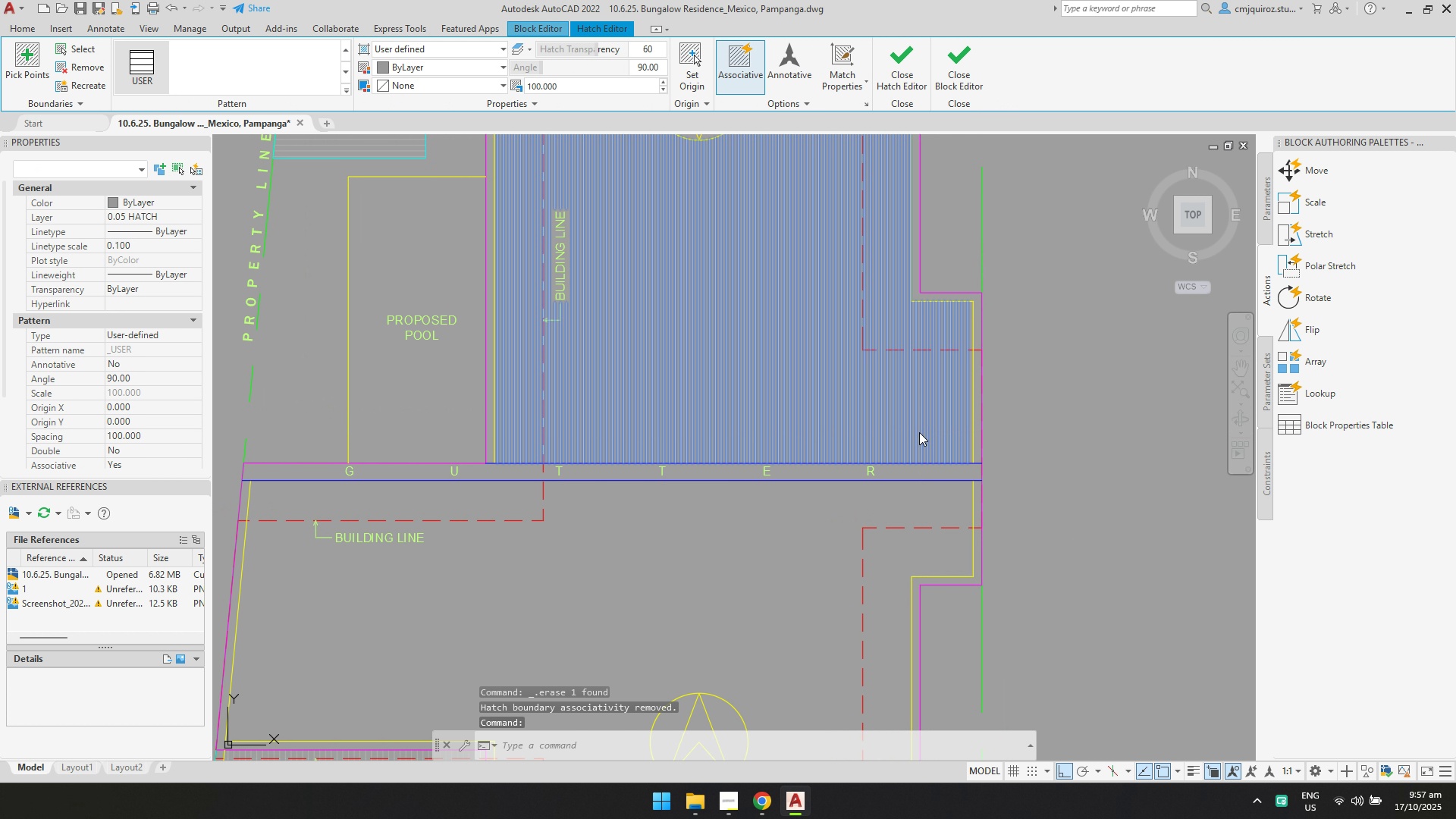 
key(Delete)
 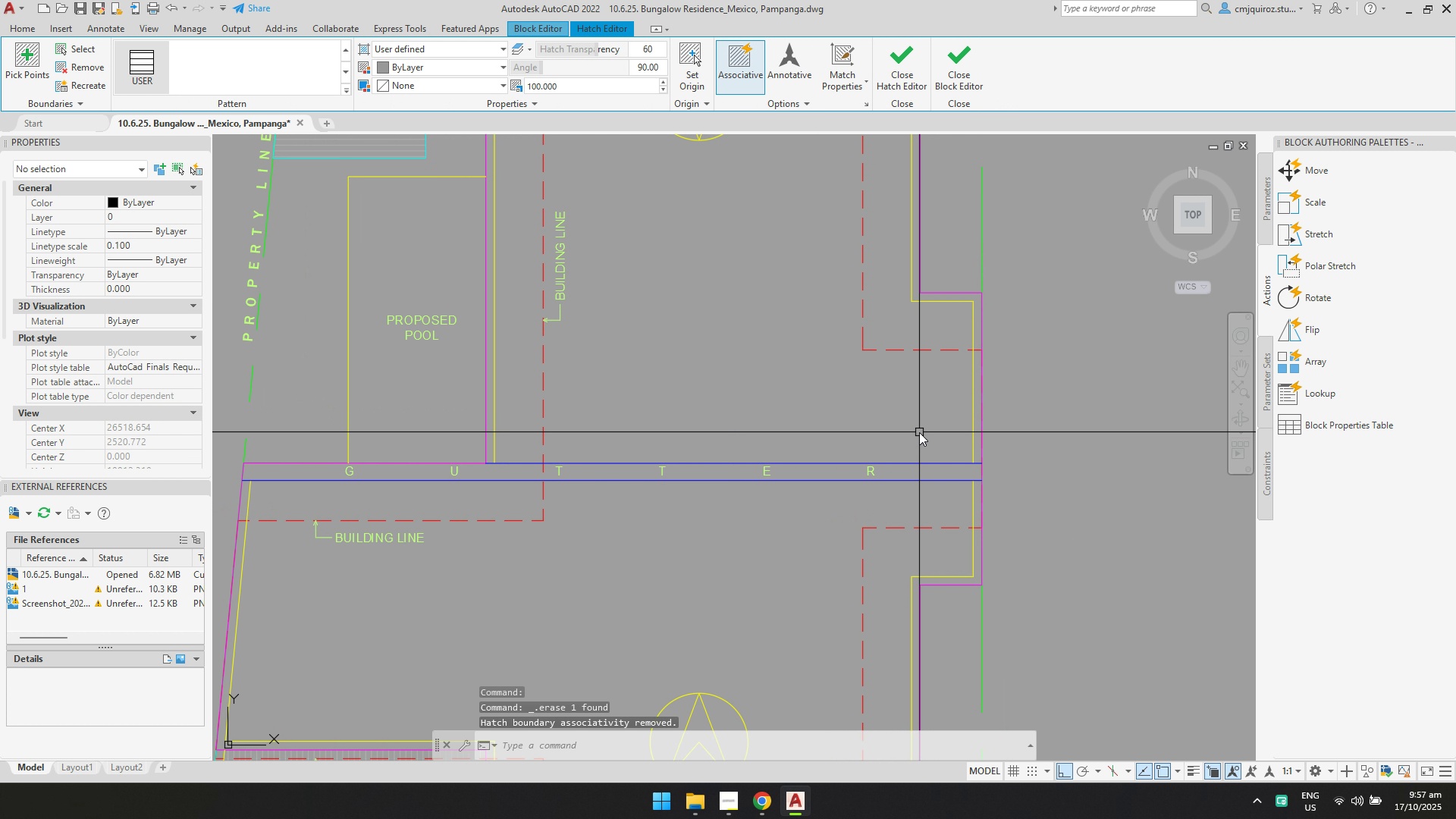 
scroll: coordinate [919, 433], scroll_direction: down, amount: 2.0
 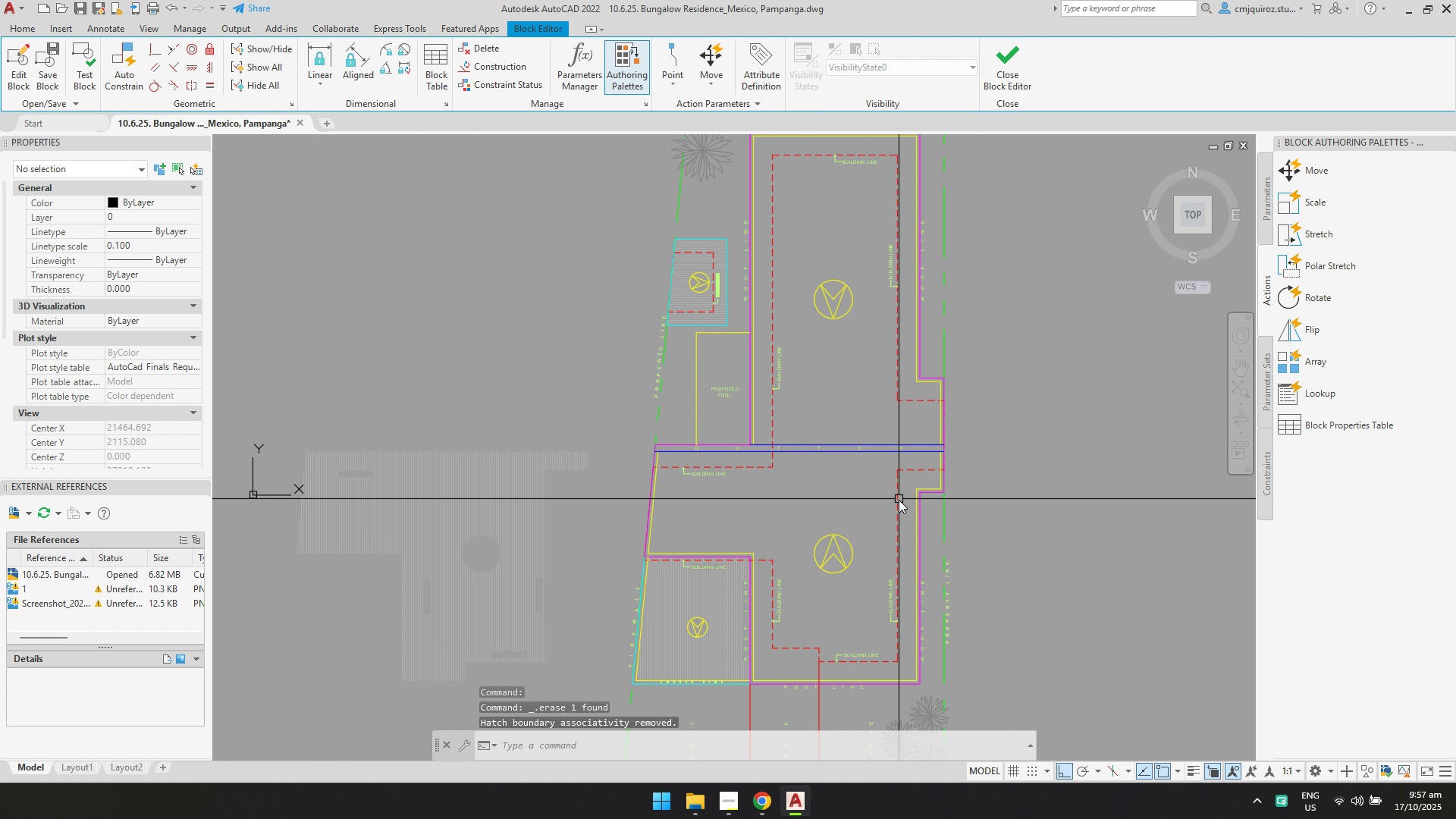 
scroll: coordinate [907, 507], scroll_direction: up, amount: 2.0
 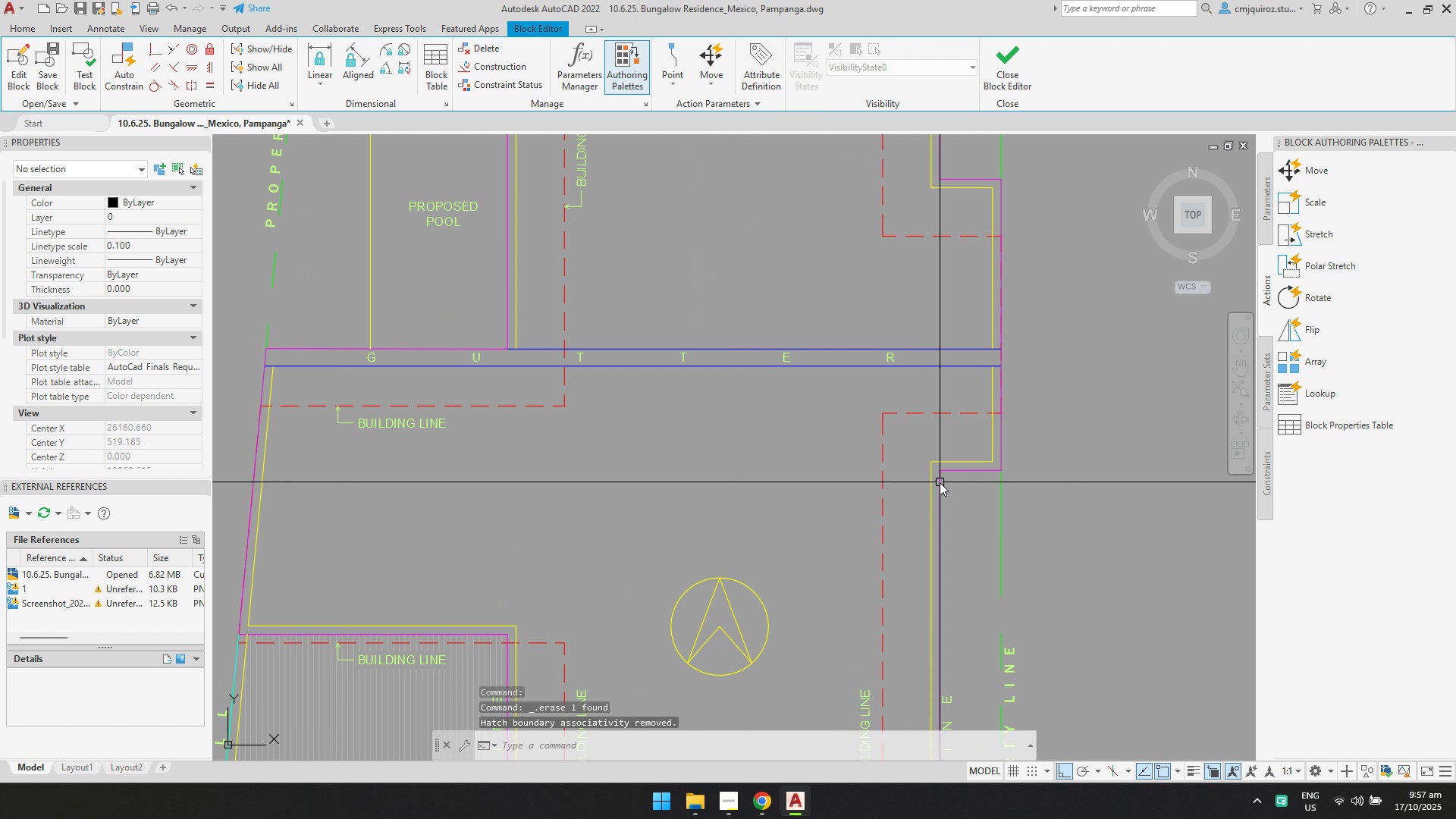 
left_click([940, 482])
 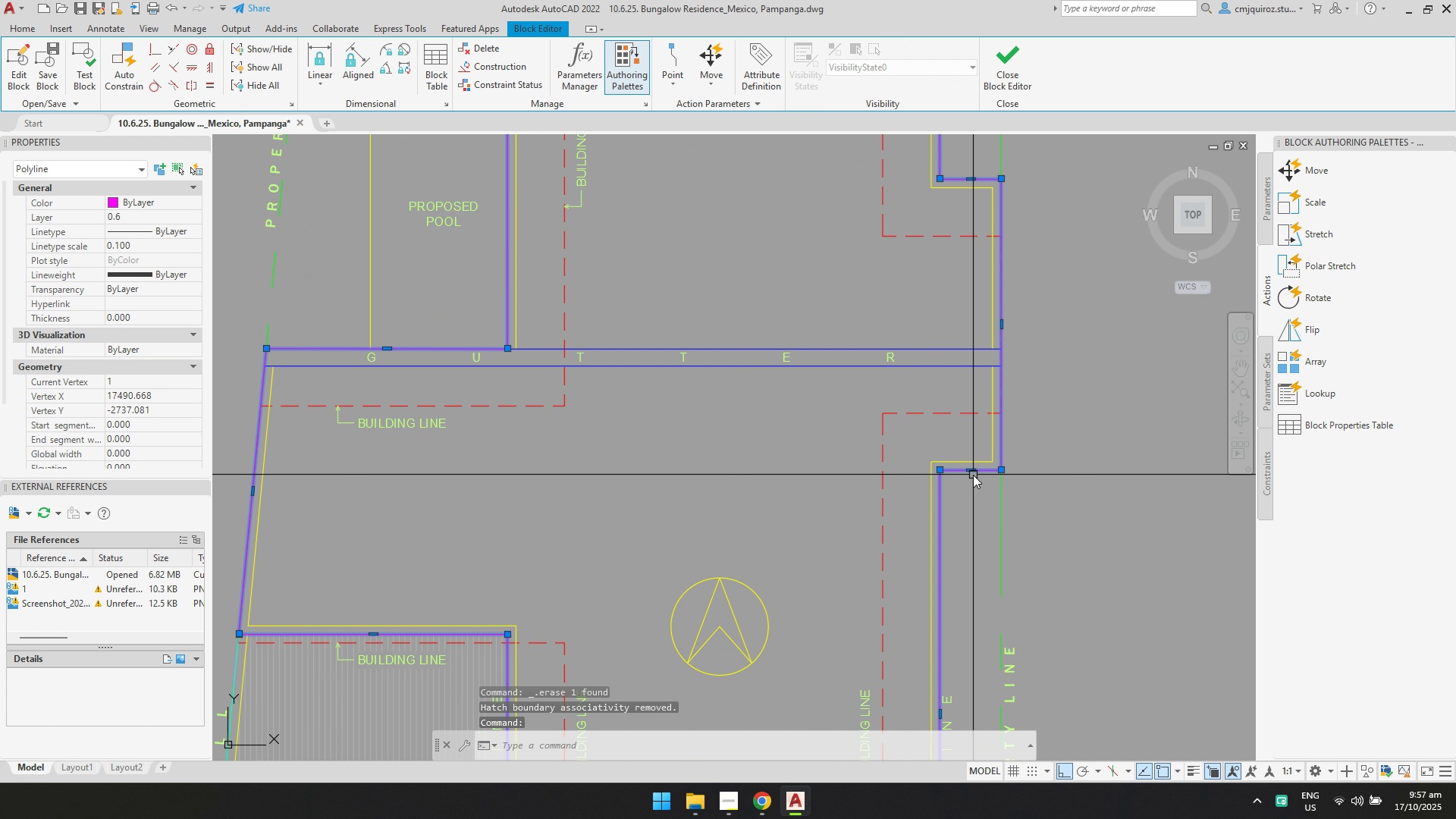 
key(X)
 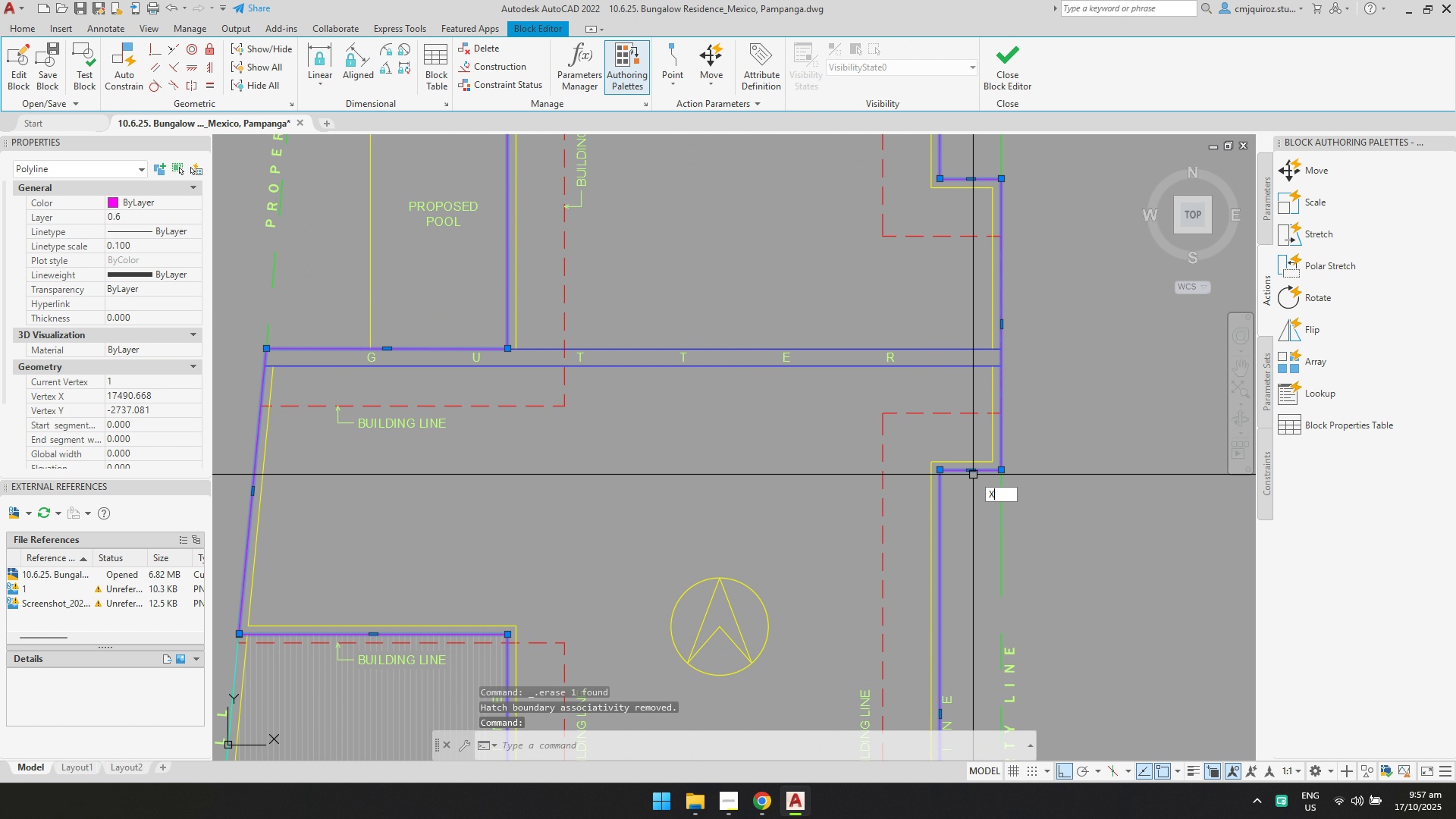 
key(Enter)
 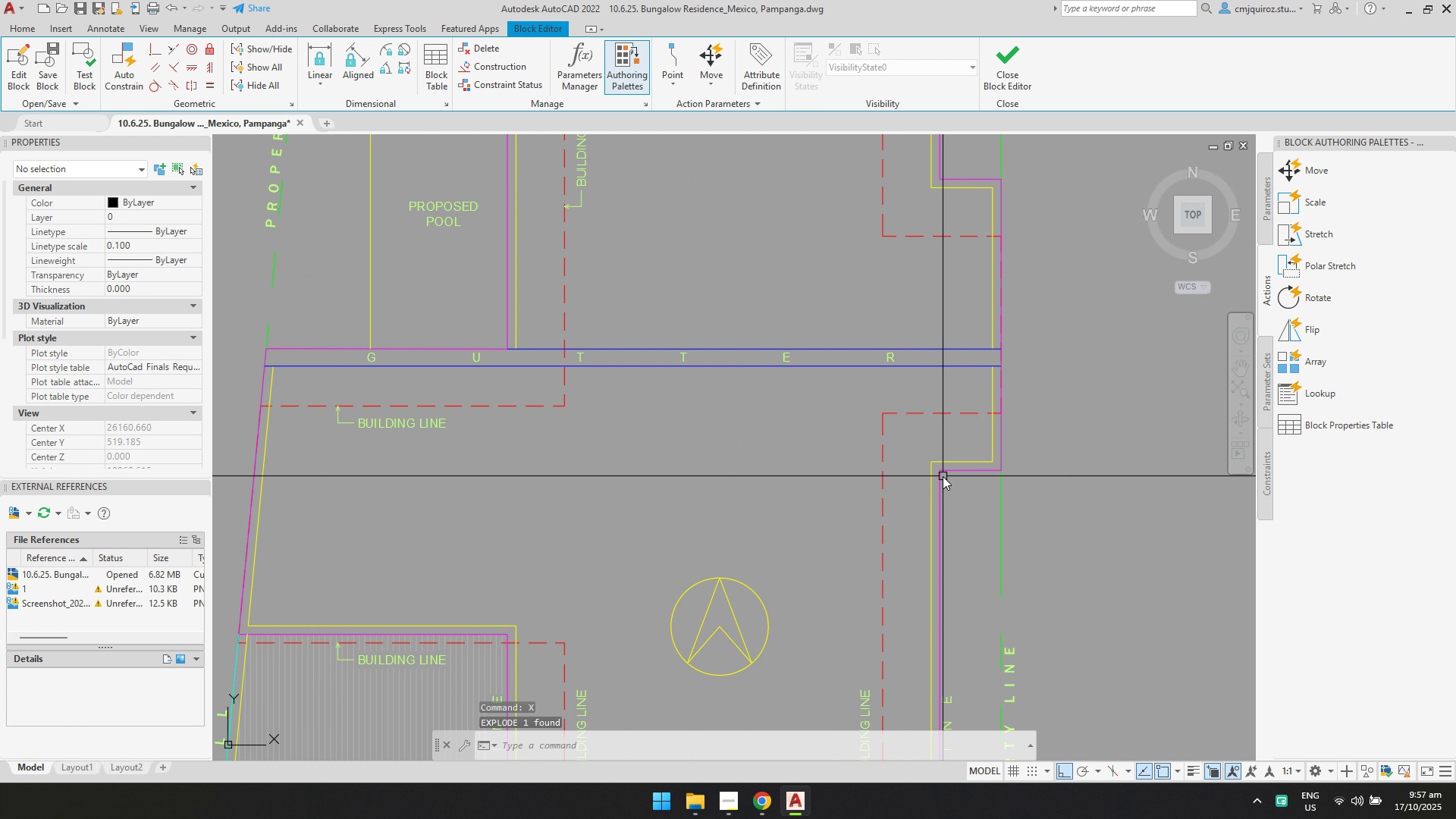 
left_click([942, 475])
 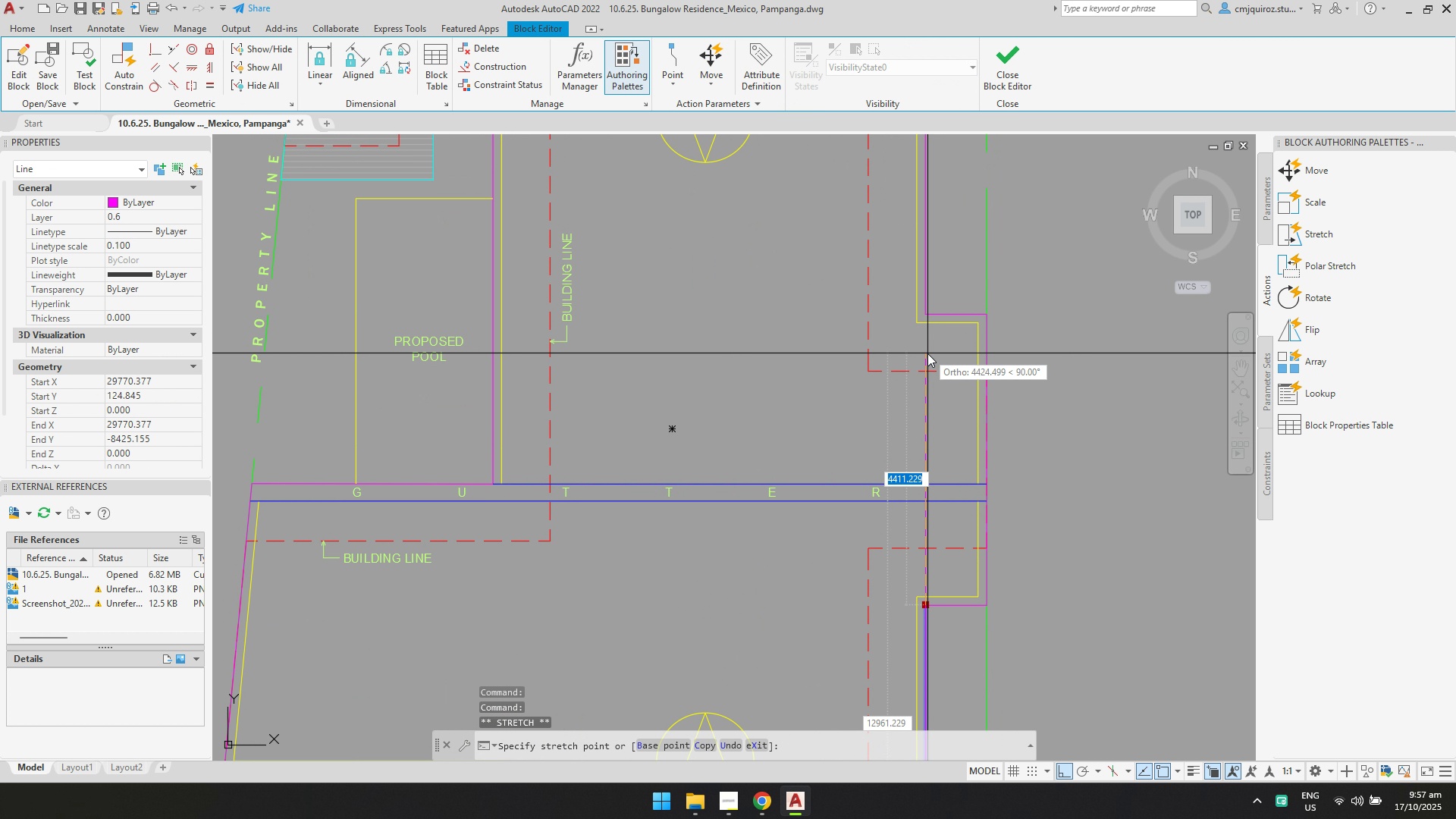 
left_click([931, 378])
 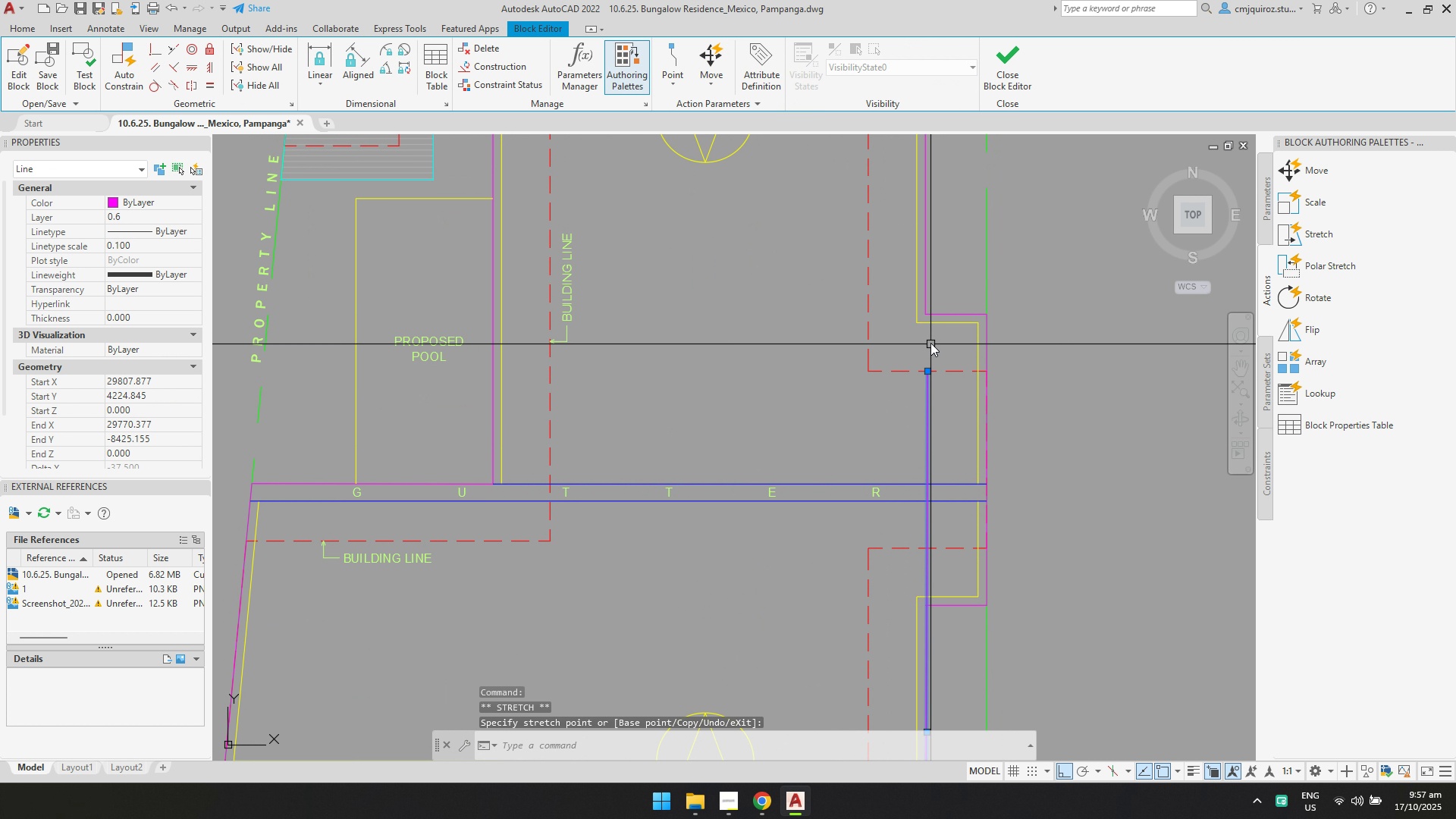 
key(Escape)
 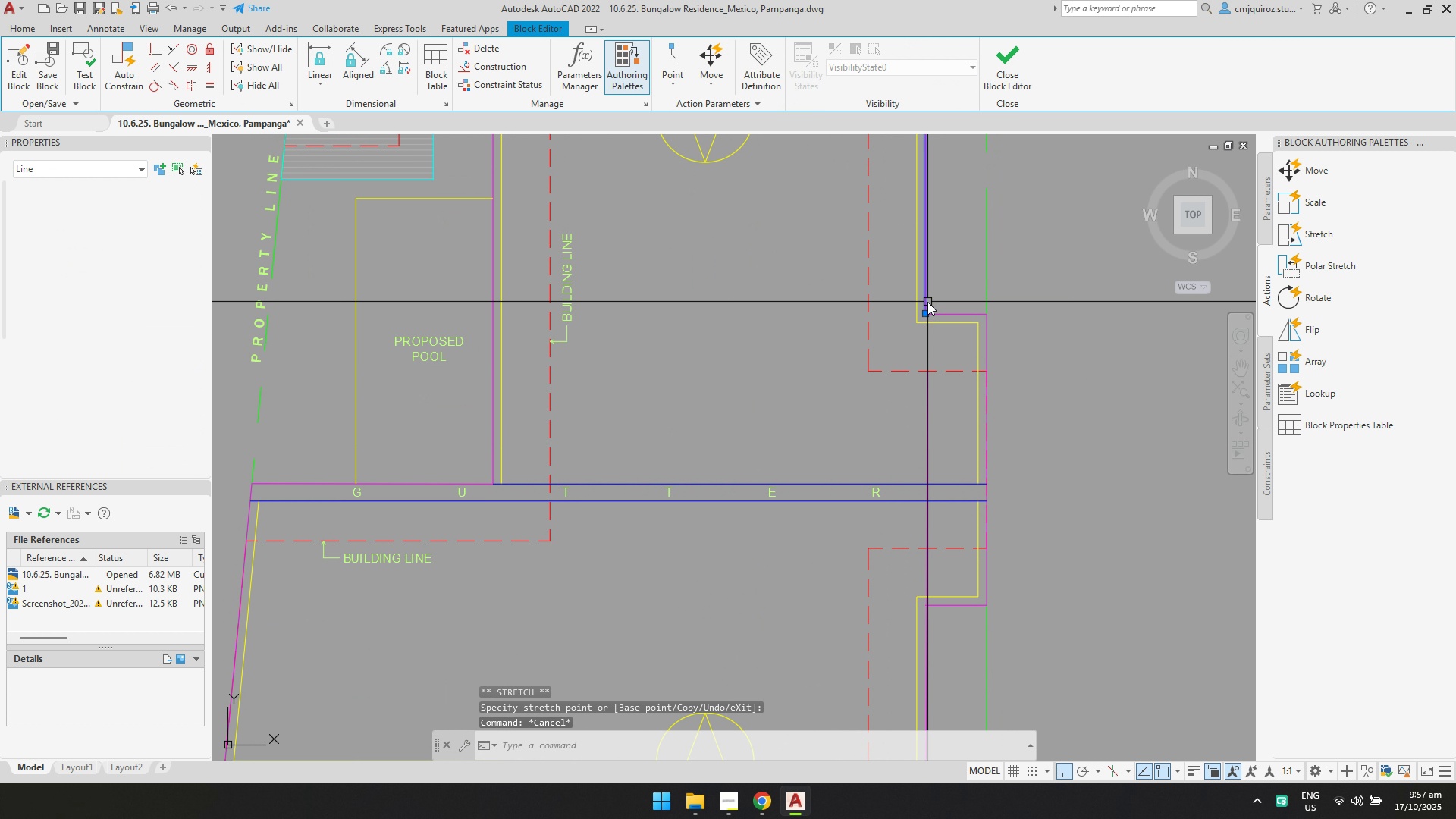 
left_click([927, 302])
 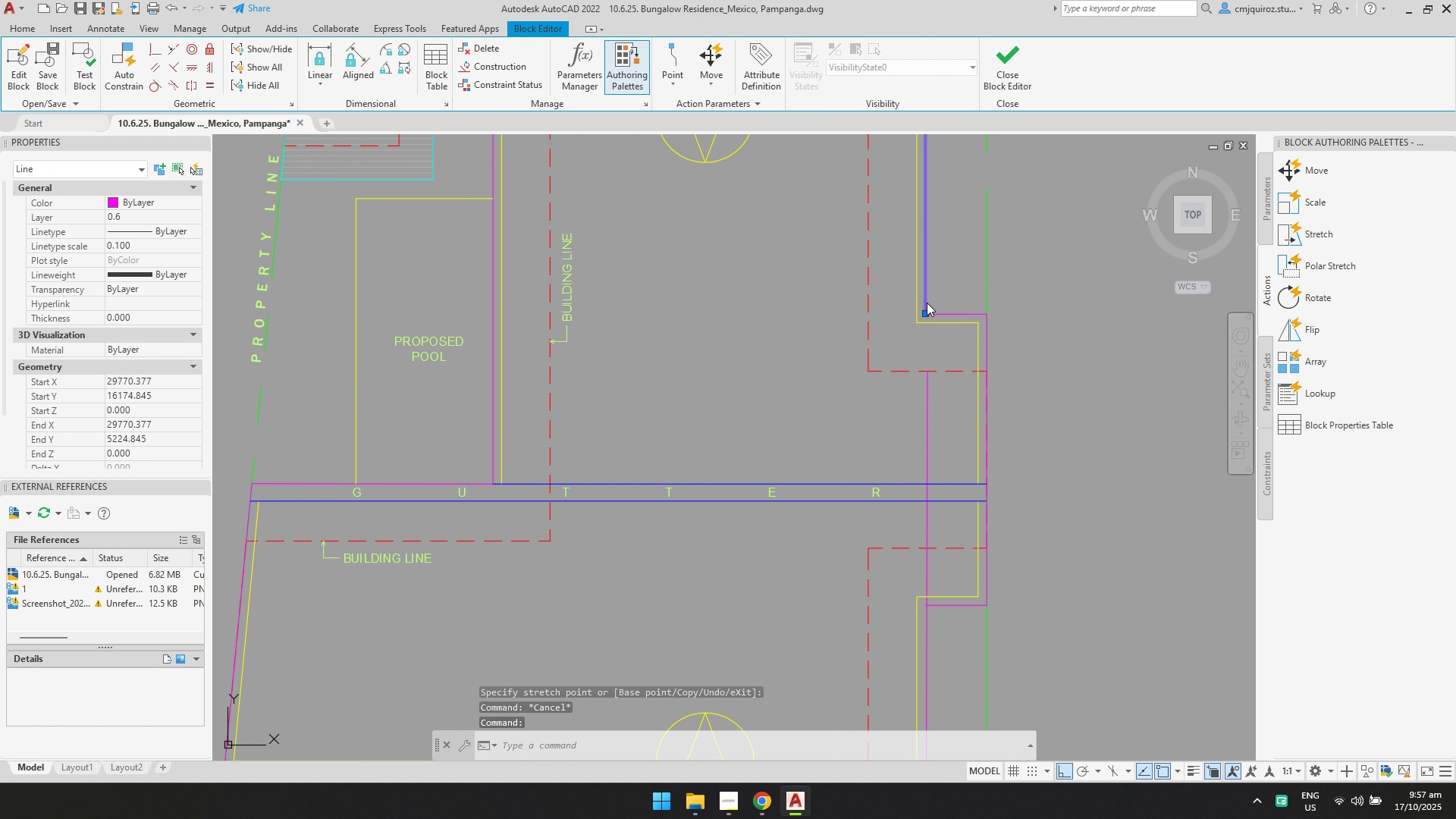 
key(Delete)
 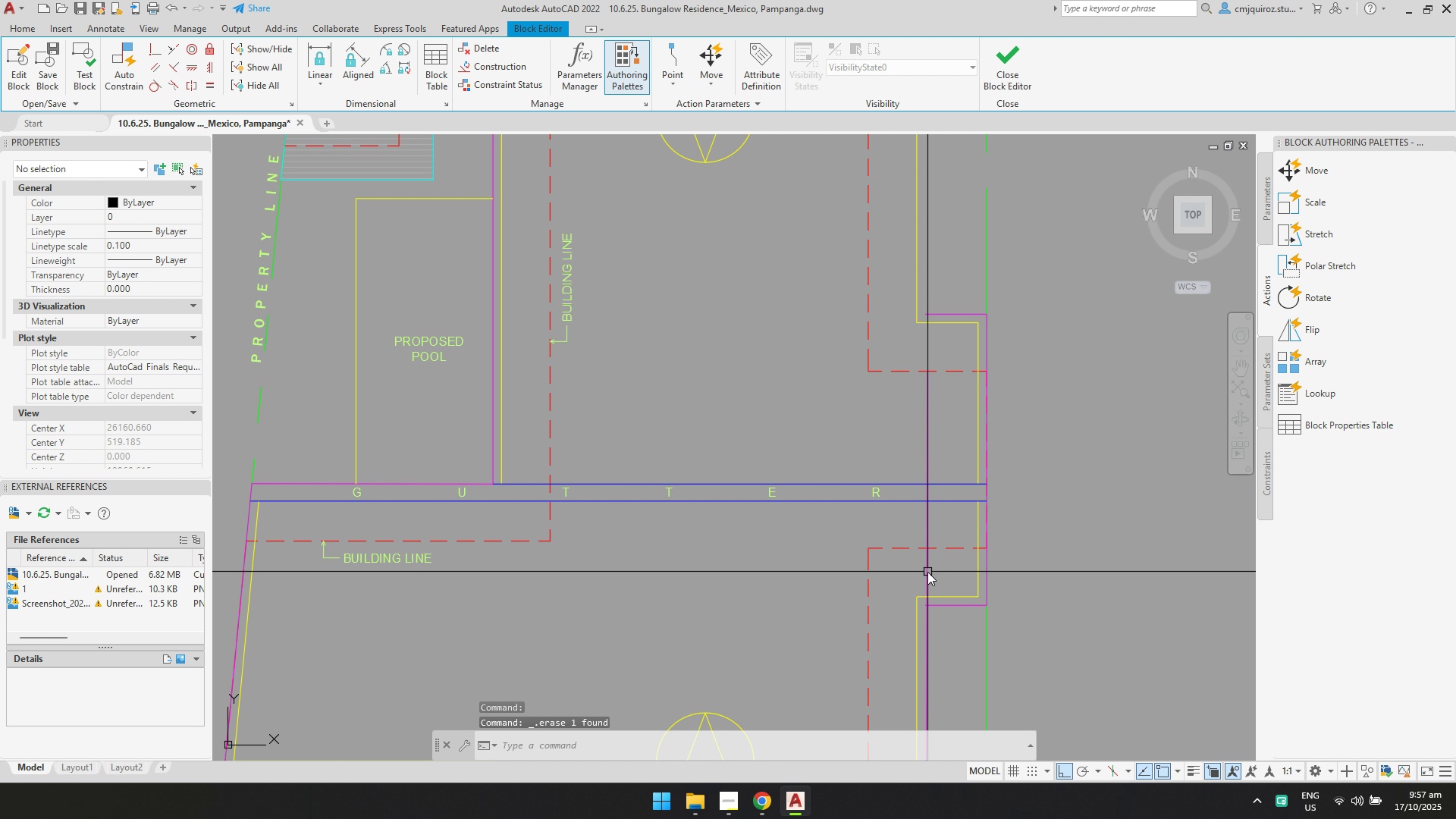 
left_click([927, 572])
 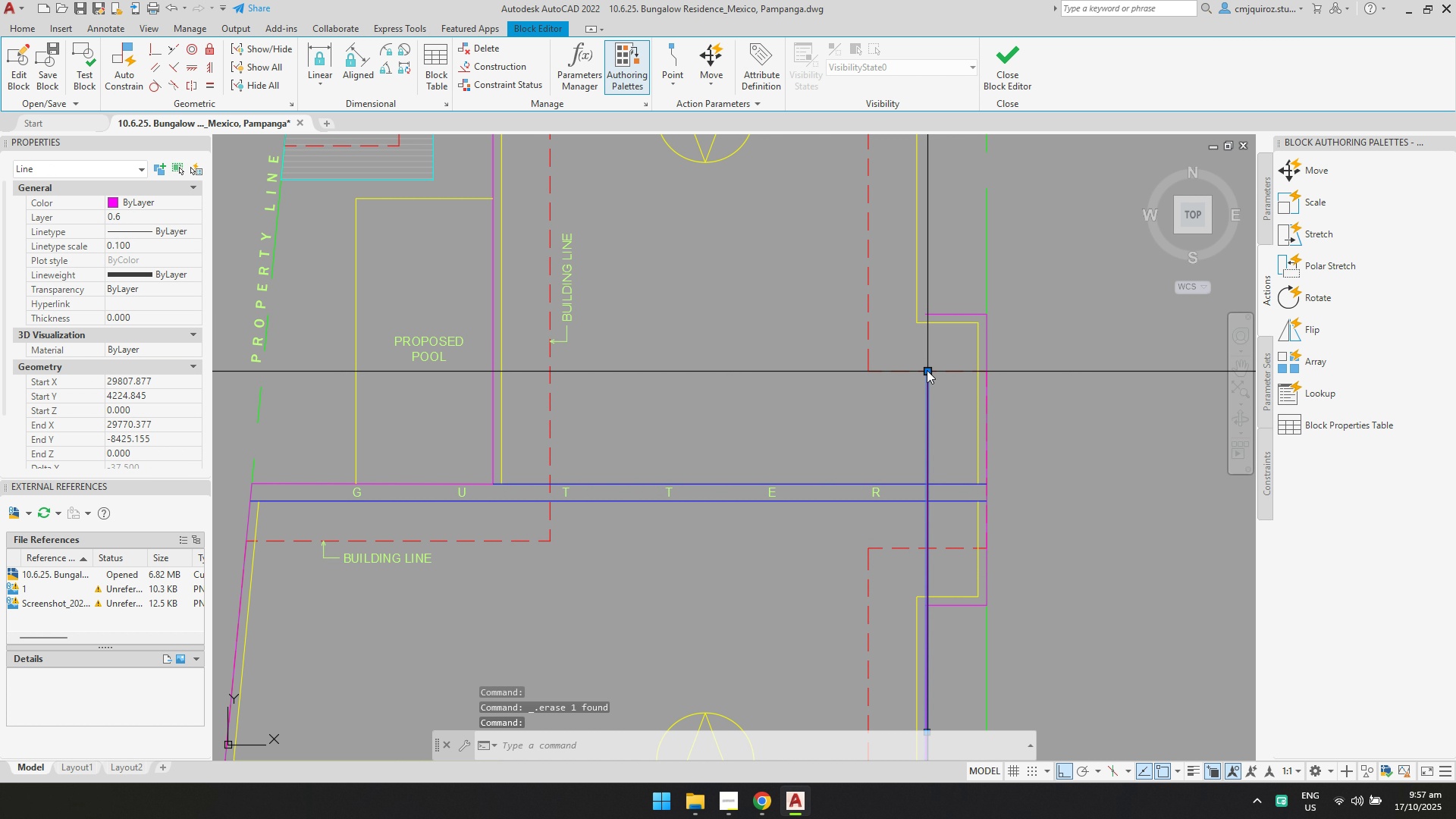 
left_click([926, 371])
 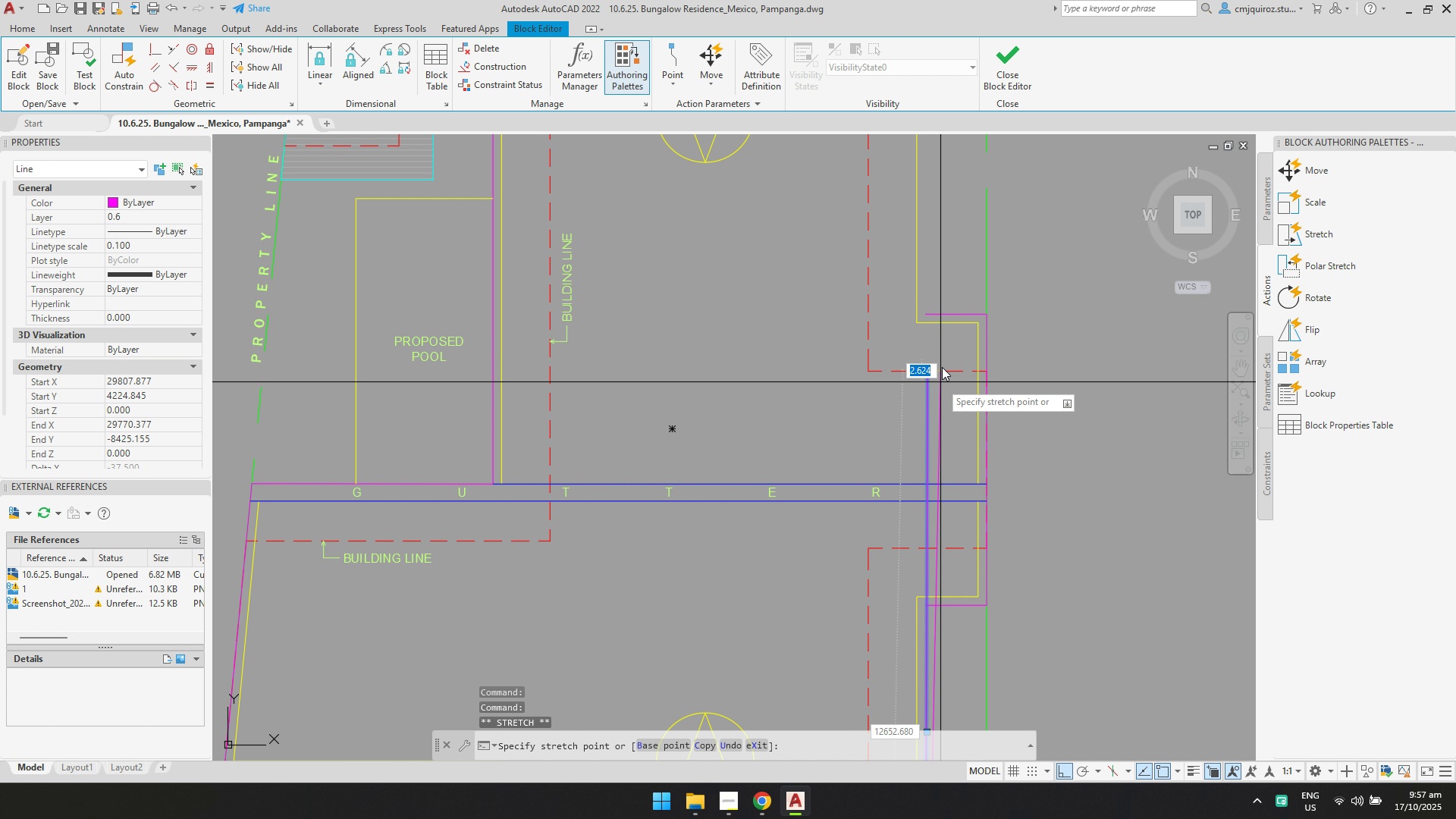 
scroll: coordinate [952, 340], scroll_direction: down, amount: 2.0
 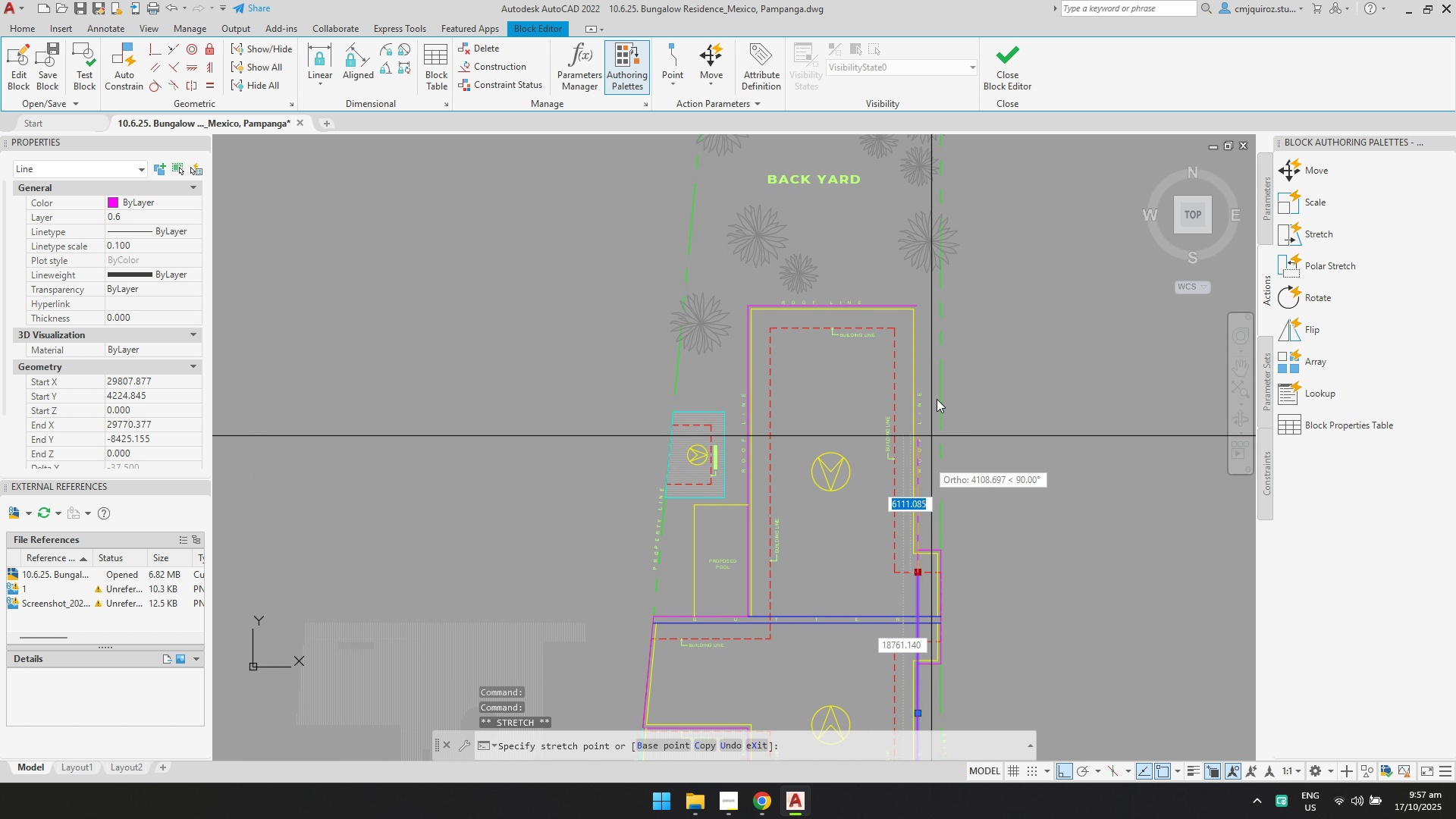 
scroll: coordinate [941, 328], scroll_direction: up, amount: 1.0
 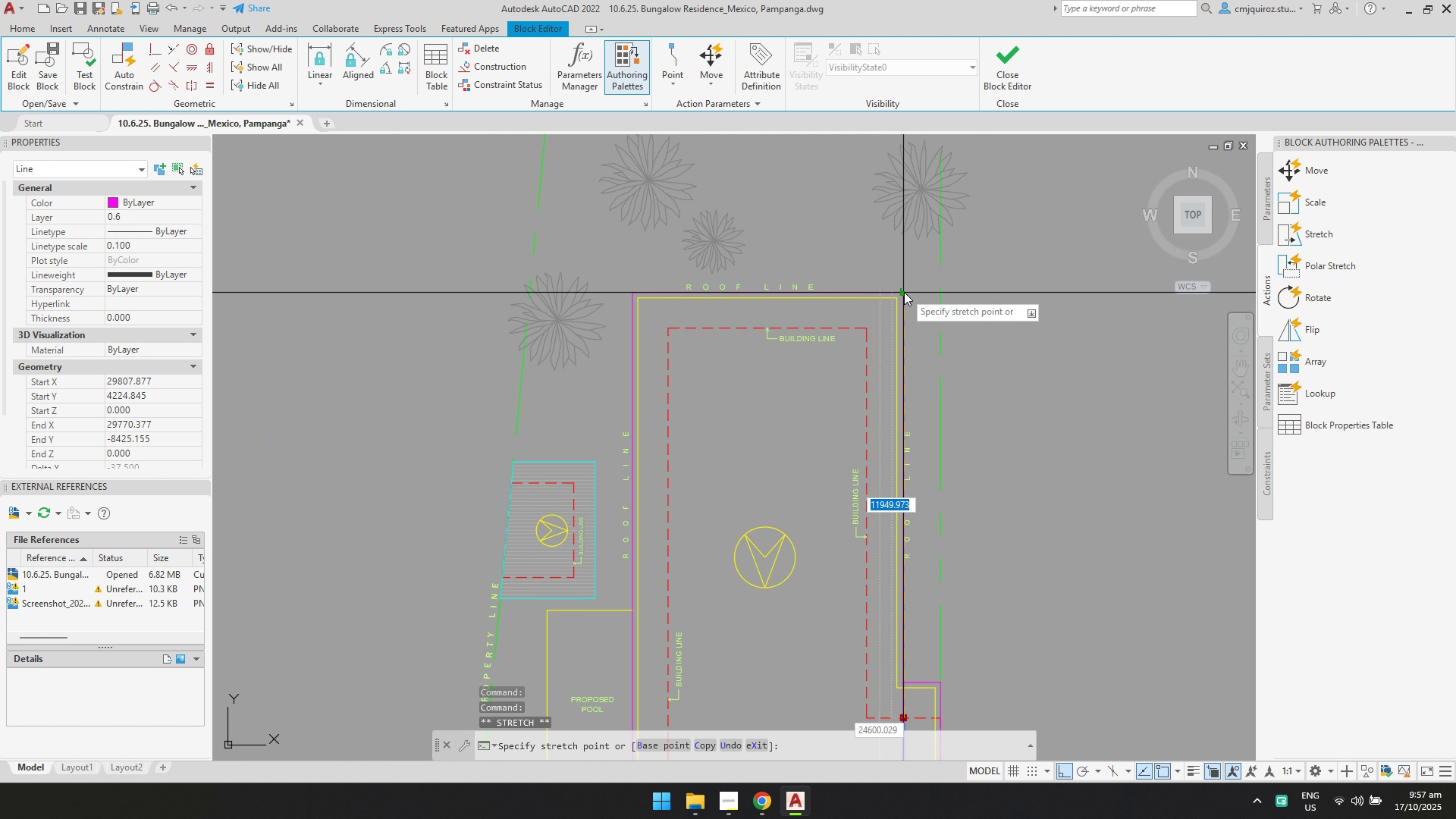 
left_click([904, 292])
 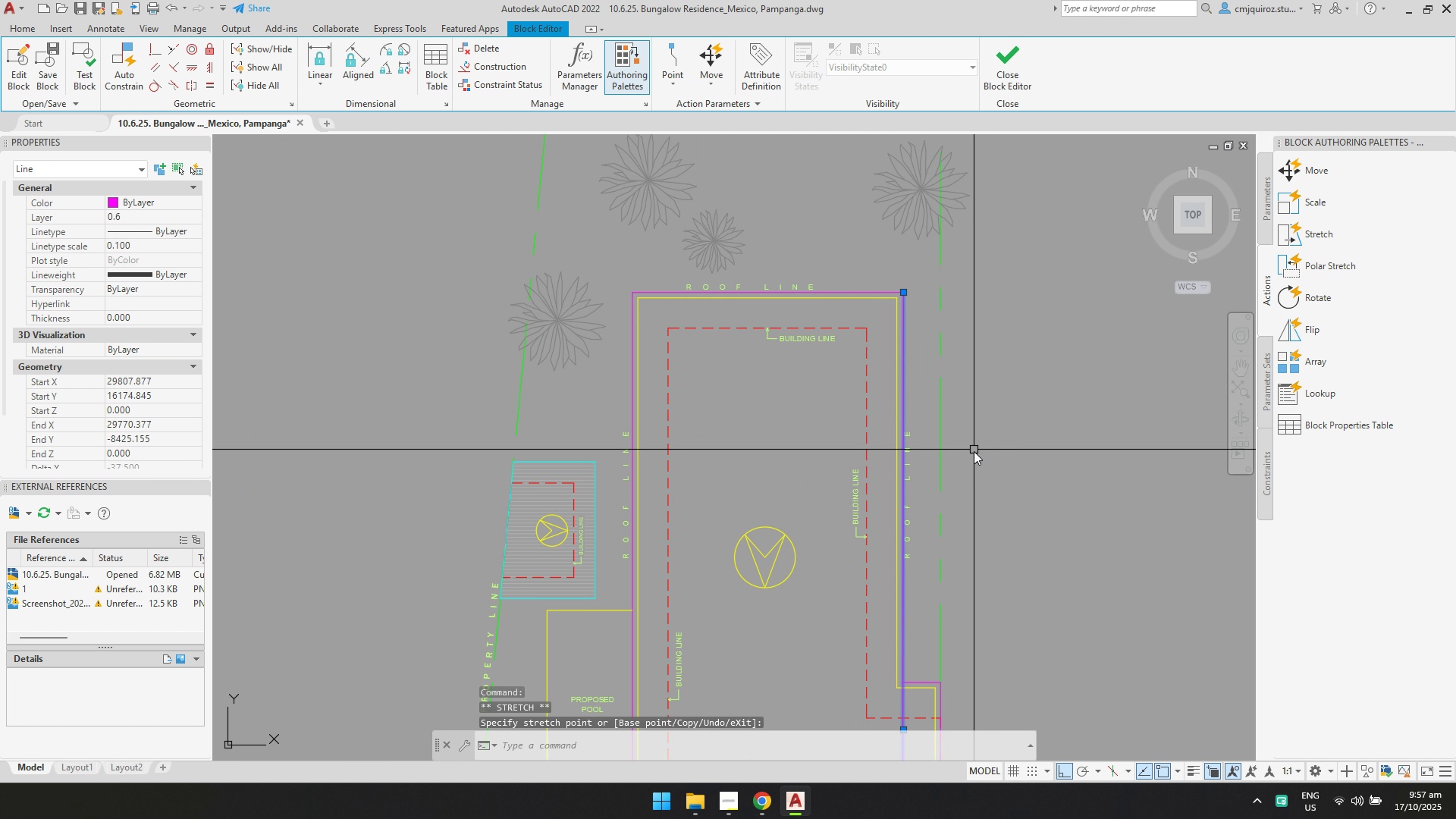 
key(Escape)
 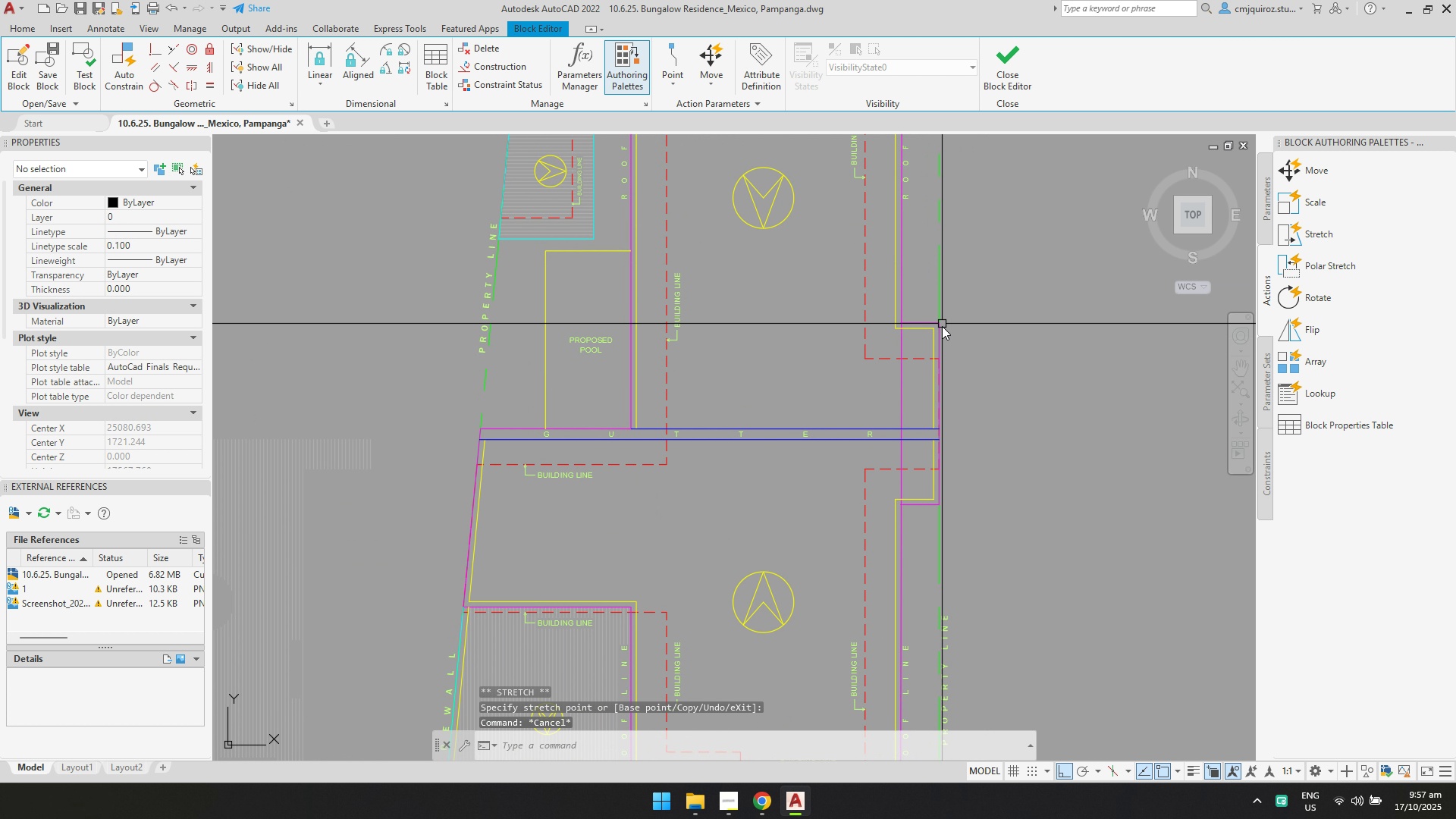 
scroll: coordinate [937, 369], scroll_direction: up, amount: 1.0
 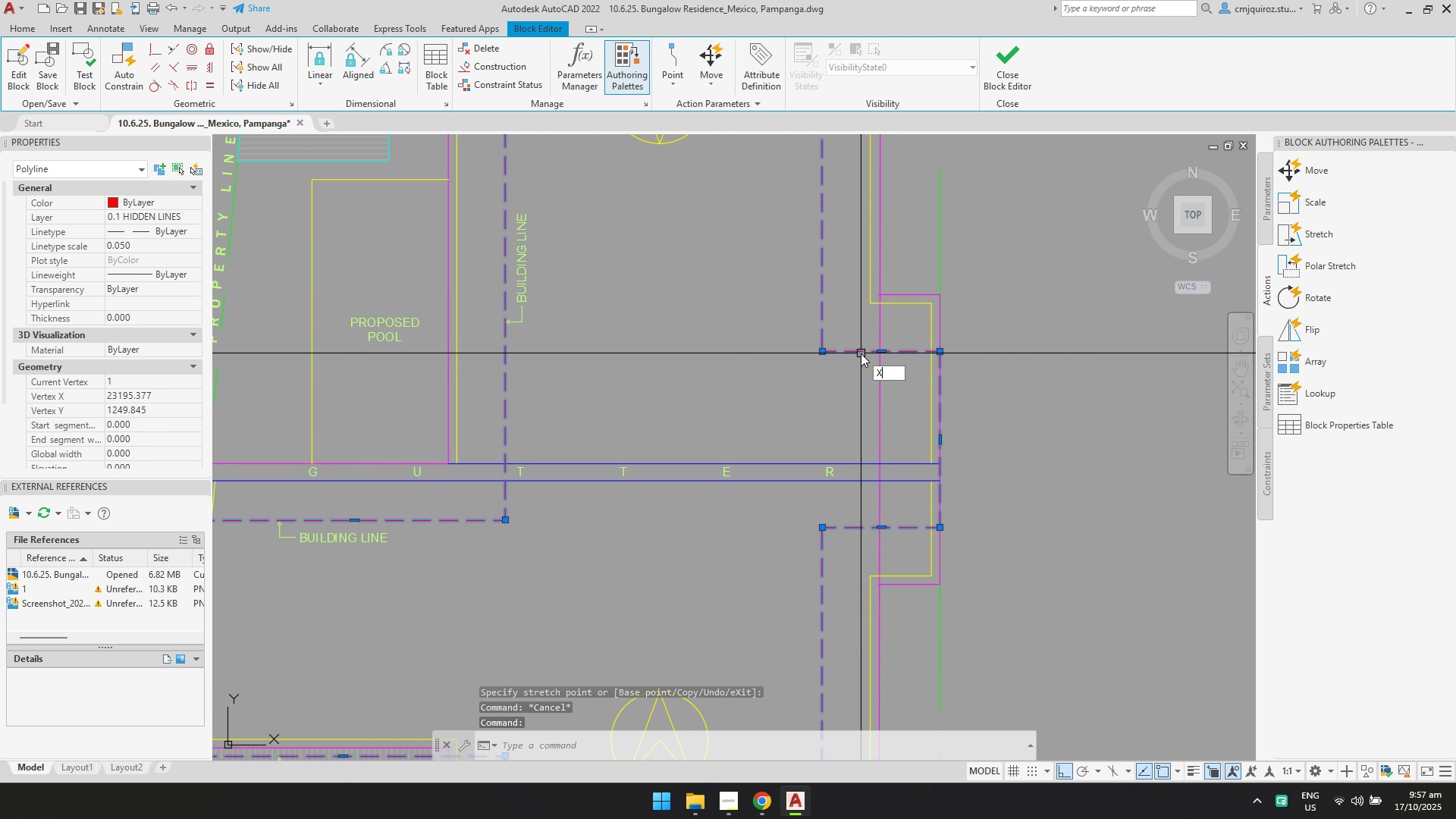 
key(X)
 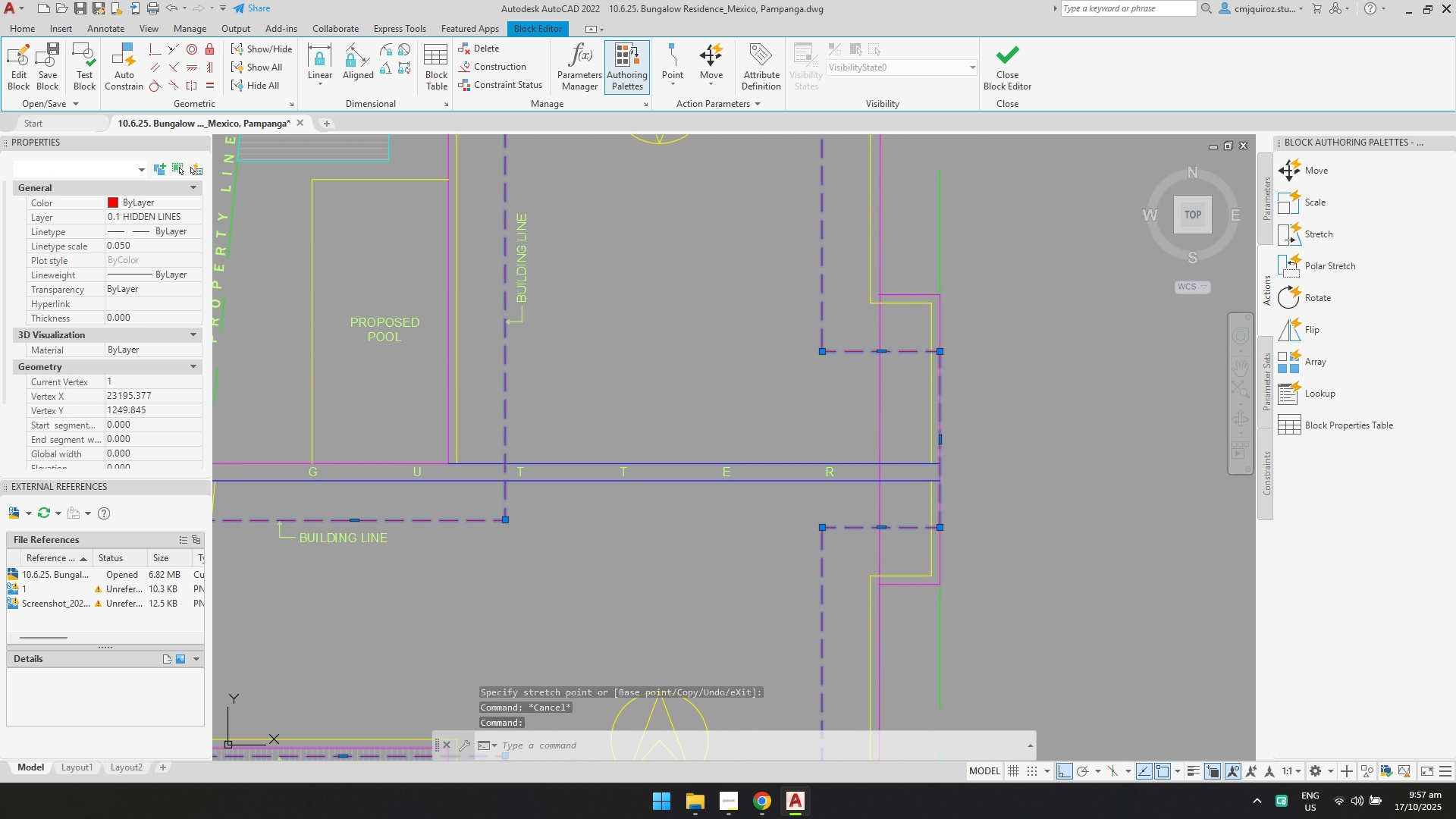 
key(Enter)
 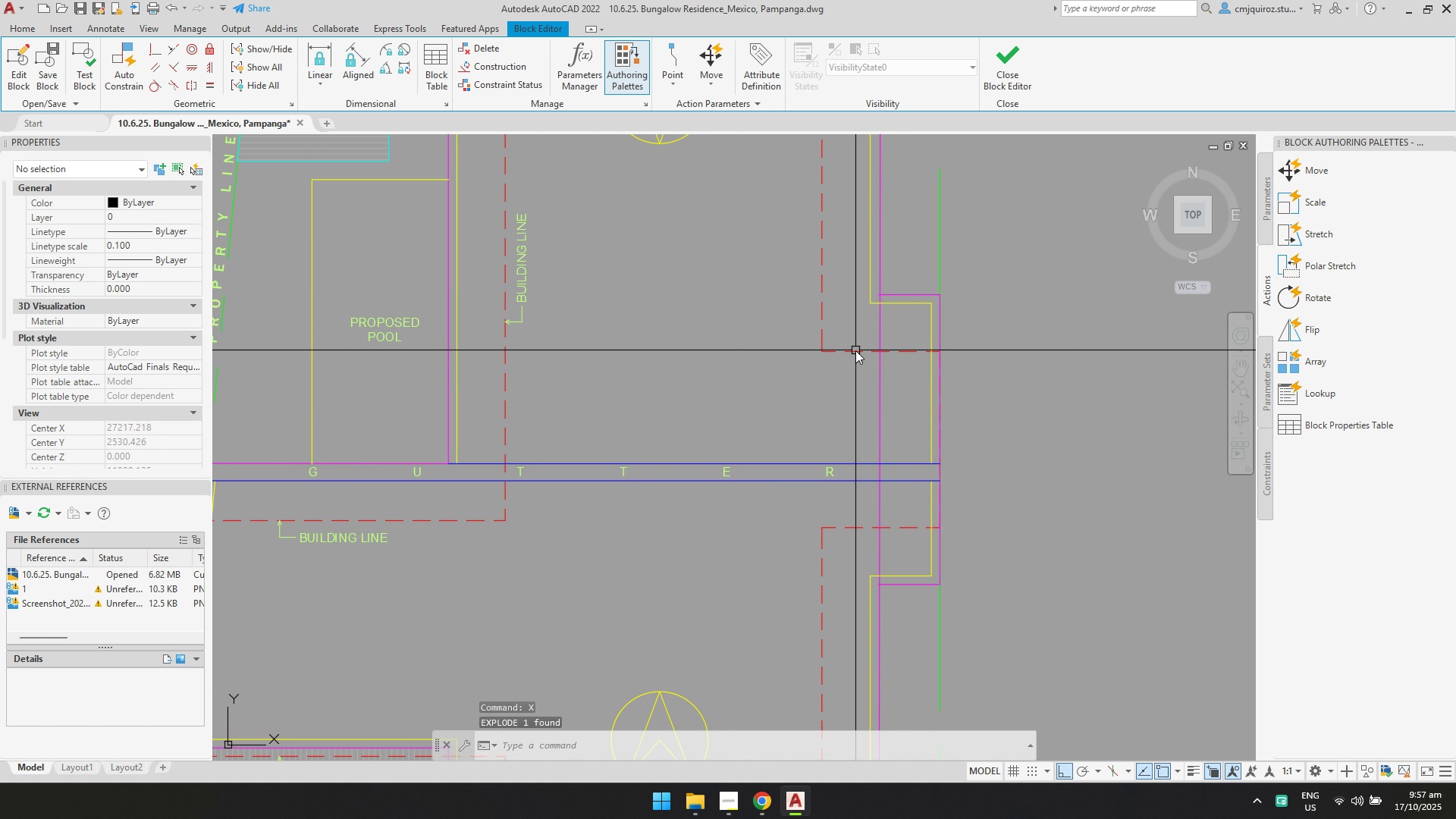 
left_click([855, 350])
 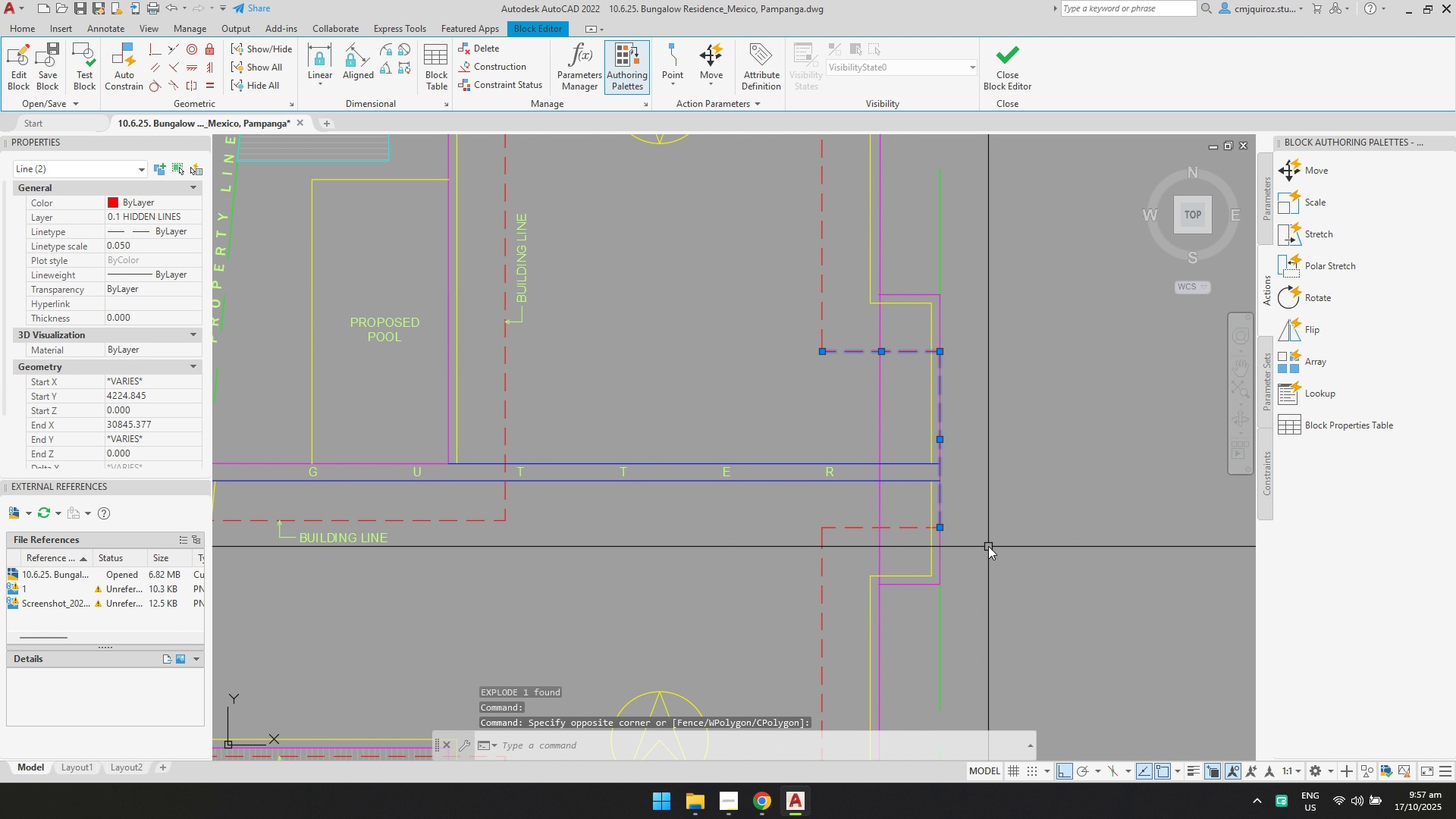 
key(Delete)
 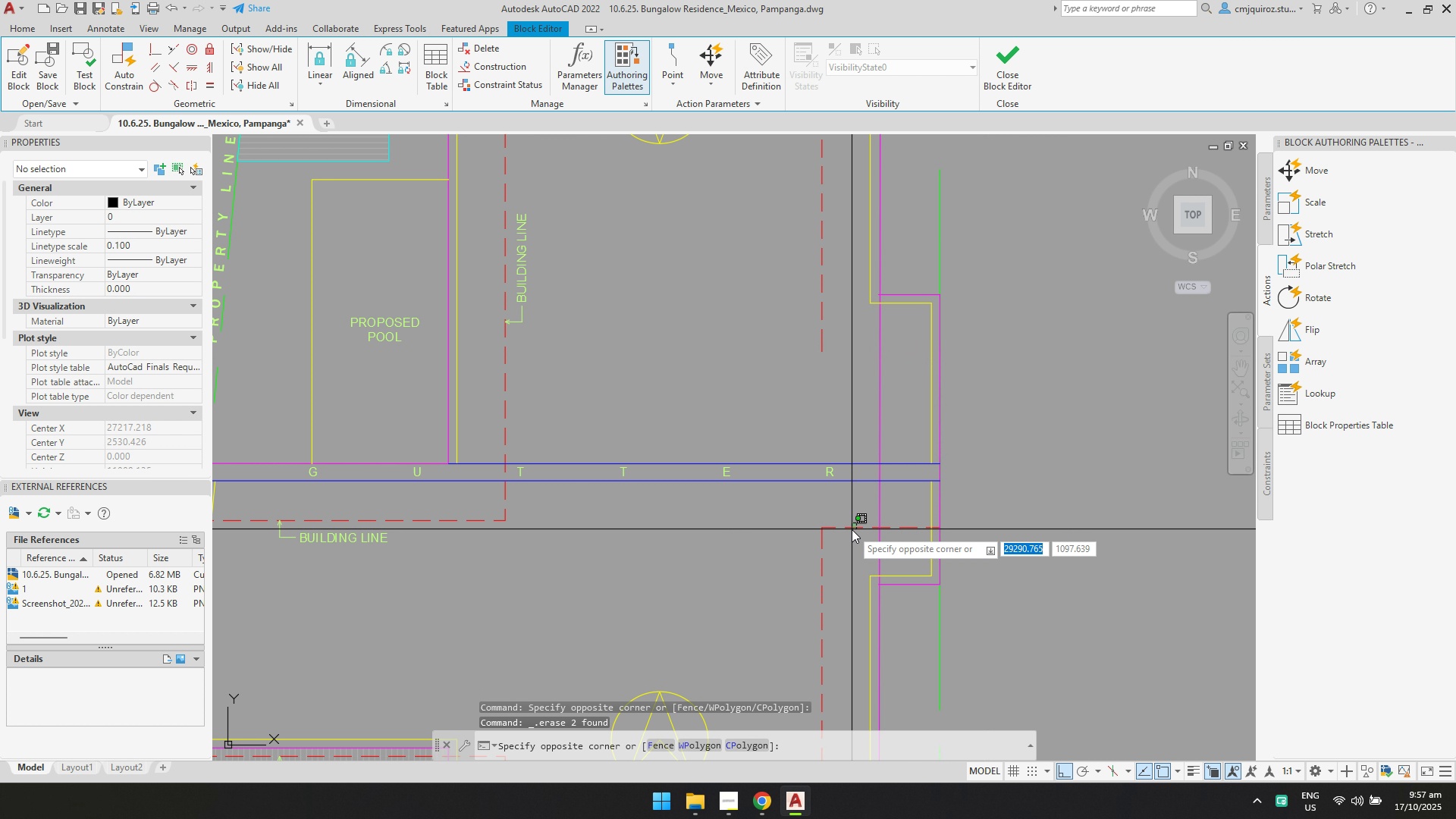 
double_click([851, 532])
 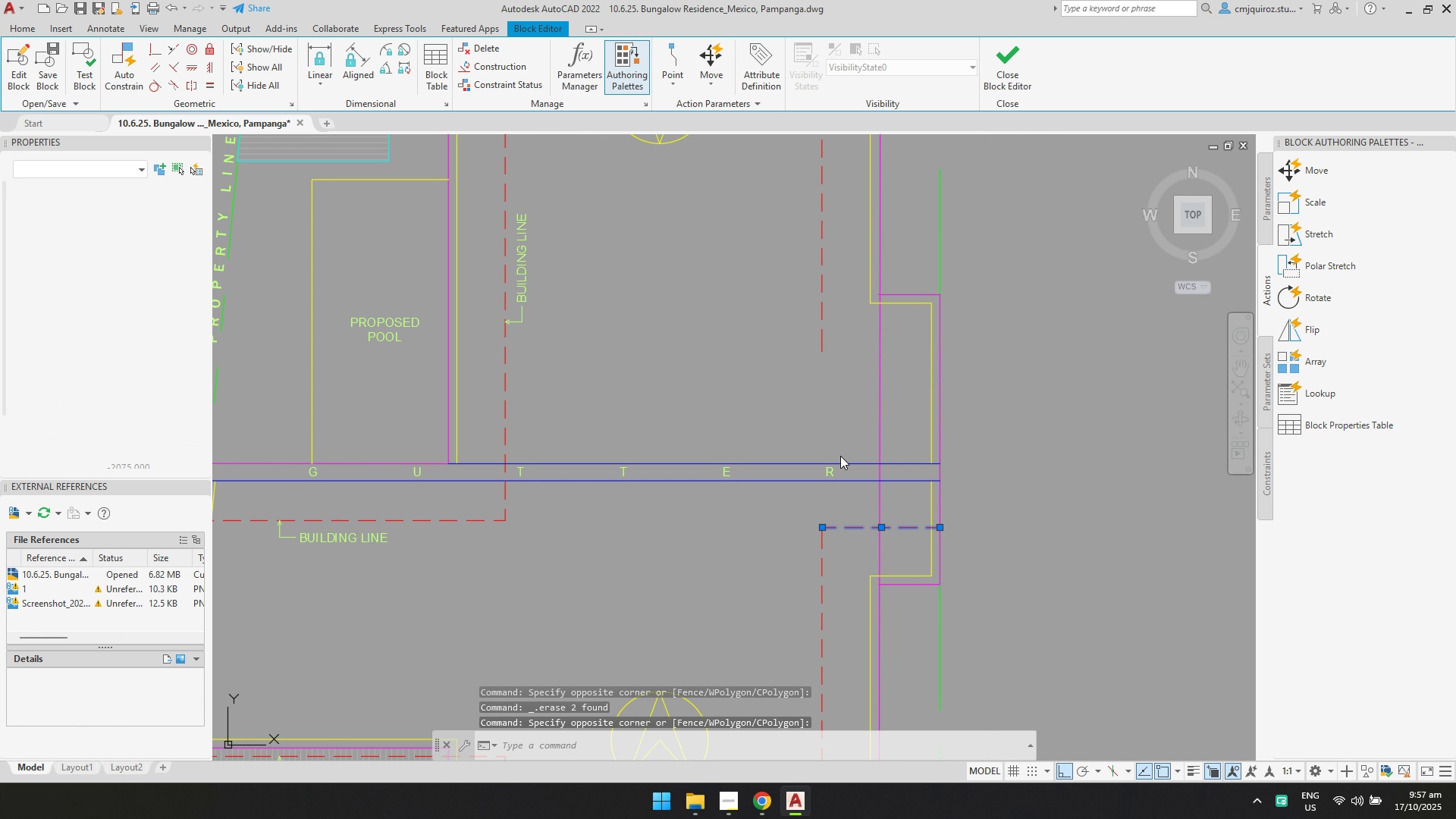 
key(Delete)
 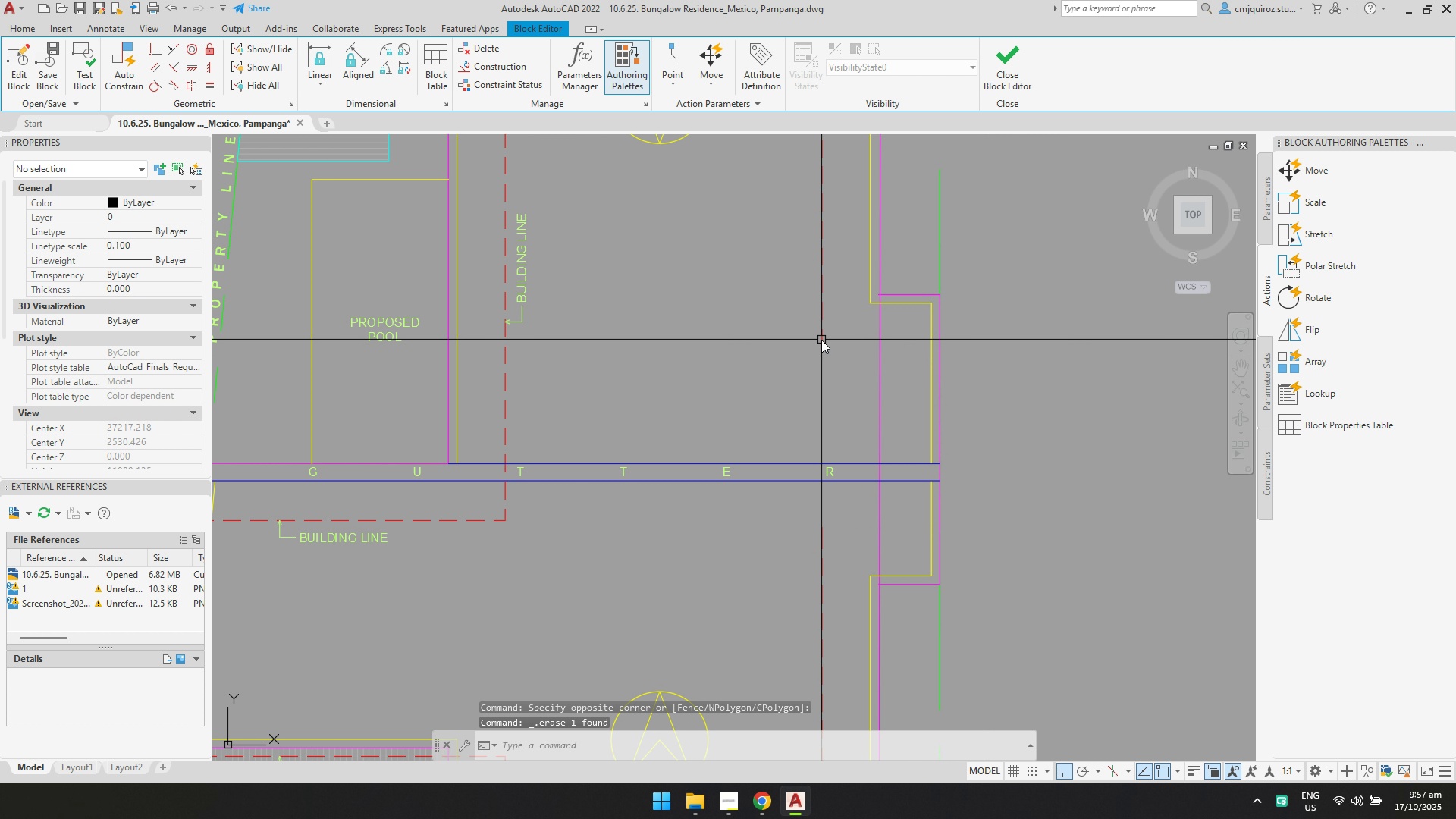 
left_click([821, 340])
 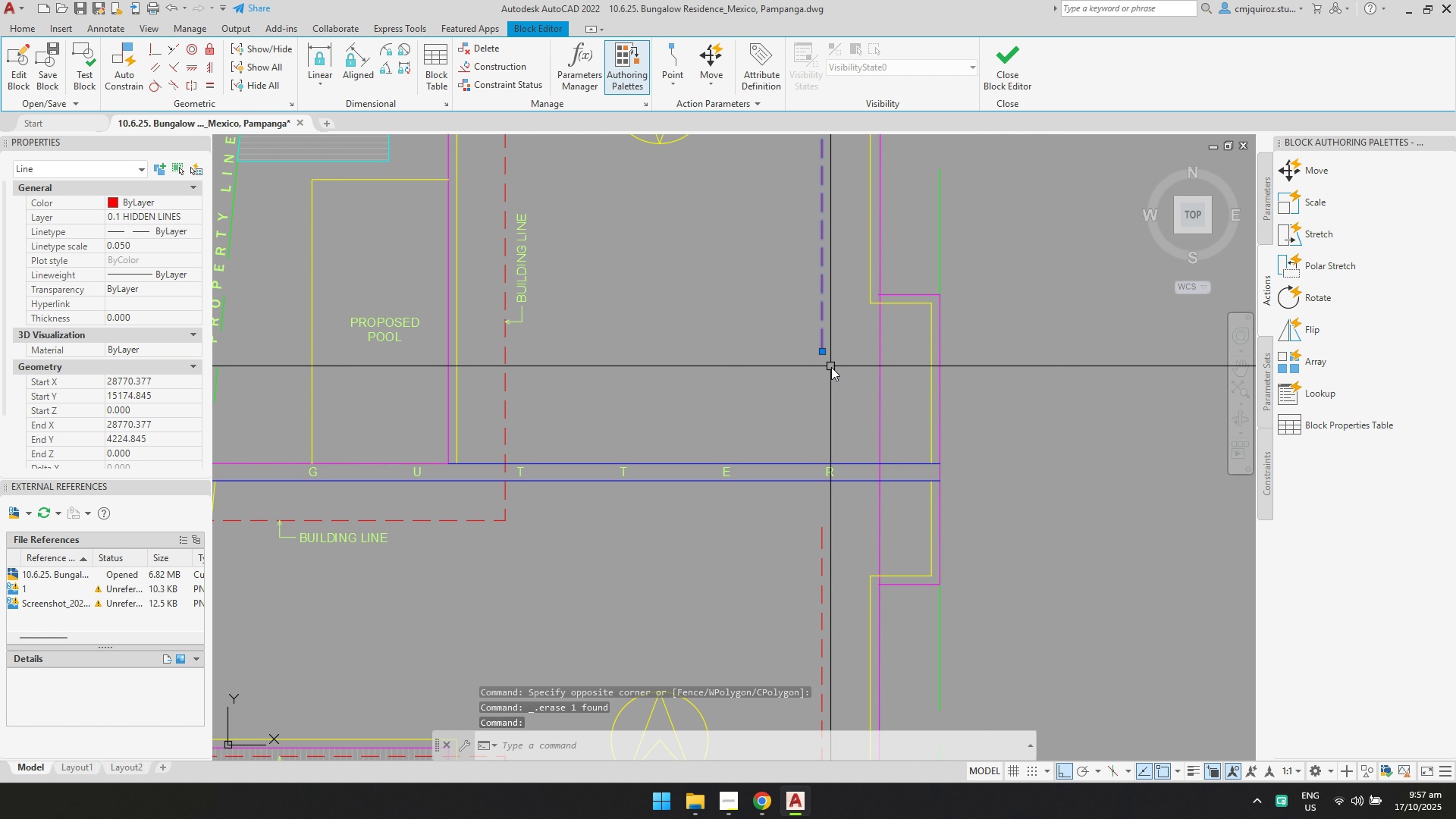 
scroll: coordinate [852, 385], scroll_direction: down, amount: 2.0
 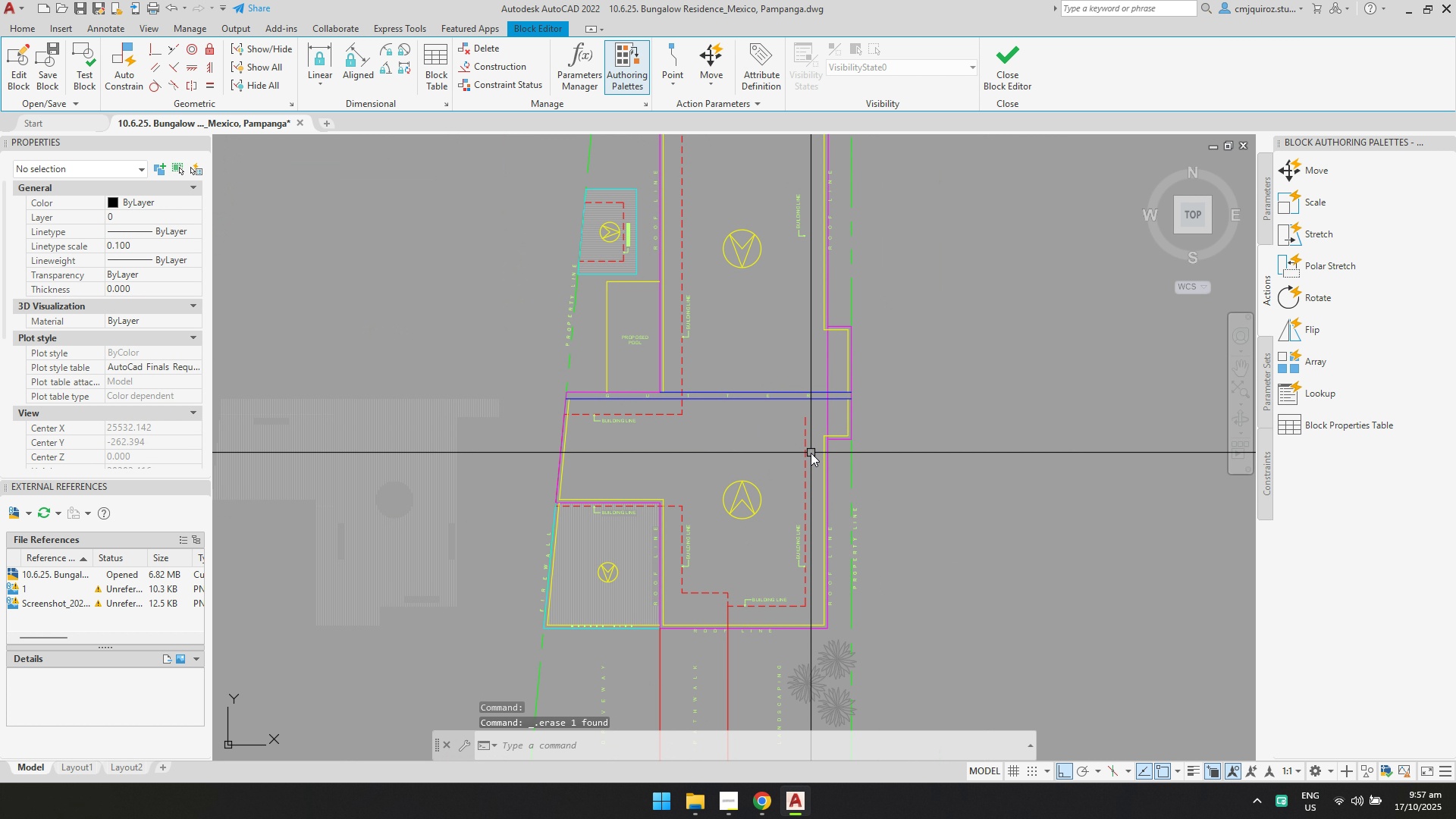 
key(Delete)
 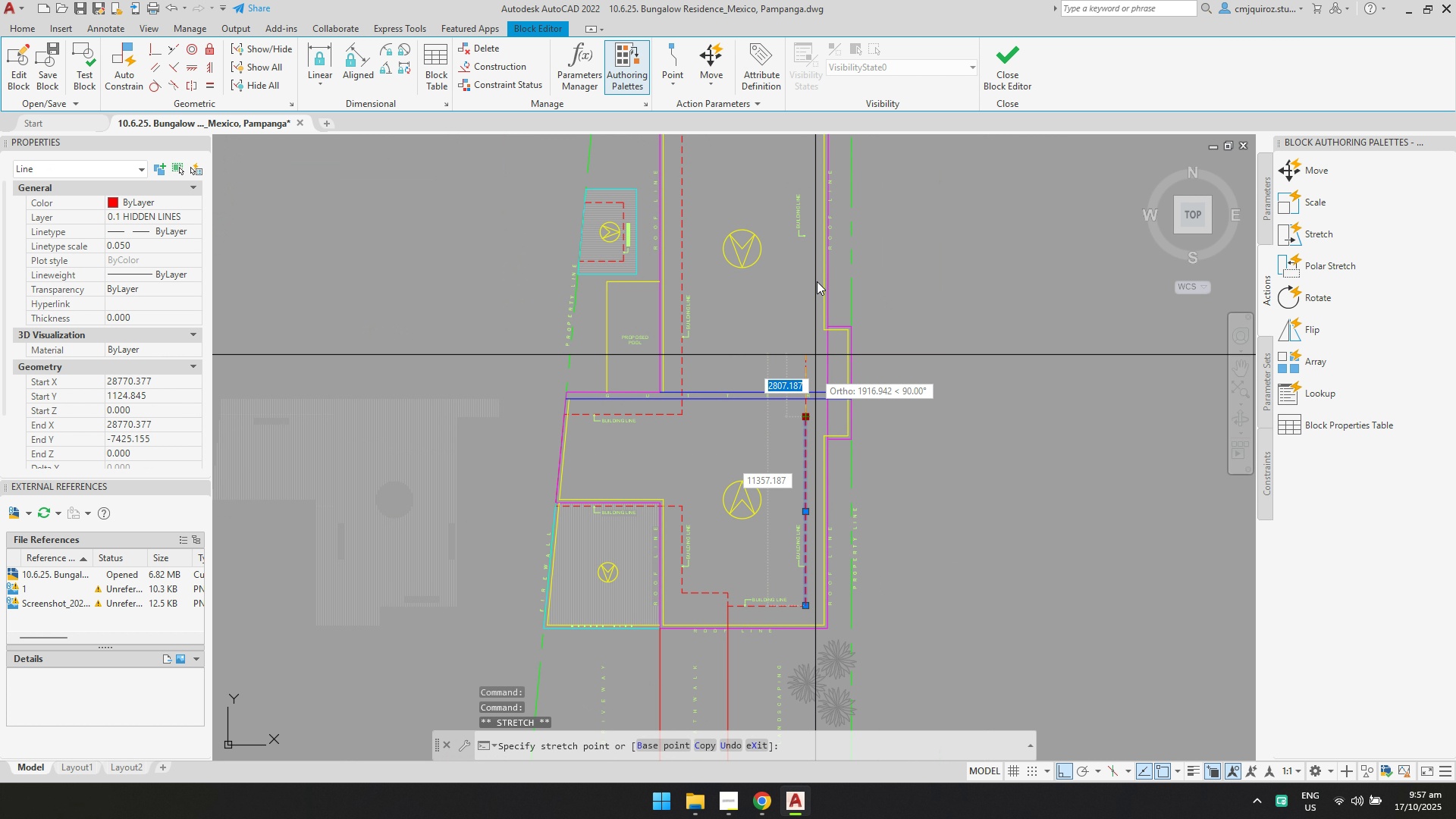 
scroll: coordinate [808, 290], scroll_direction: up, amount: 2.0
 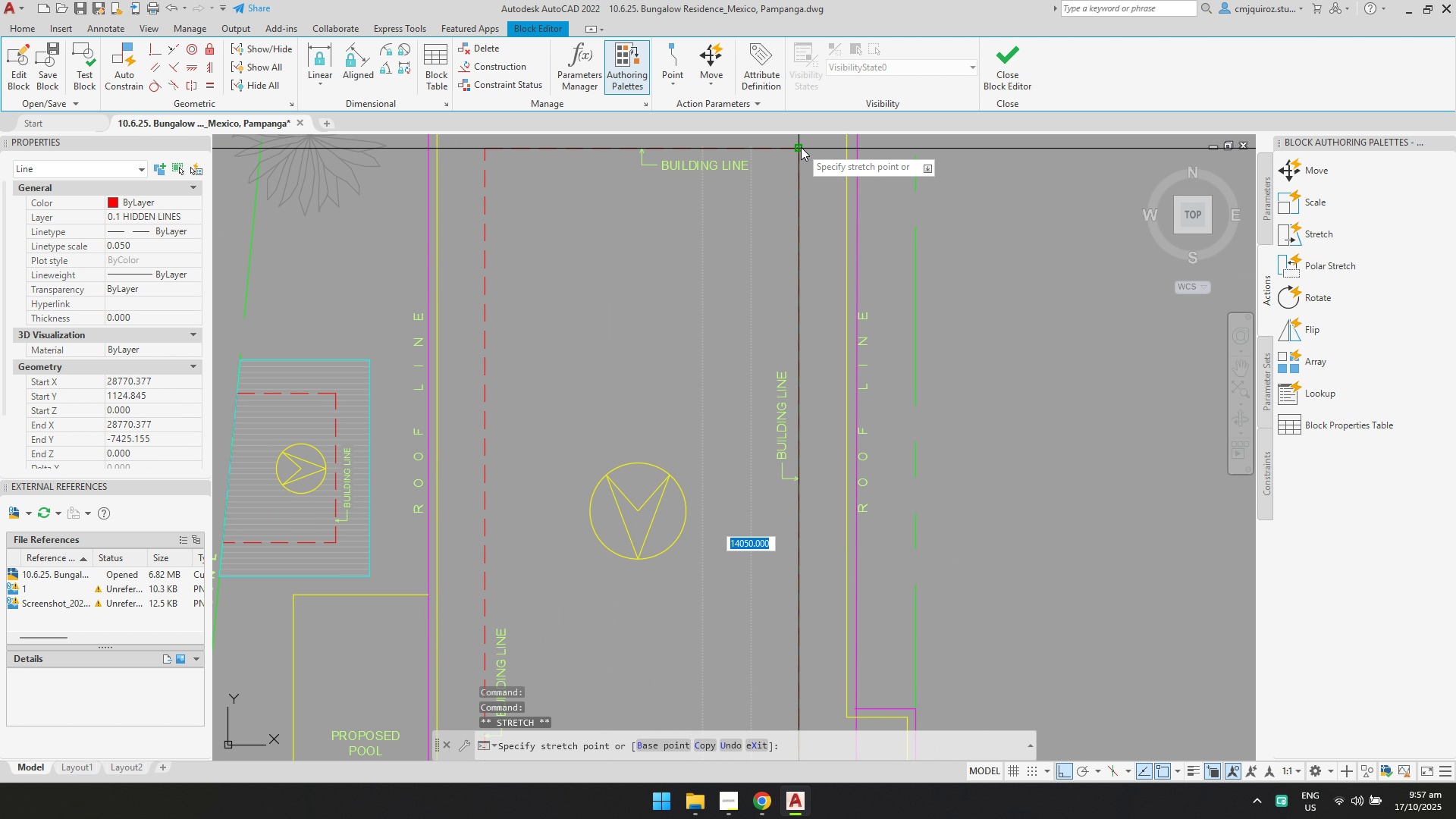 
key(Escape)
 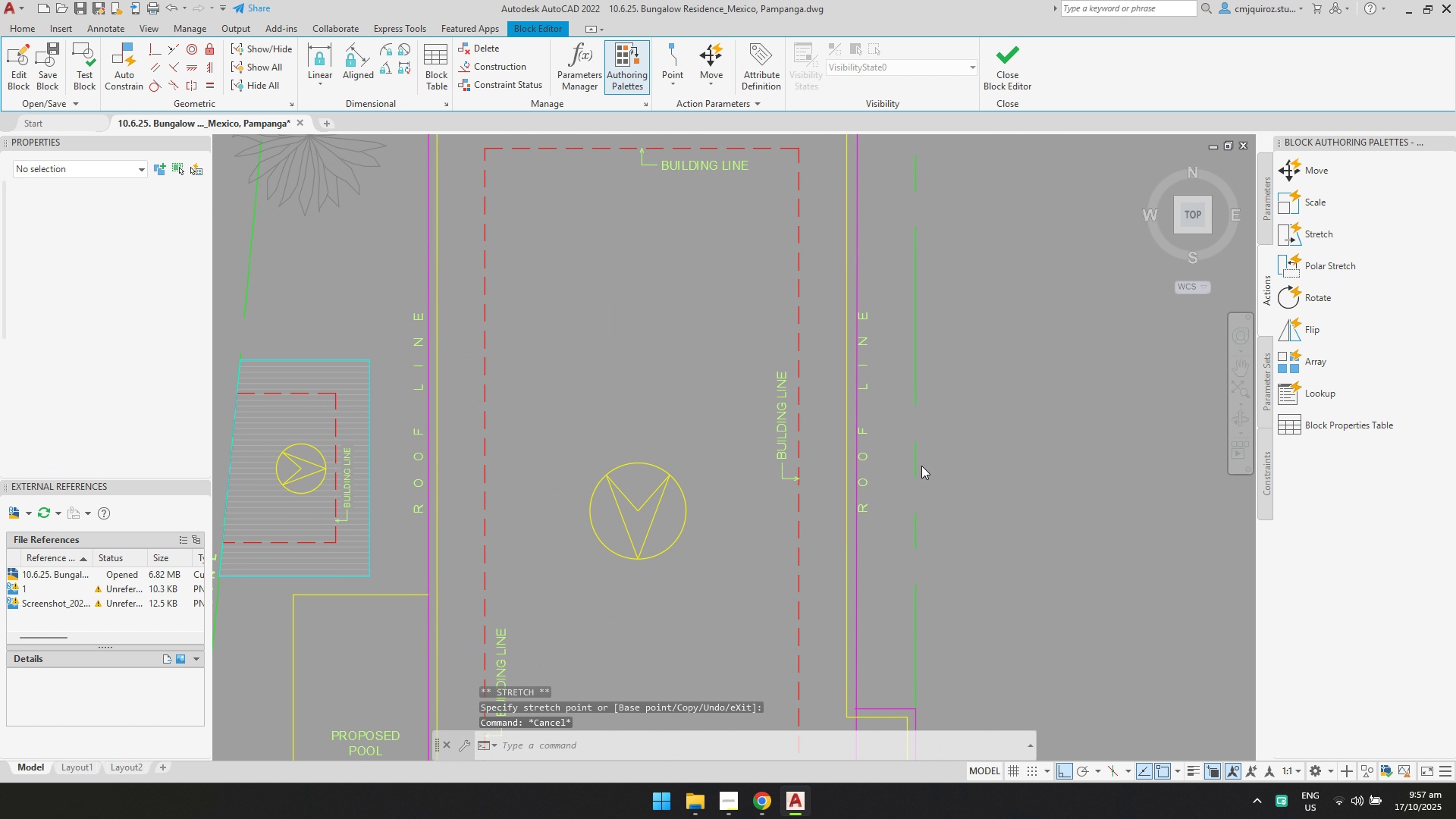 
scroll: coordinate [909, 444], scroll_direction: down, amount: 1.0
 